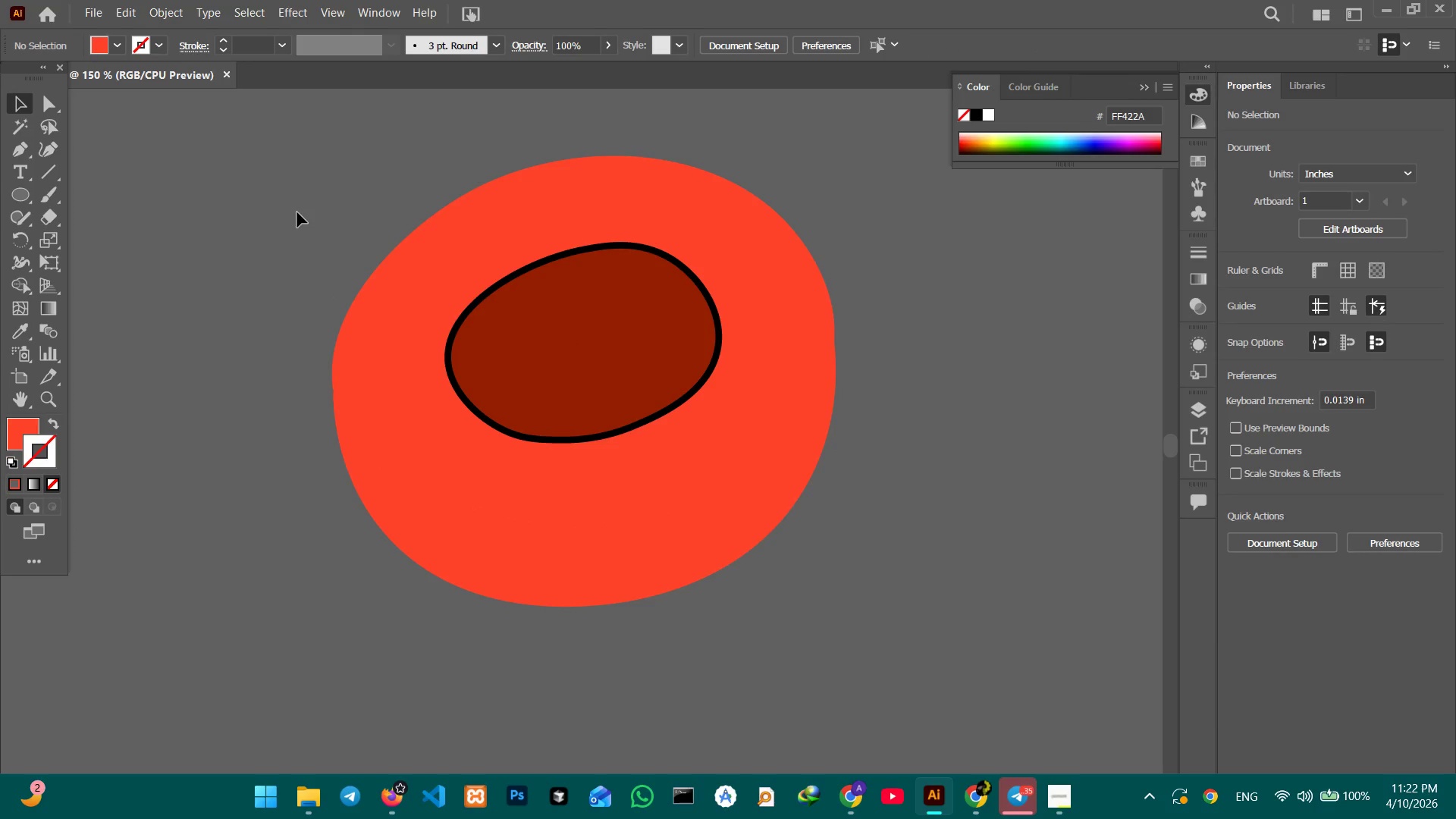 
left_click_drag(start_coordinate=[288, 199], to_coordinate=[832, 649])
 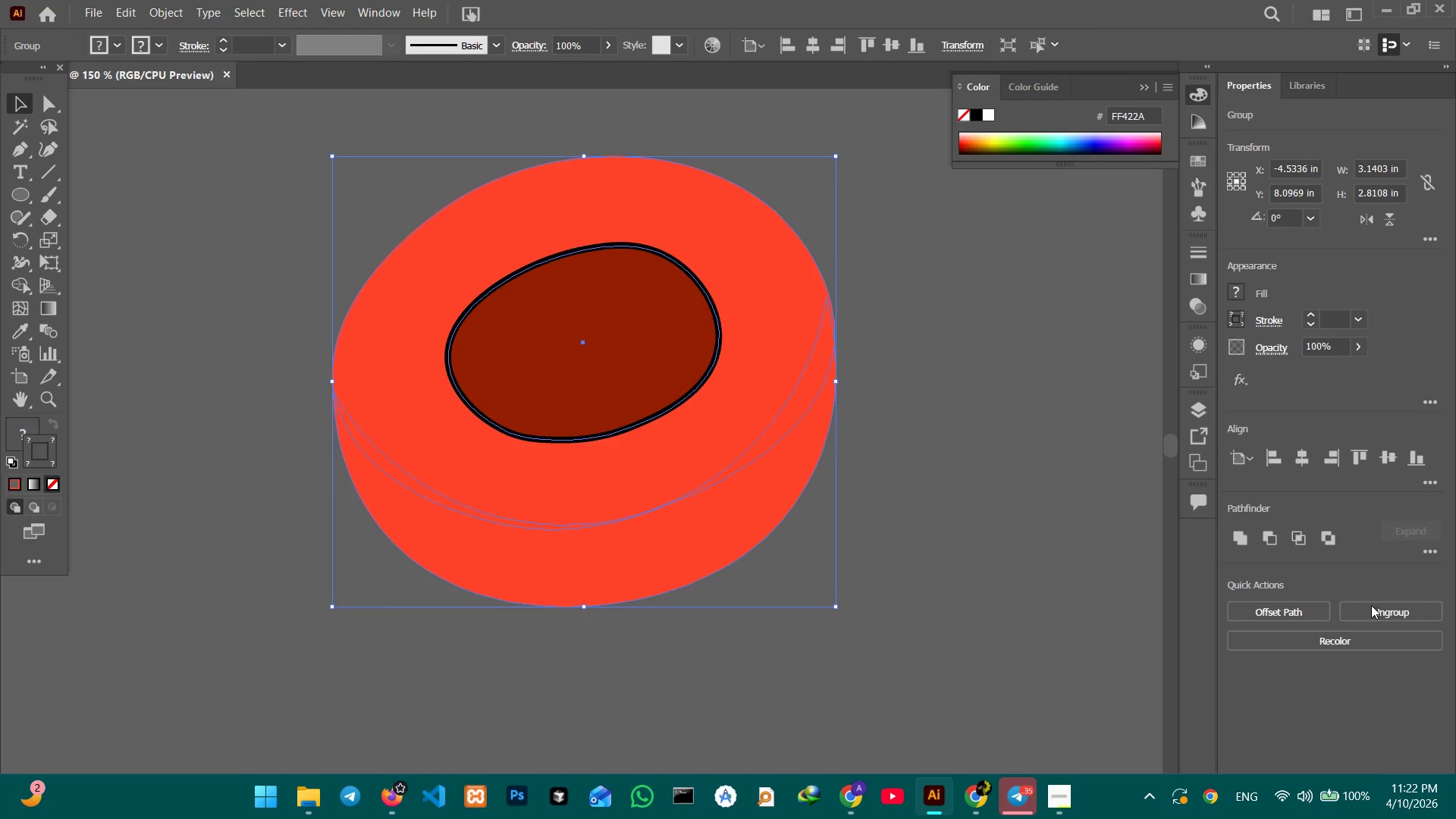 
key(Control+C)
 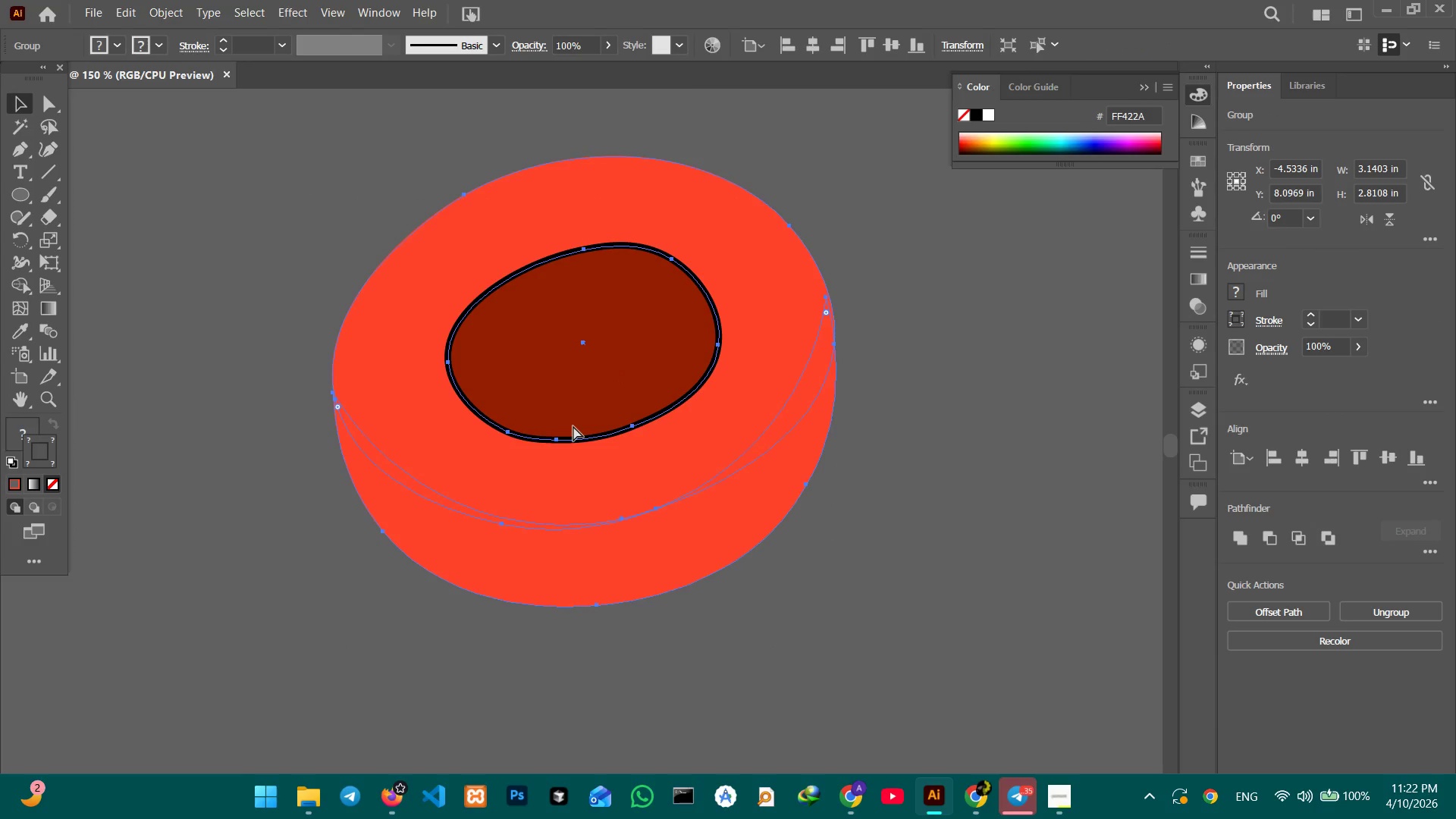 
key(Control+Minus)
 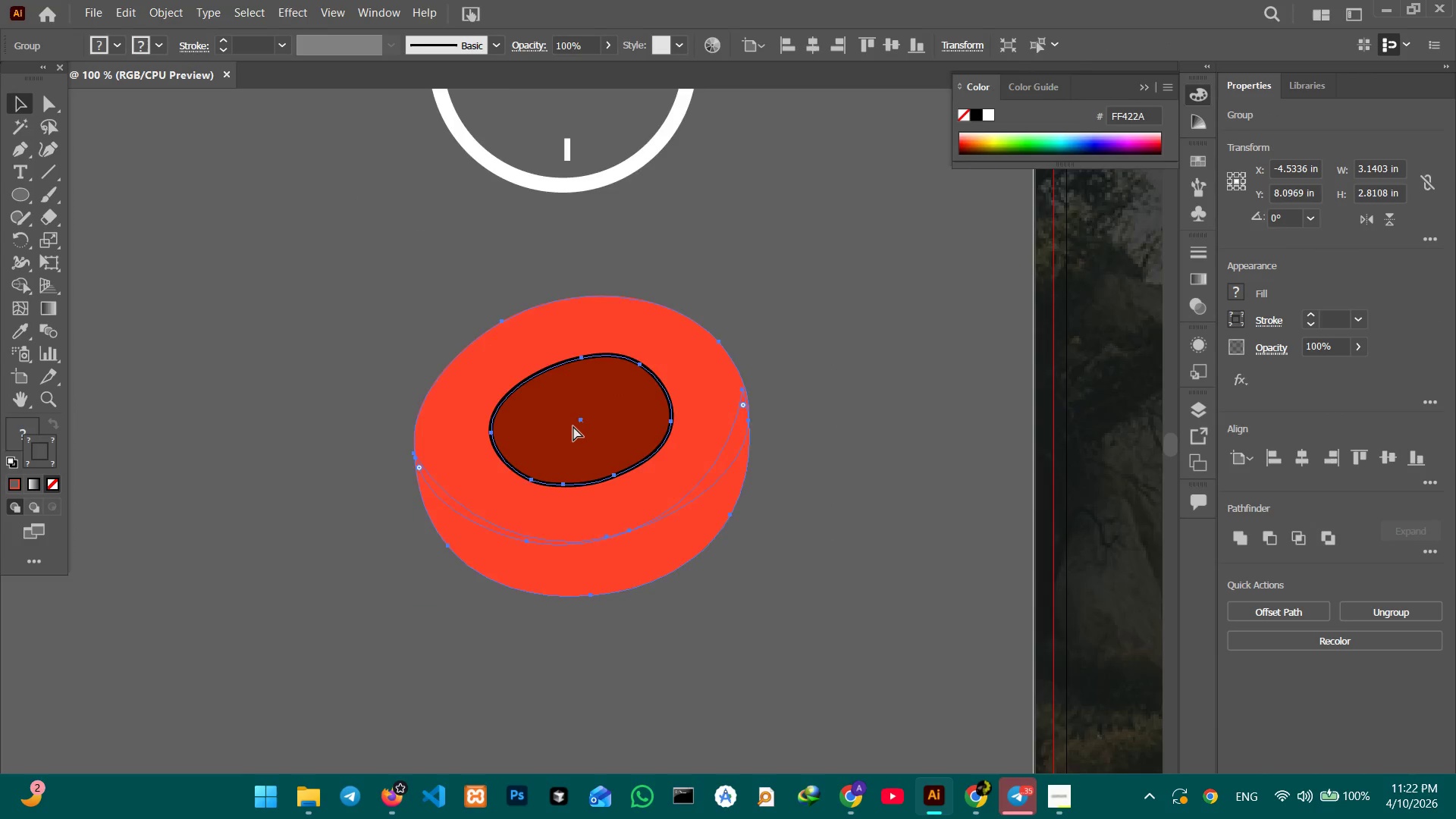 
key(Control+Minus)
 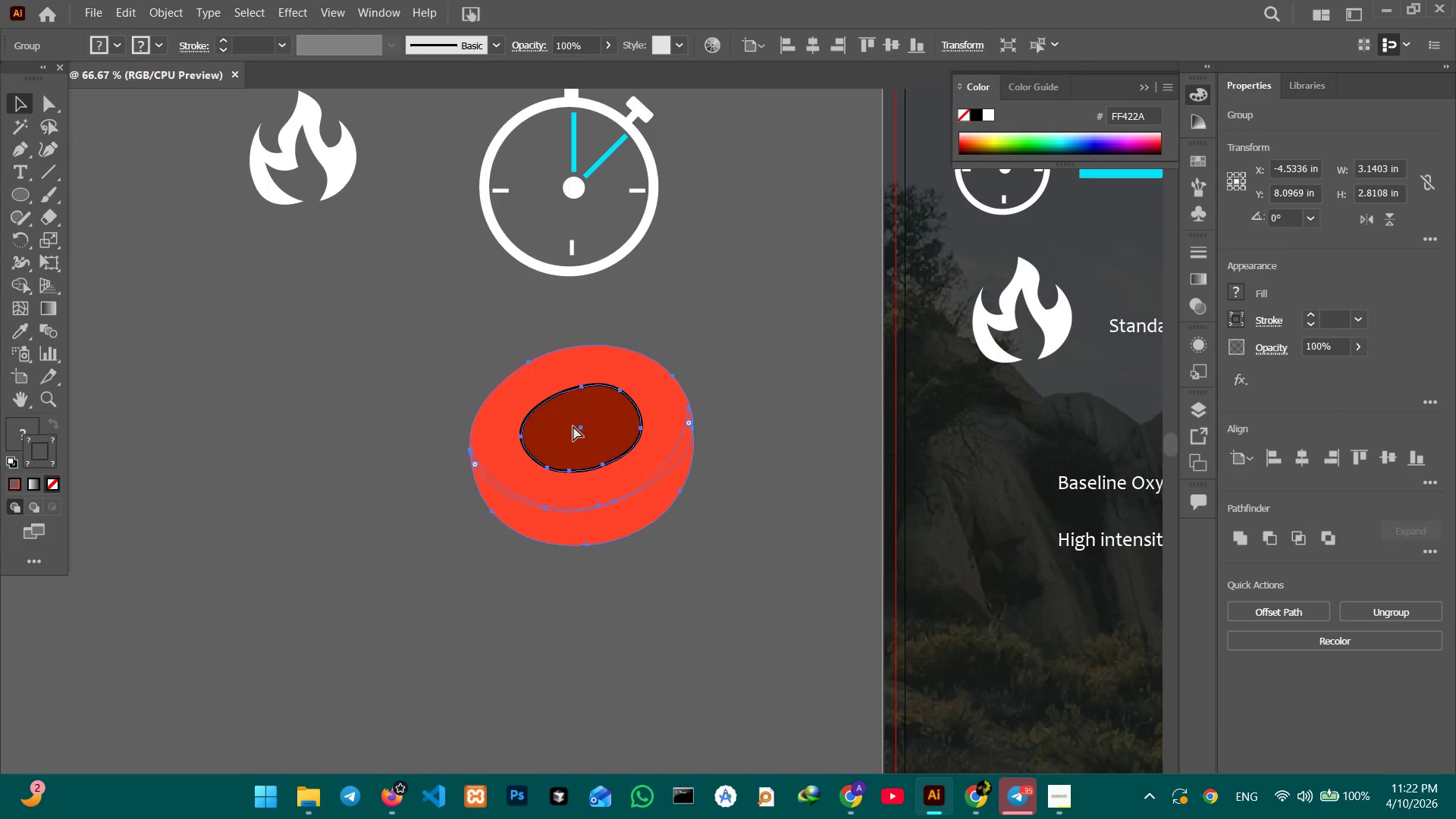 
key(Control+Minus)
 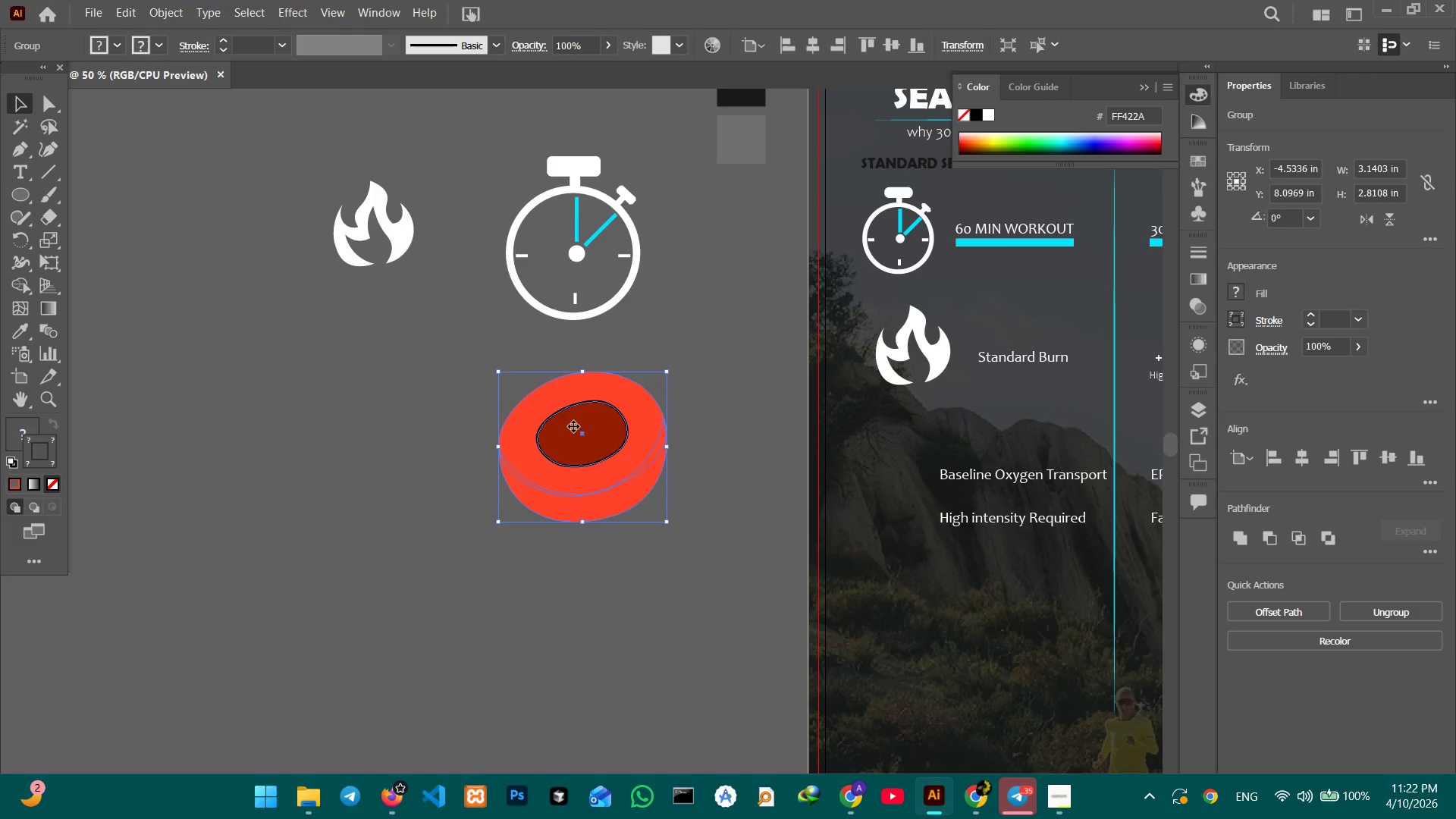 
hold_key(key=Space, duration=1.52)
 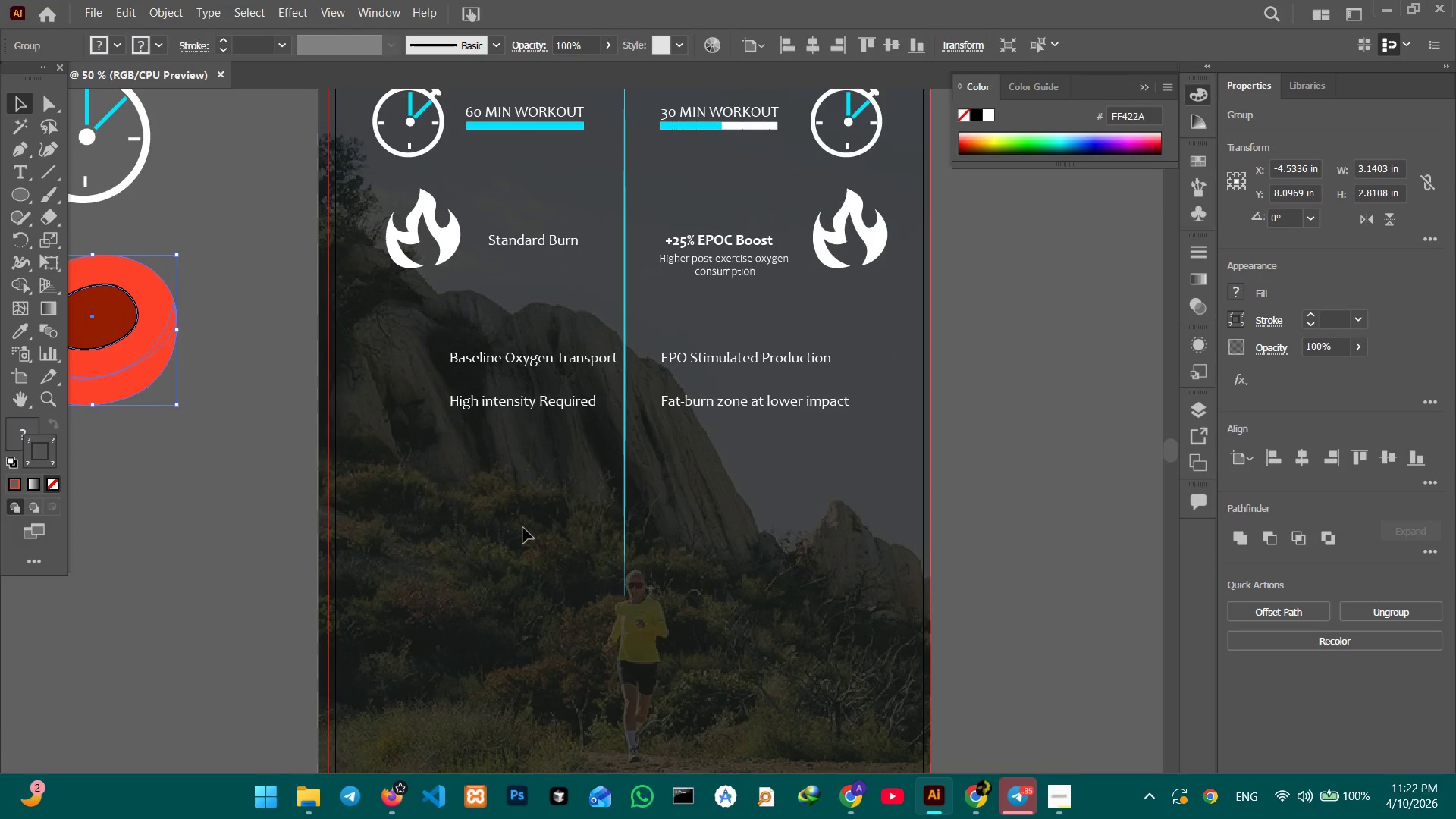 
left_click_drag(start_coordinate=[1024, 629], to_coordinate=[533, 511])
 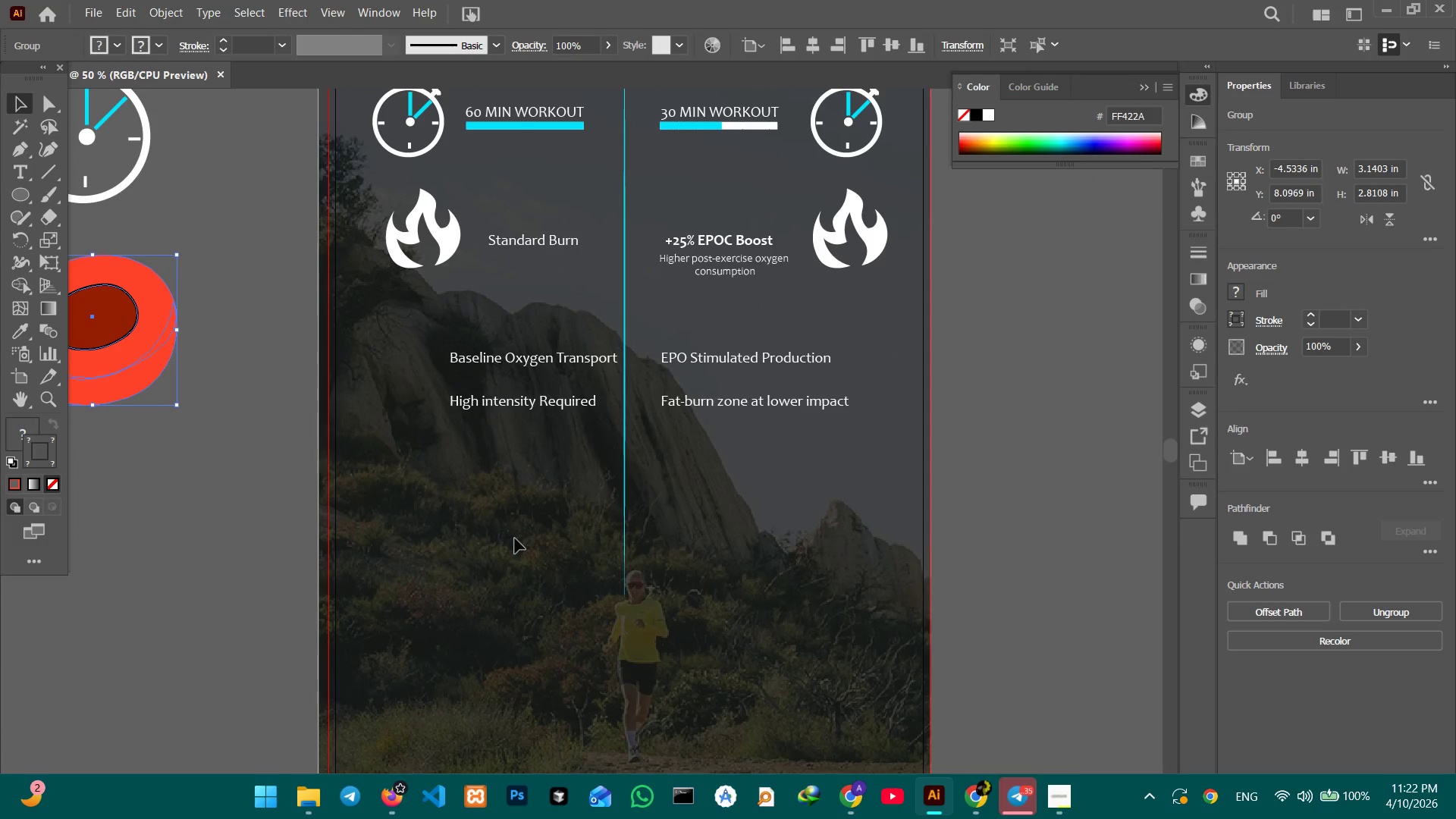 
left_click([508, 401])
 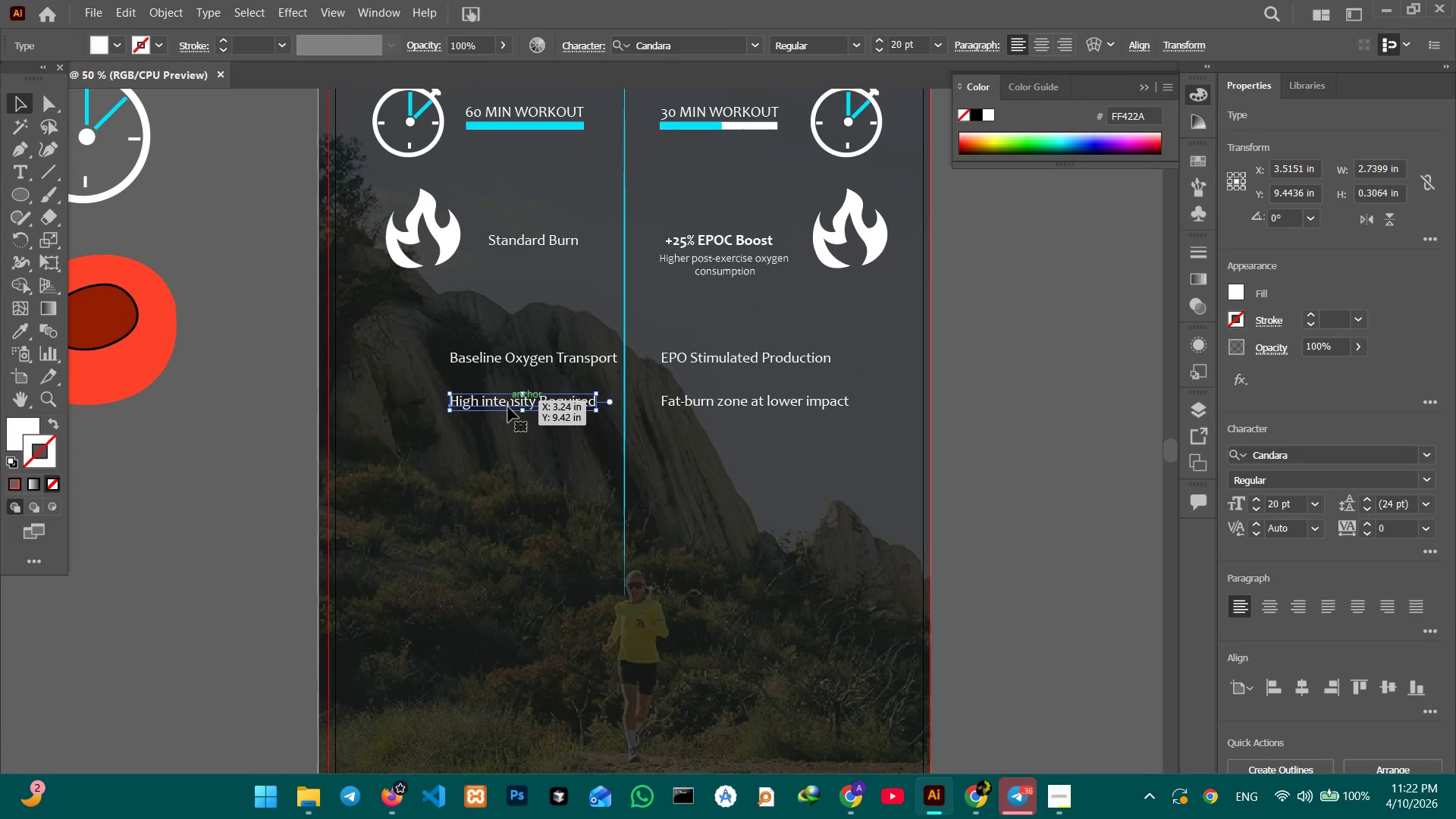 
hold_key(key=ShiftLeft, duration=1.19)
left_click([802, 405])
 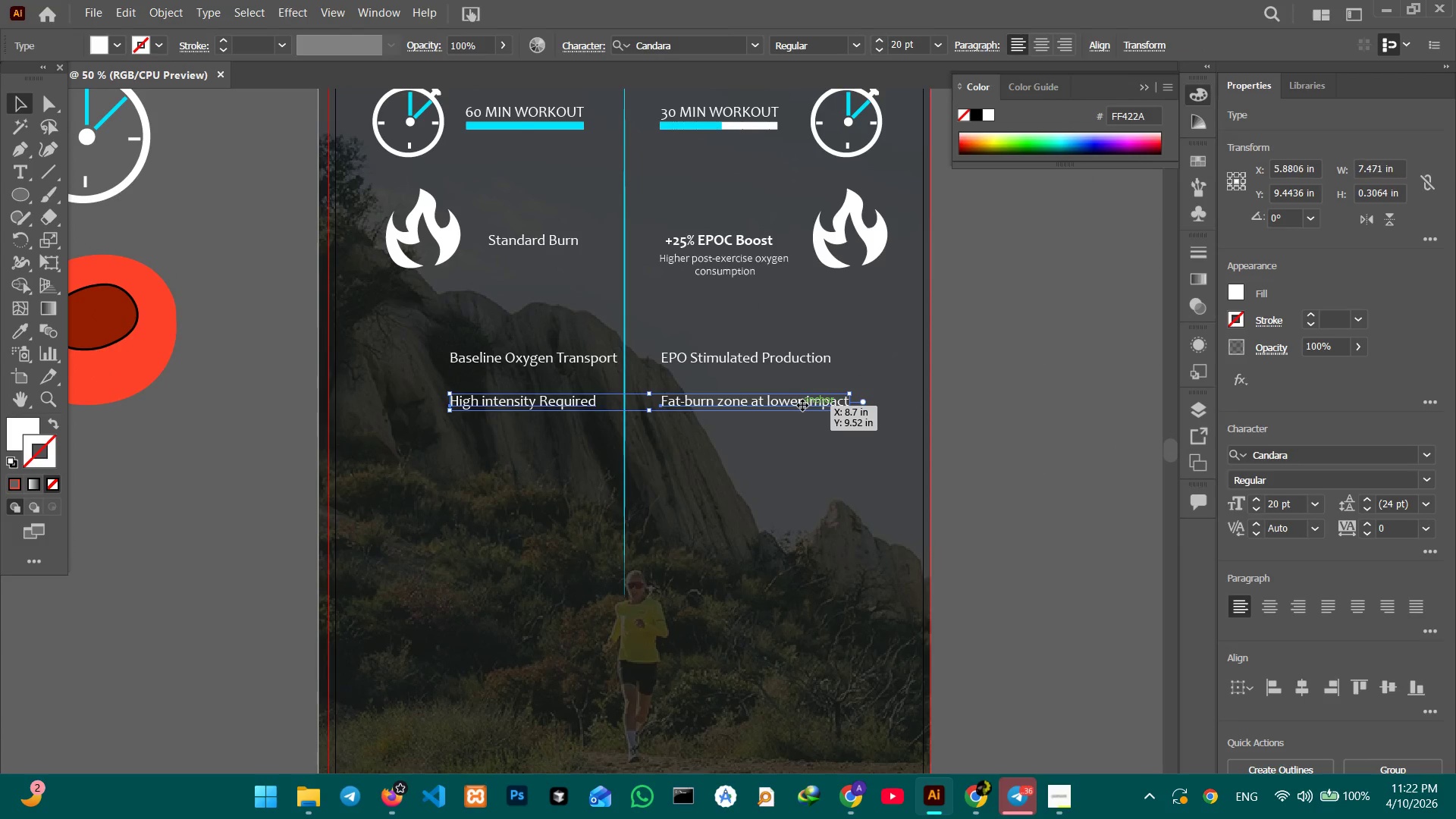 
left_click_drag(start_coordinate=[802, 405], to_coordinate=[802, 469])
 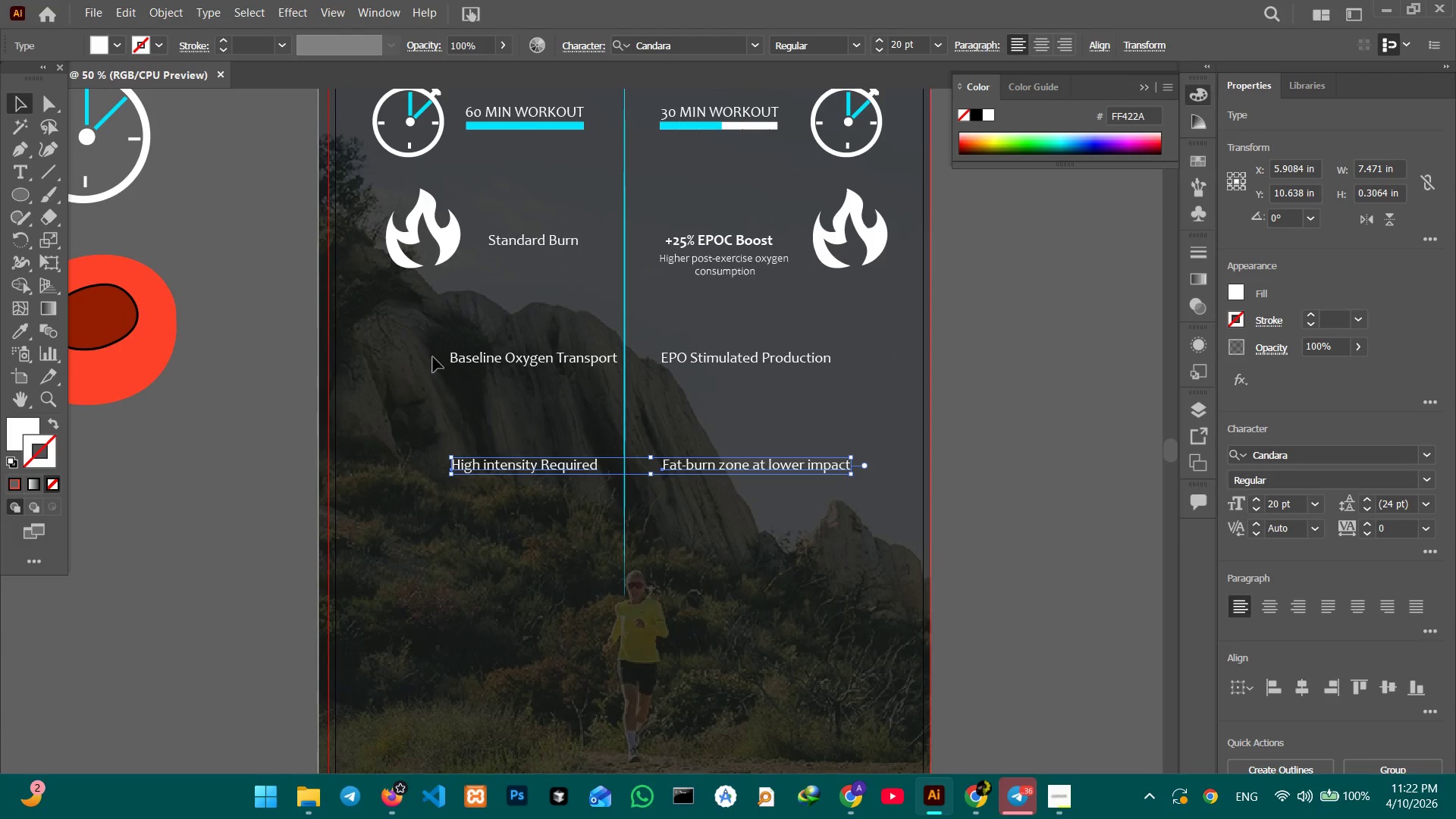 
key(Control+V)
 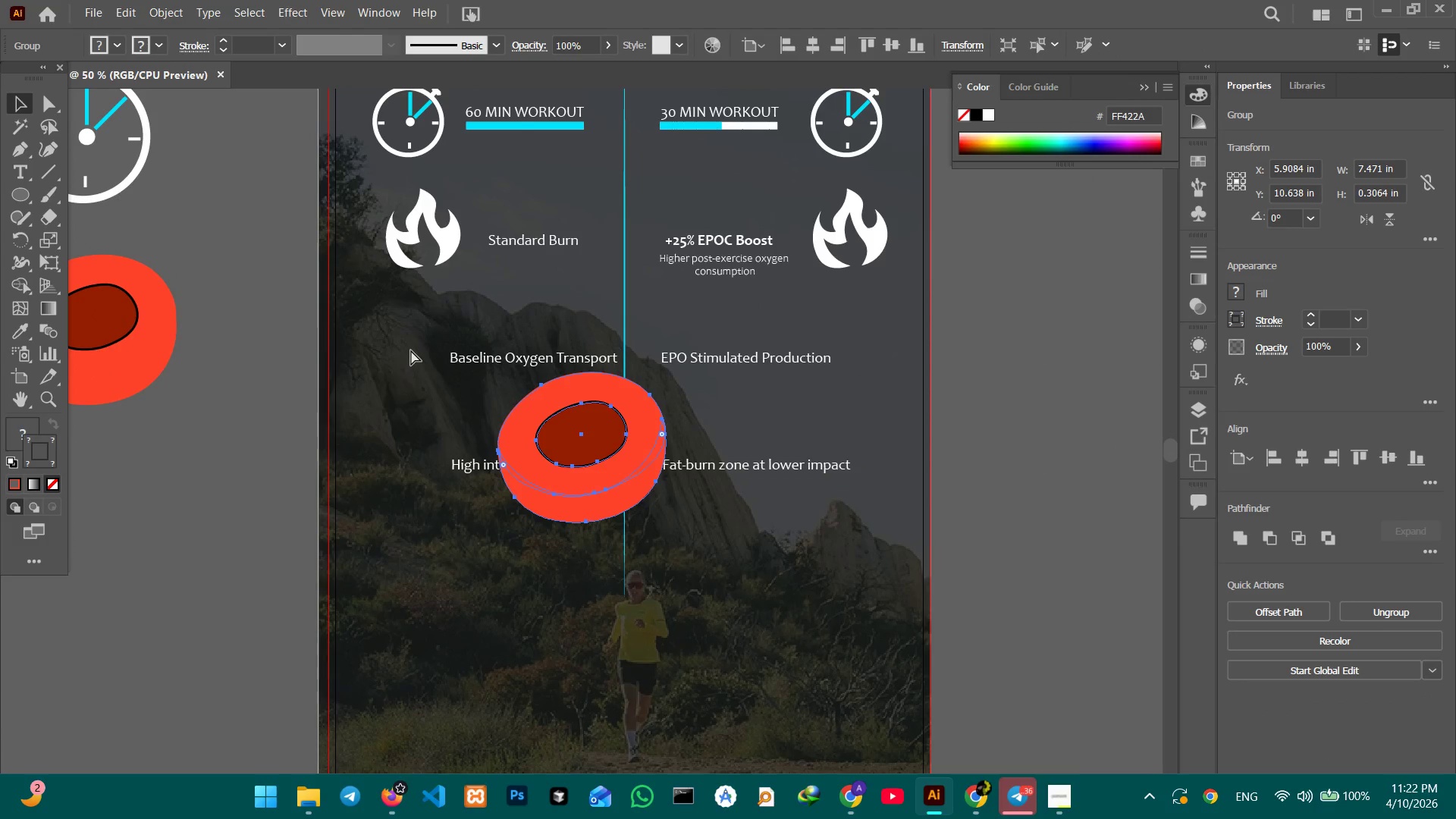 
key(Control+V)
 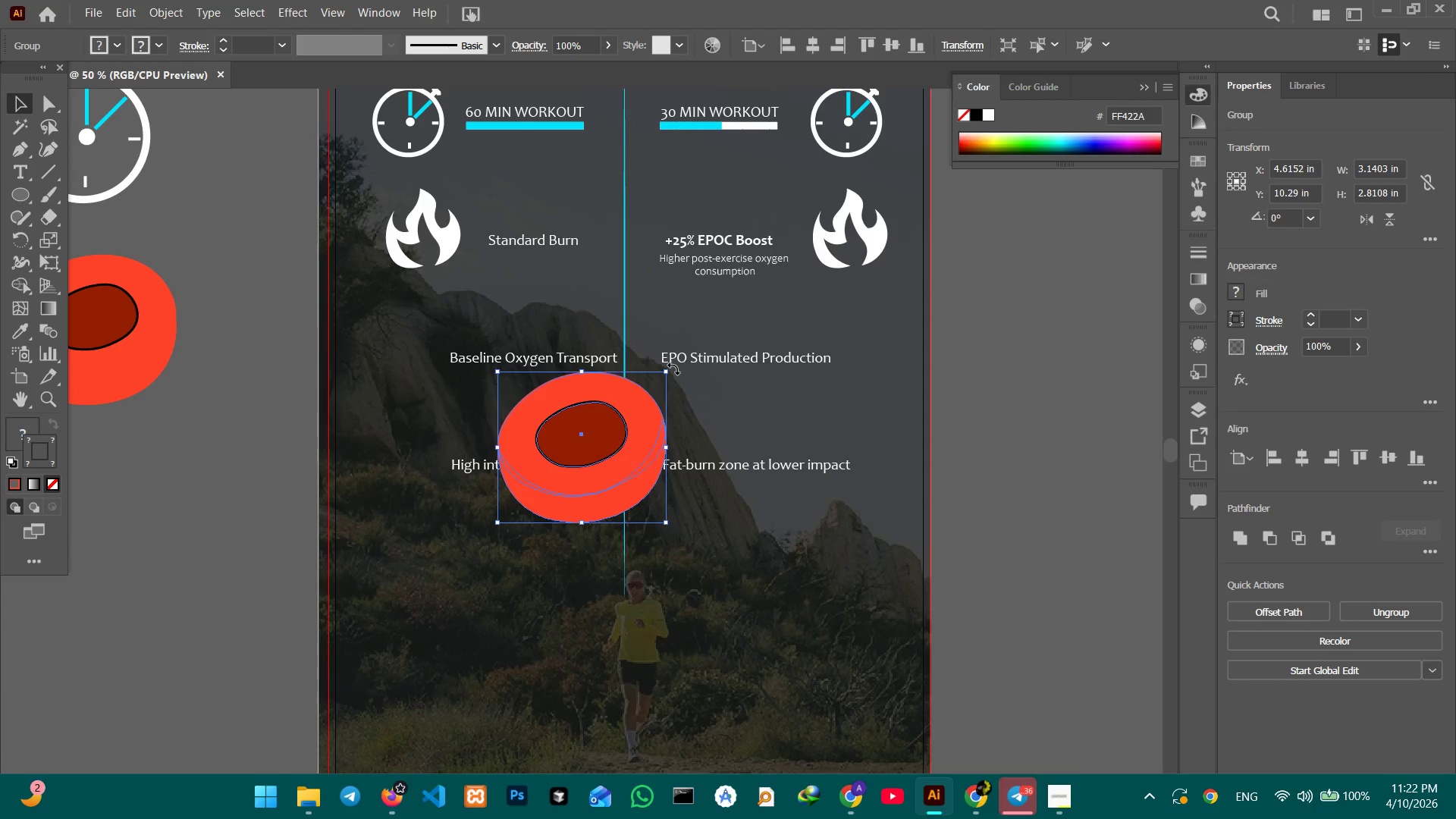 
left_click_drag(start_coordinate=[664, 374], to_coordinate=[579, 399])
 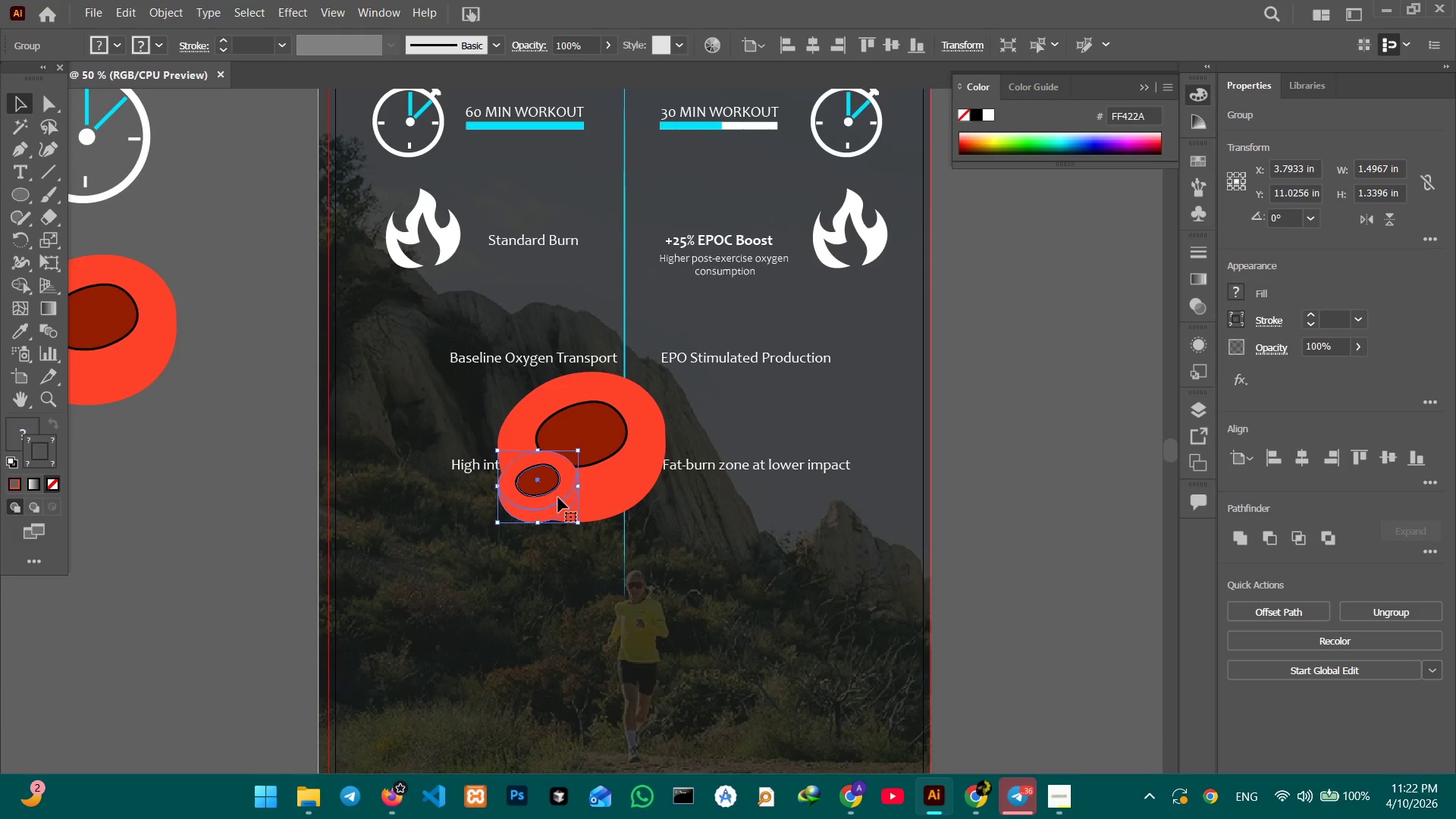 
hold_key(key=ShiftLeft, duration=1.73)
 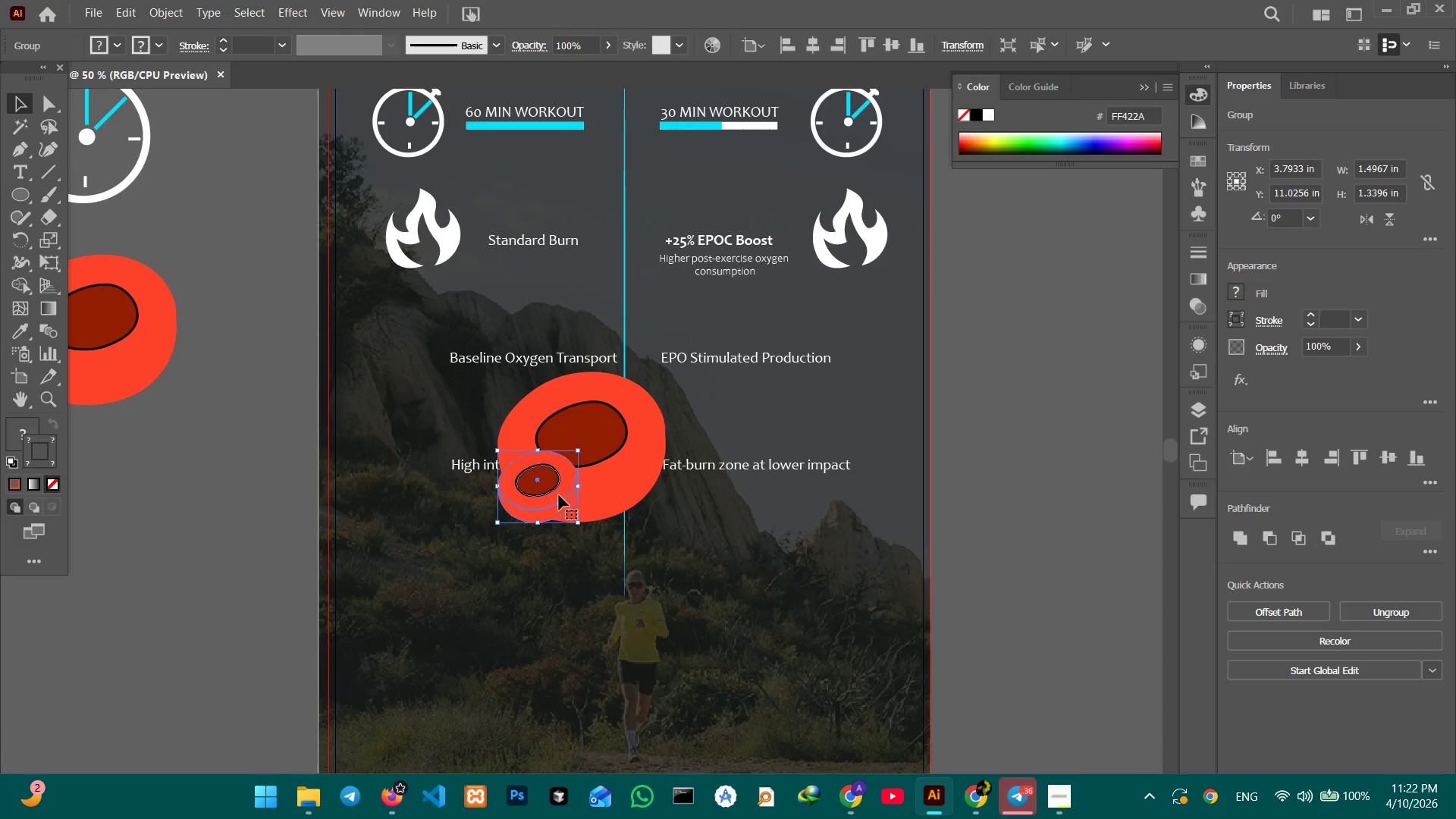 
left_click_drag(start_coordinate=[558, 497], to_coordinate=[423, 370])
 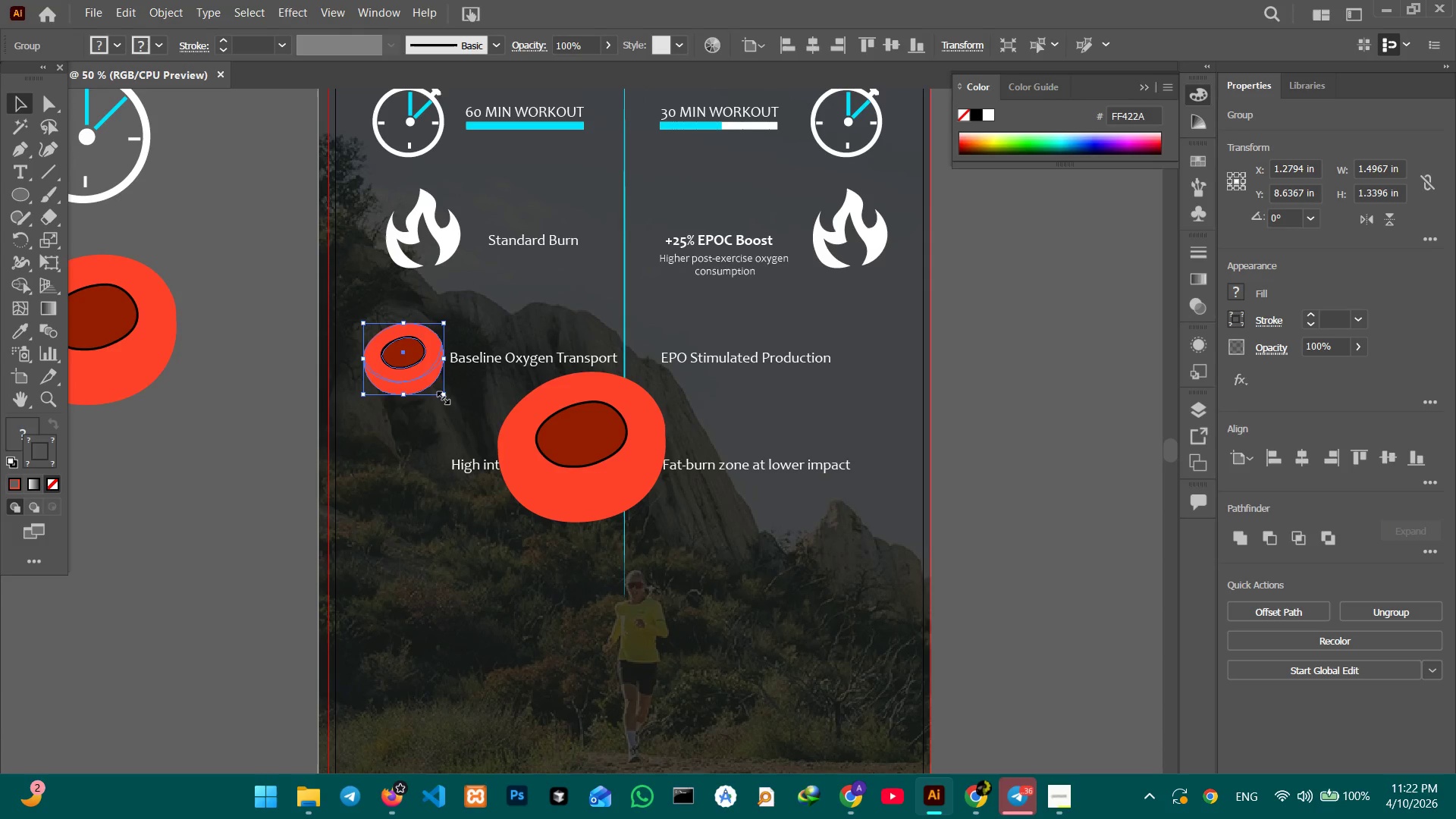 
key(Control+Equal)
 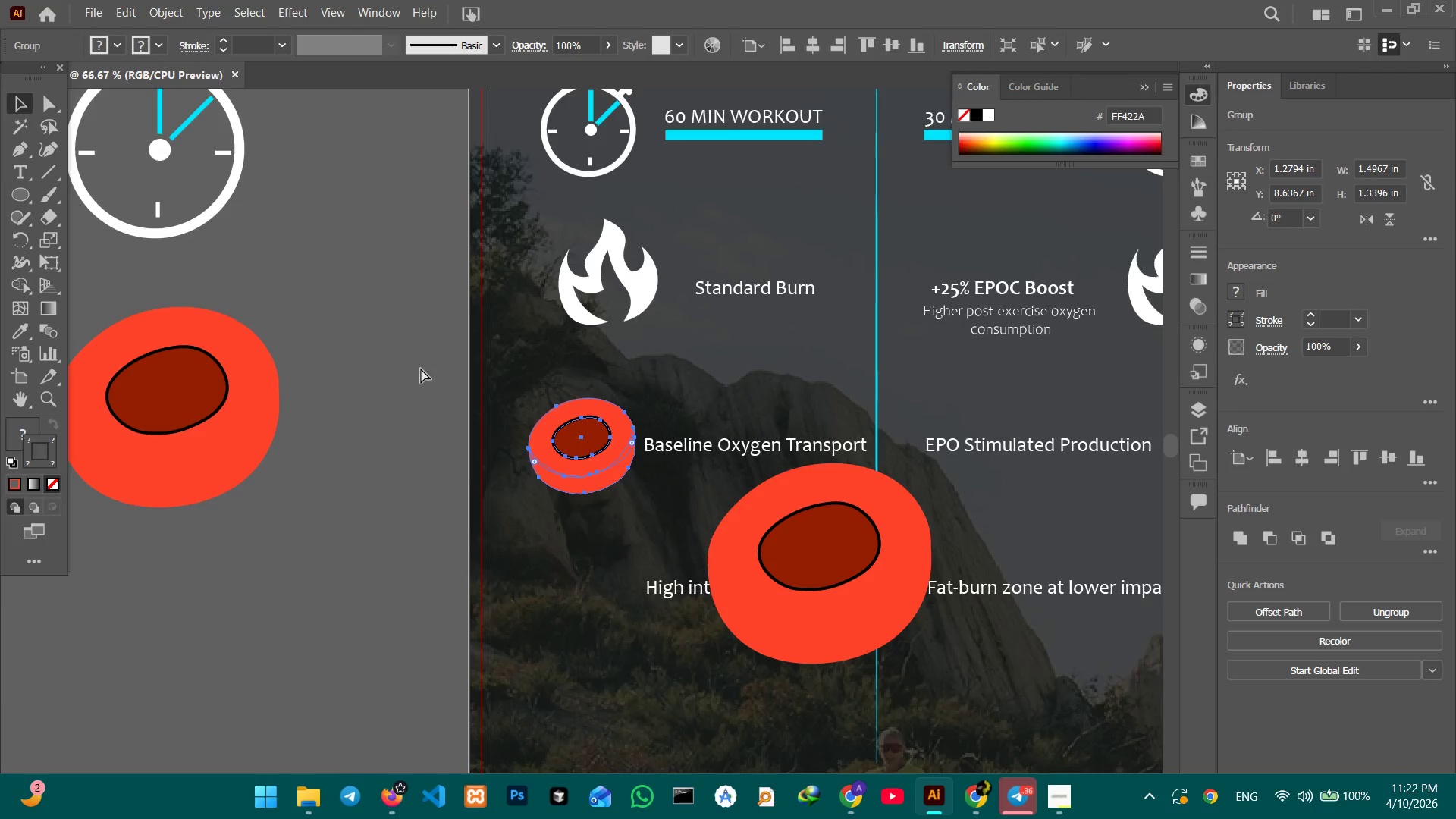 
key(Control+Equal)
 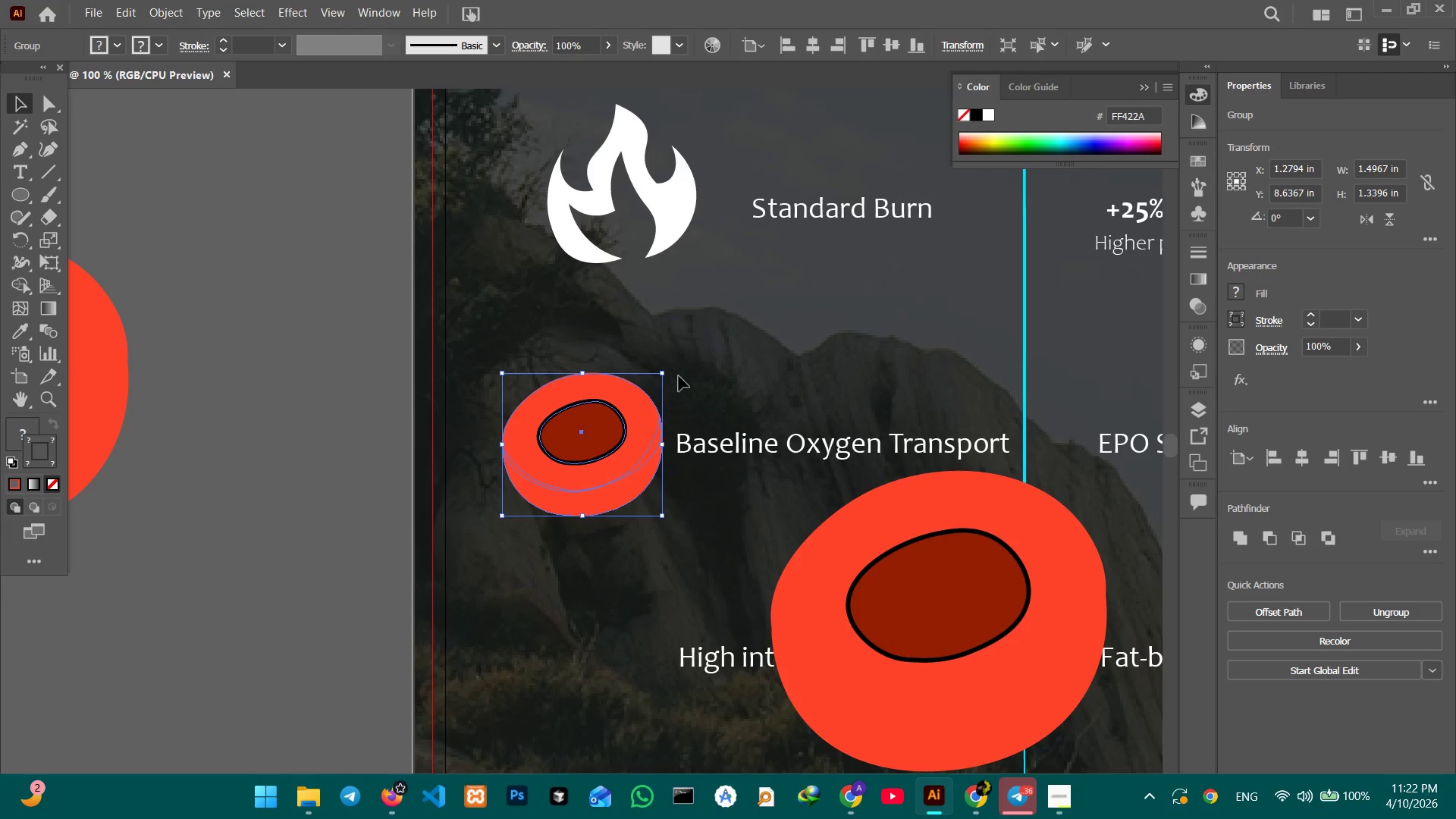 
left_click_drag(start_coordinate=[661, 374], to_coordinate=[623, 417])
 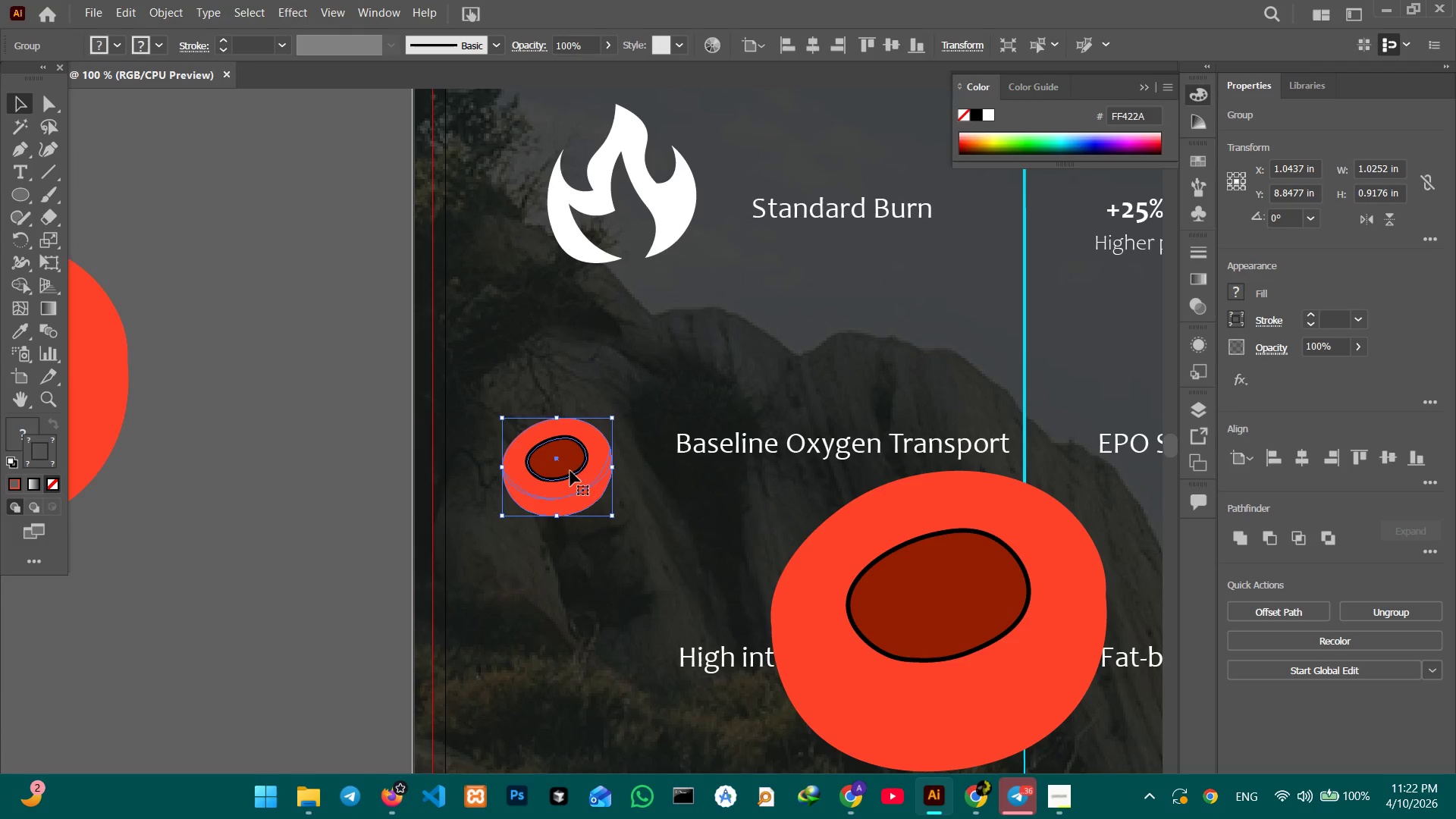 
hold_key(key=ShiftLeft, duration=1.69)
 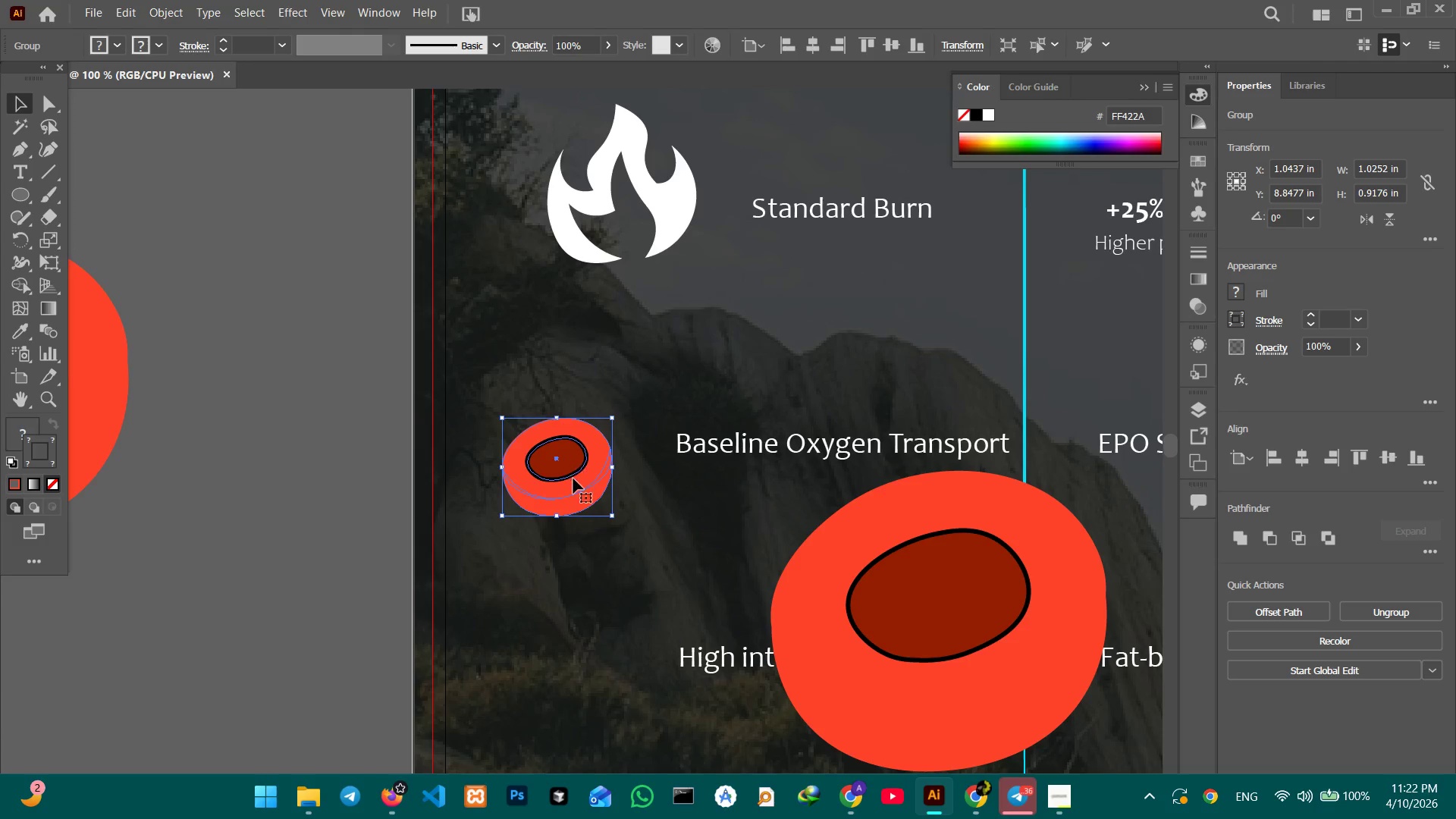 
left_click_drag(start_coordinate=[577, 479], to_coordinate=[576, 457])
 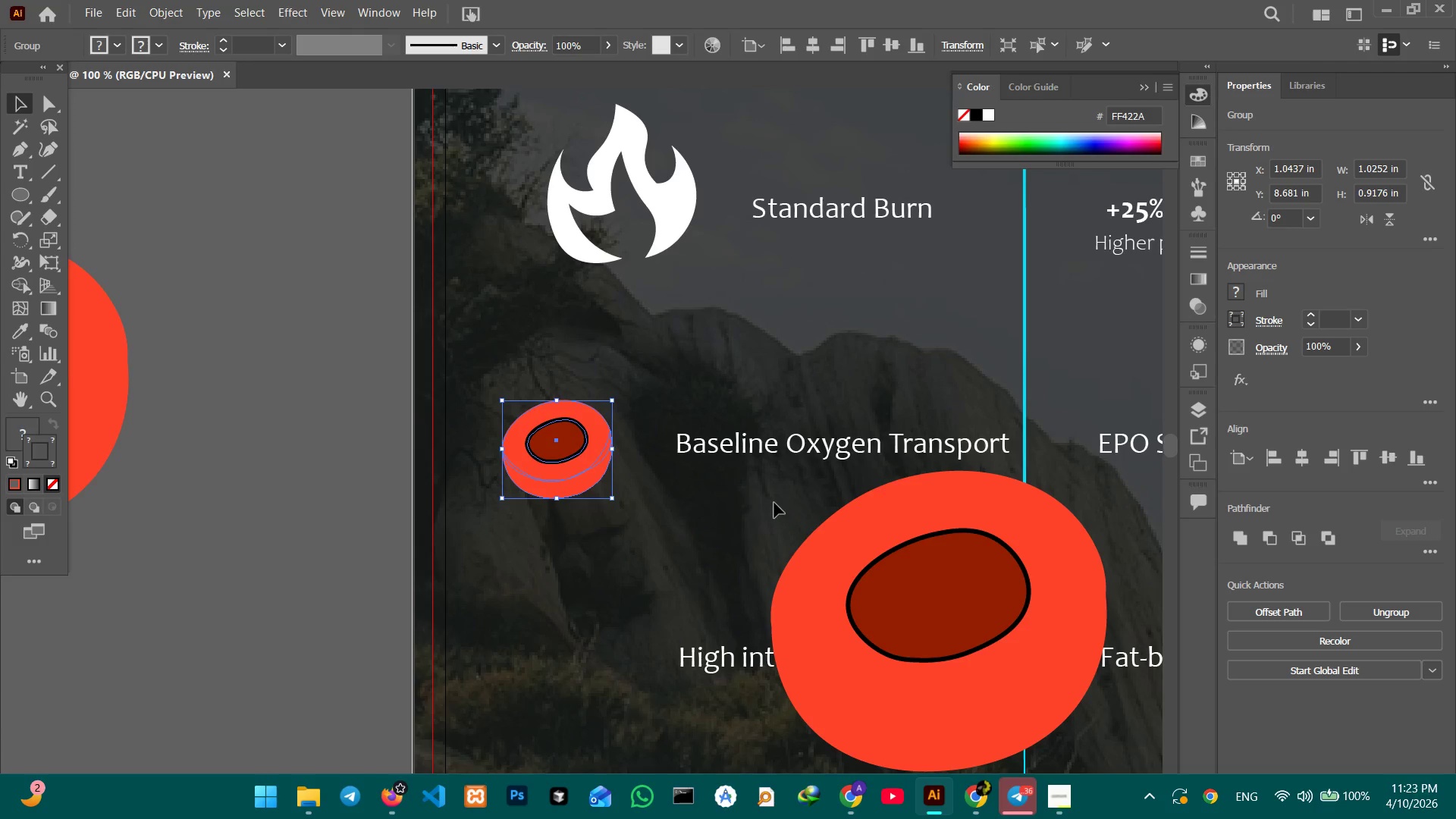 
left_click([254, 400])
 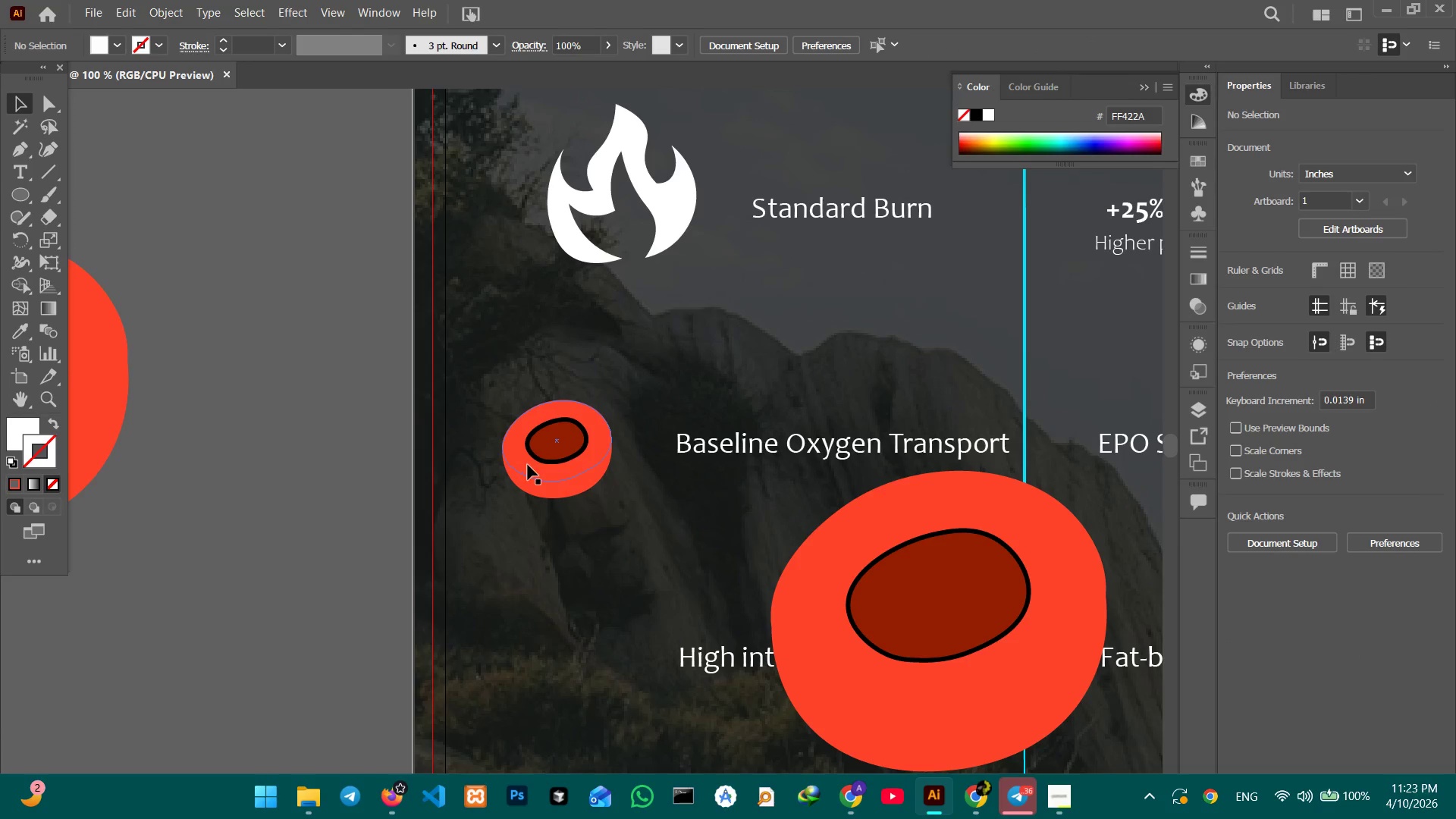 
double_click([540, 461])
 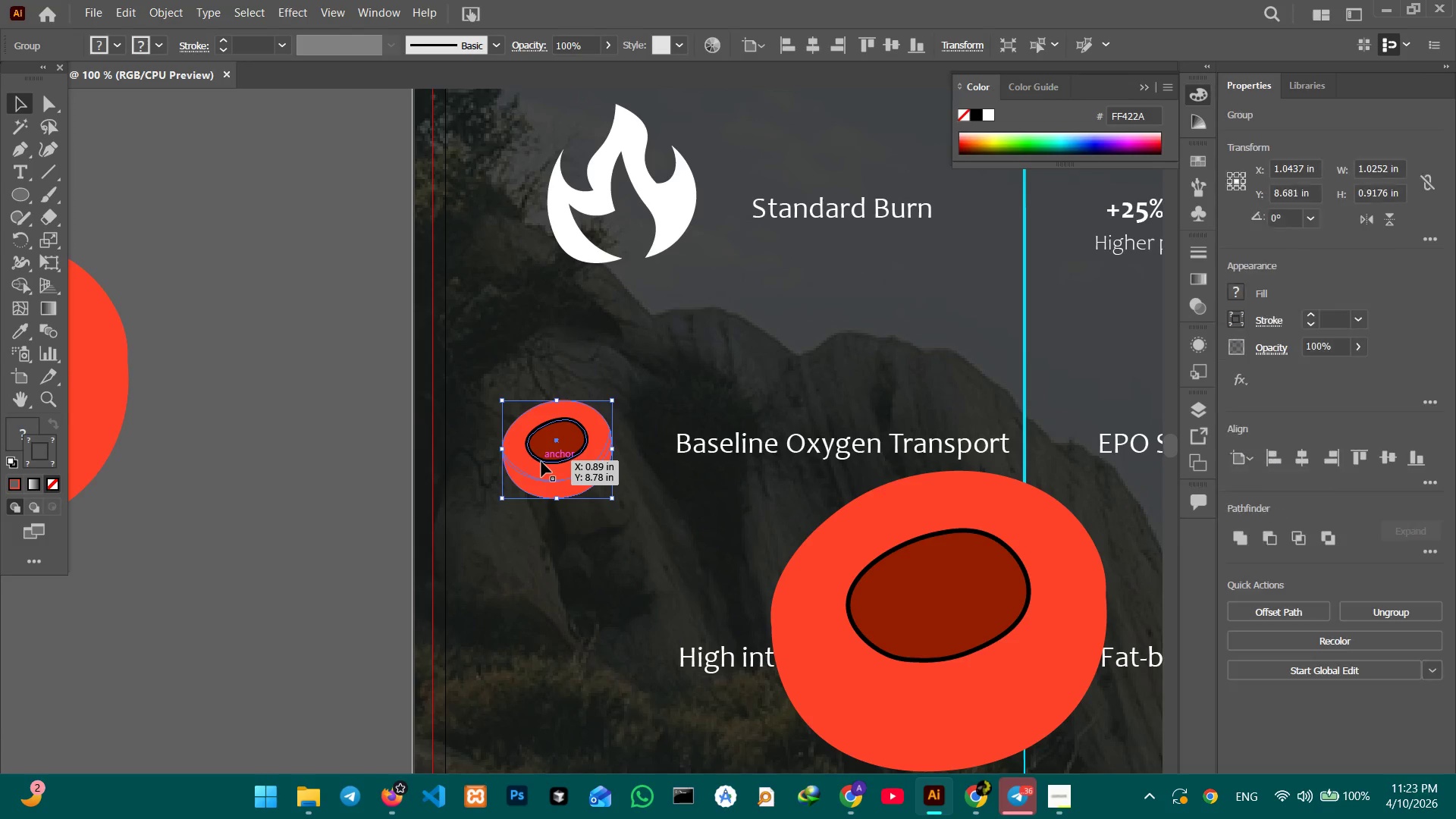 
key(Control+C)
 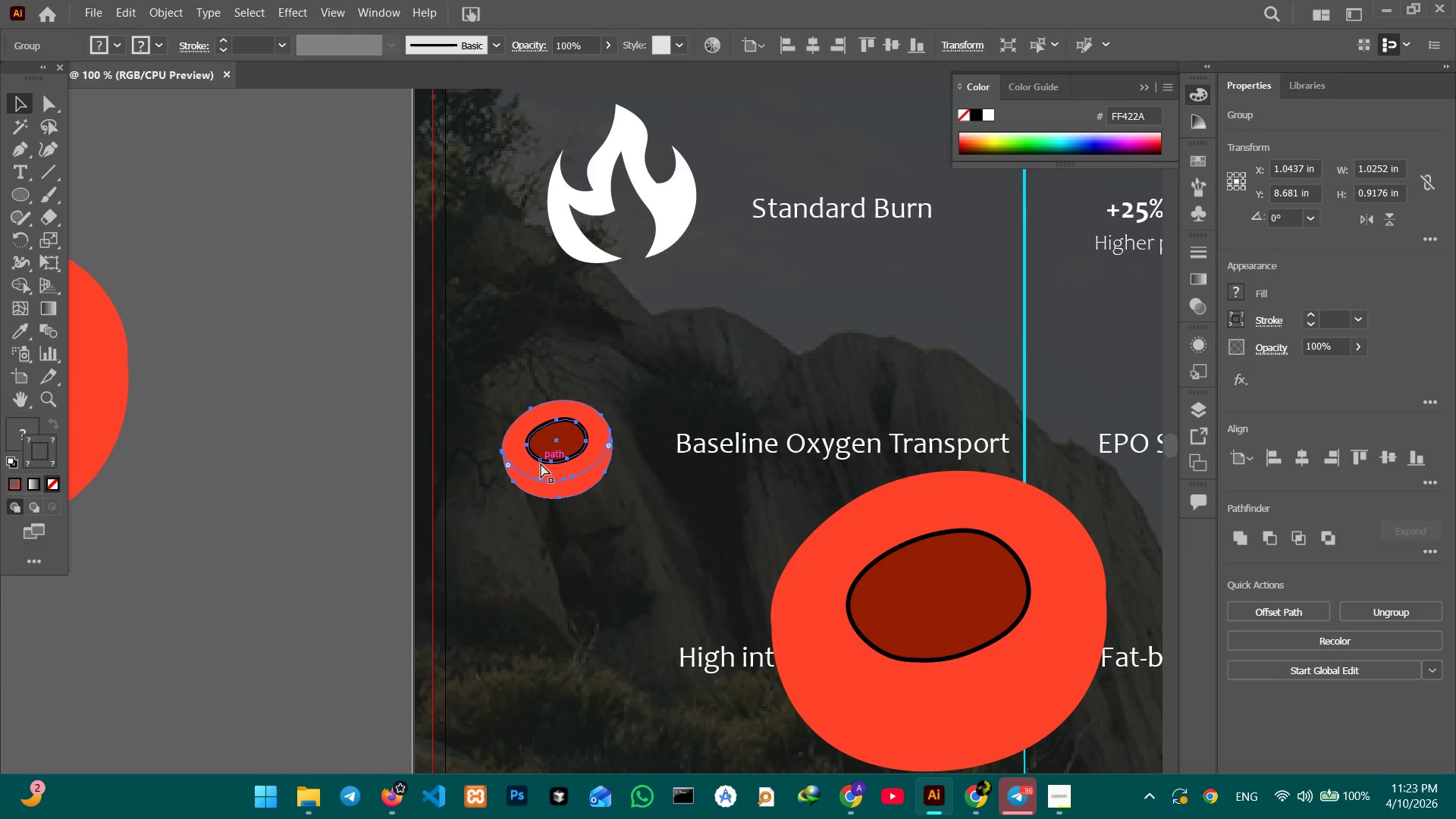 
key(Control+V)
 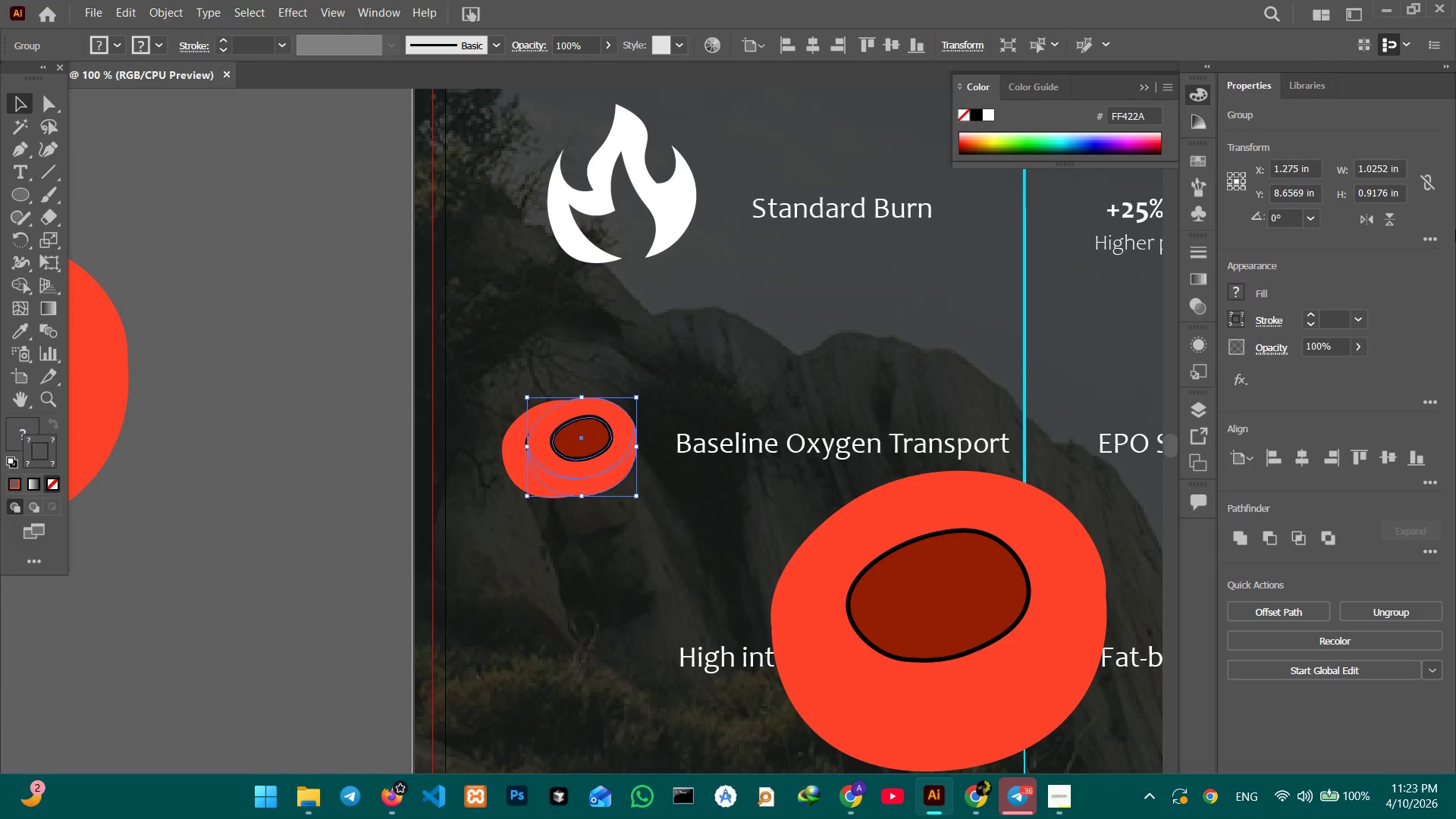 
left_click([1372, 220])
 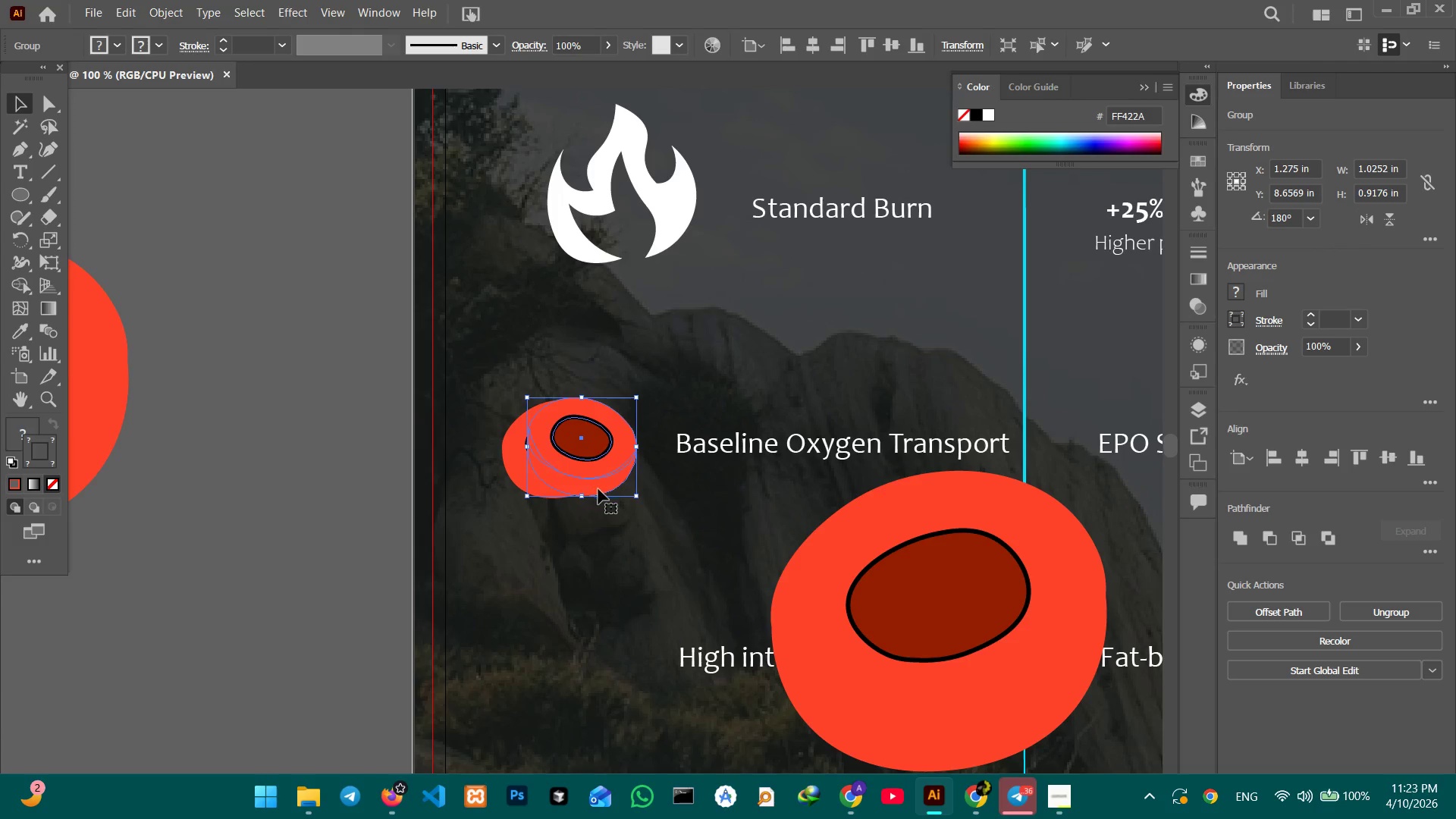 
left_click_drag(start_coordinate=[633, 496], to_coordinate=[607, 472])
 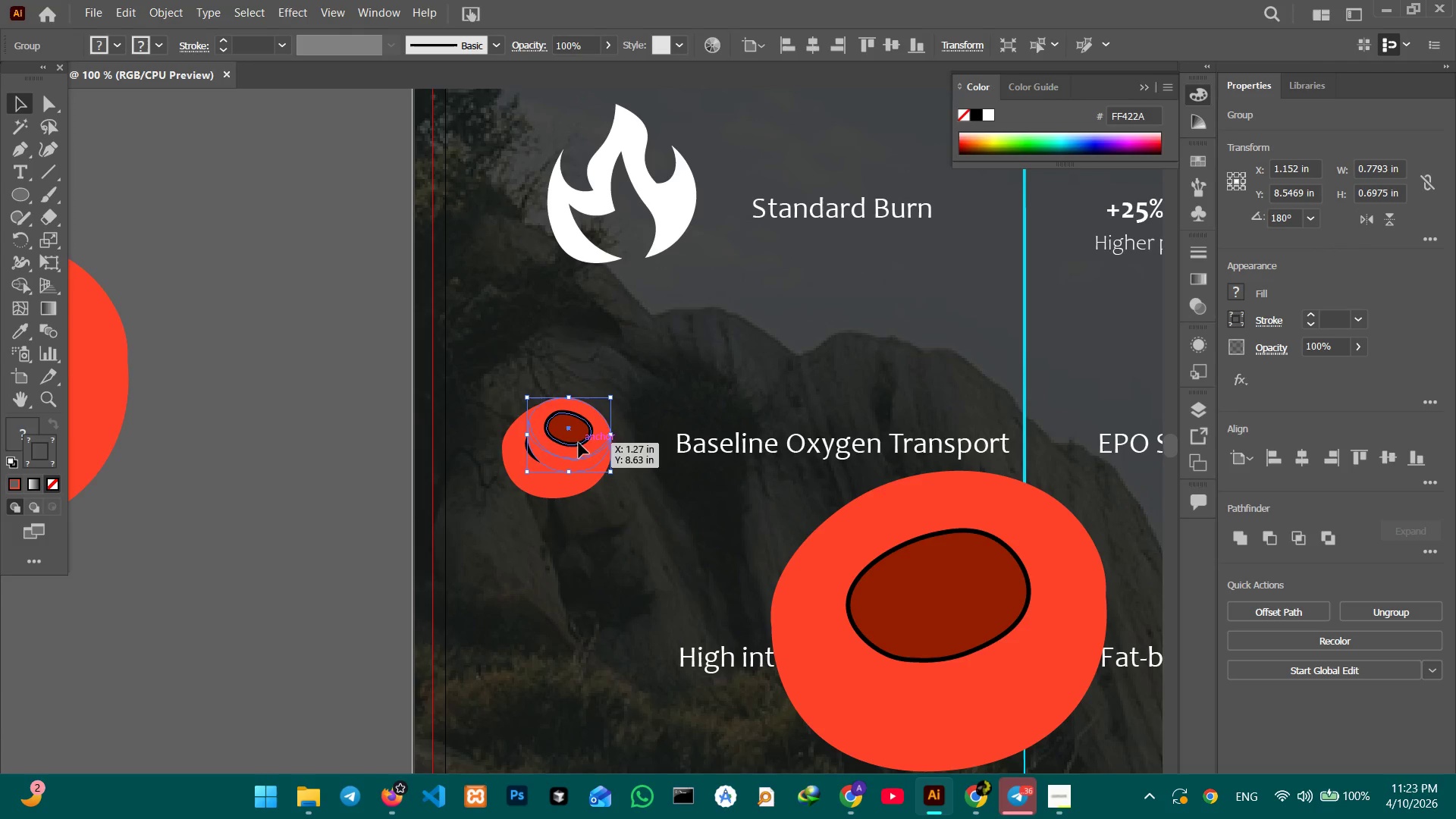 
hold_key(key=ShiftLeft, duration=0.92)
 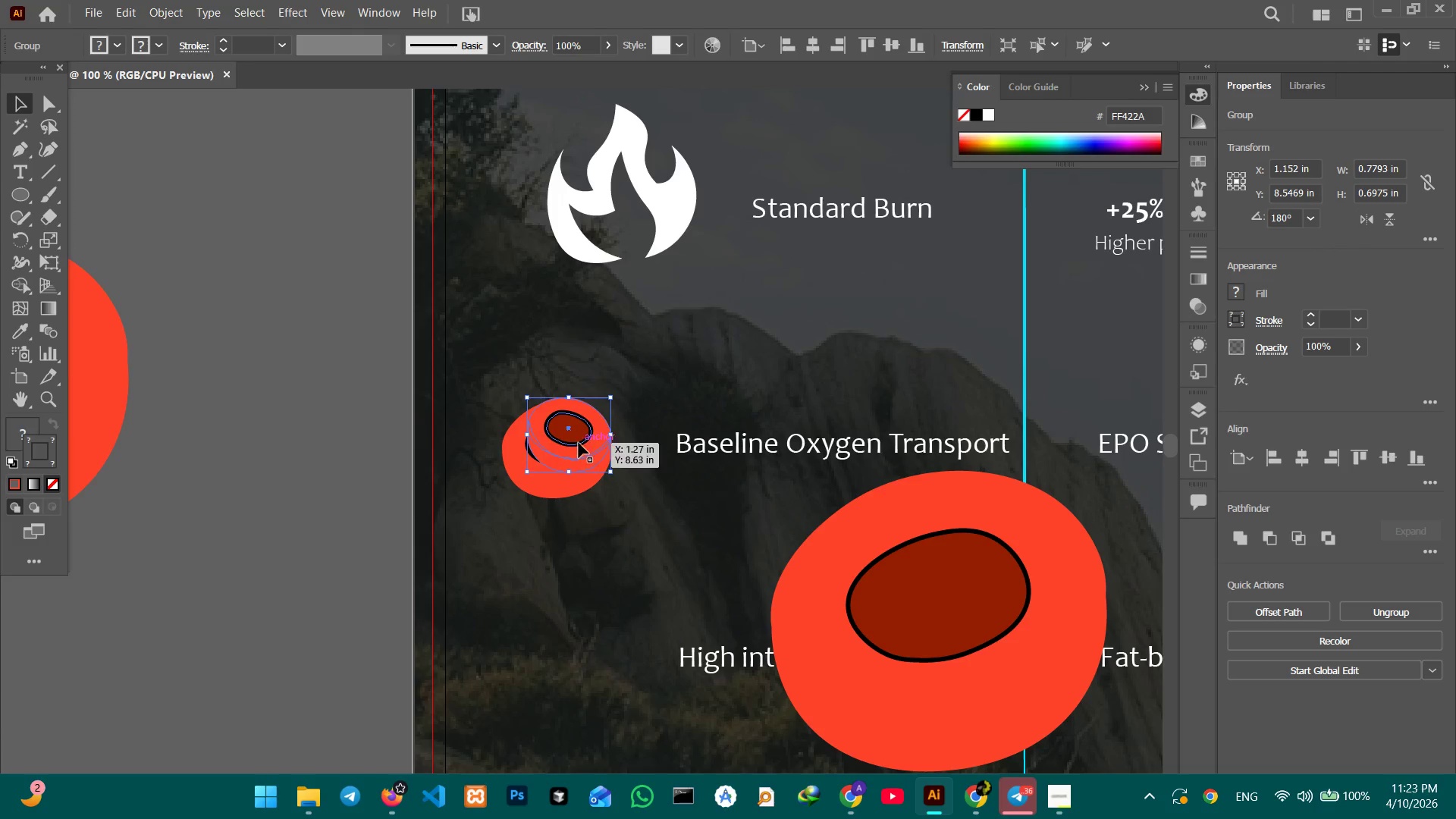 
left_click_drag(start_coordinate=[579, 443], to_coordinate=[620, 447])
 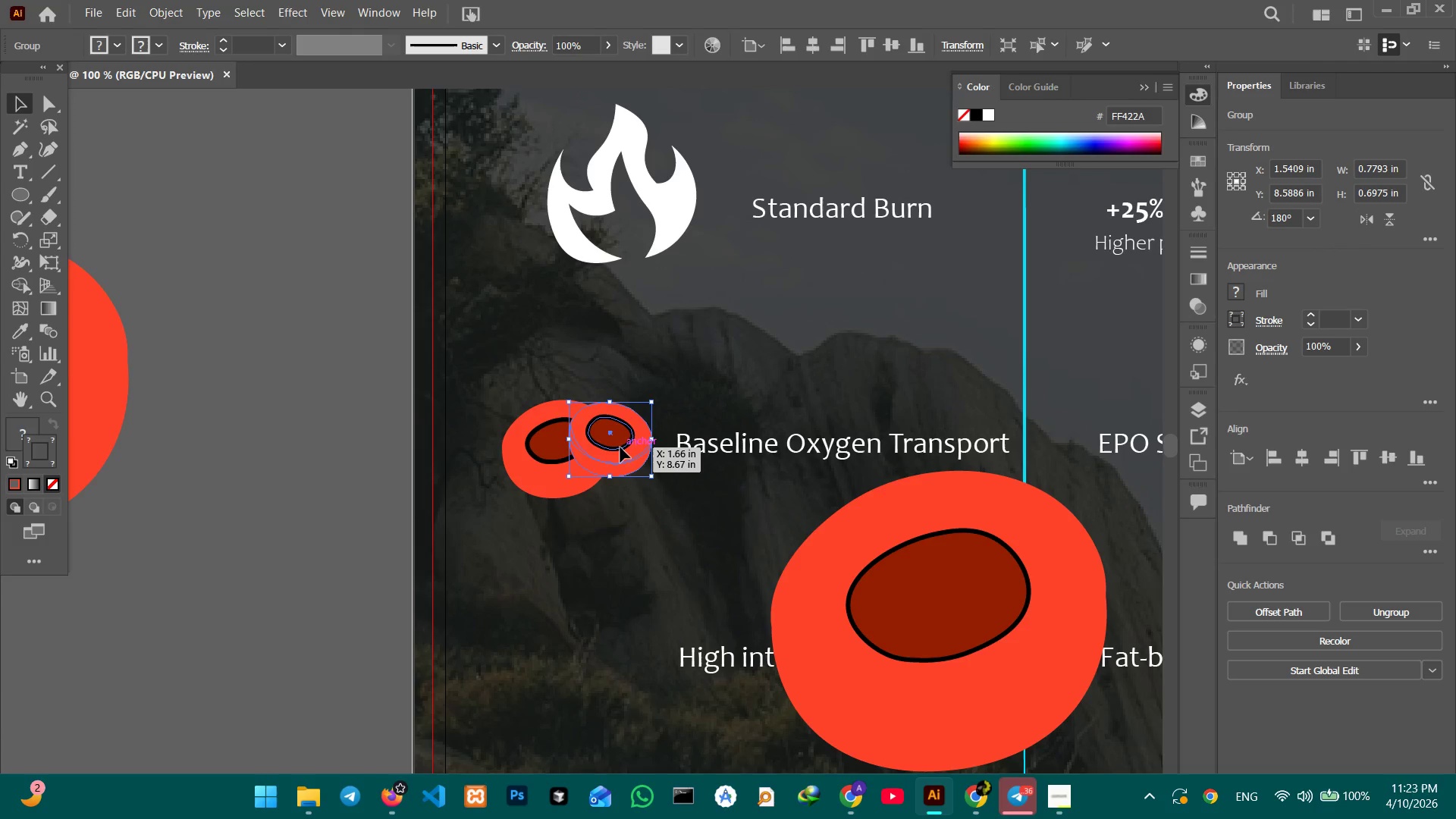 
left_click_drag(start_coordinate=[620, 447], to_coordinate=[629, 473])
 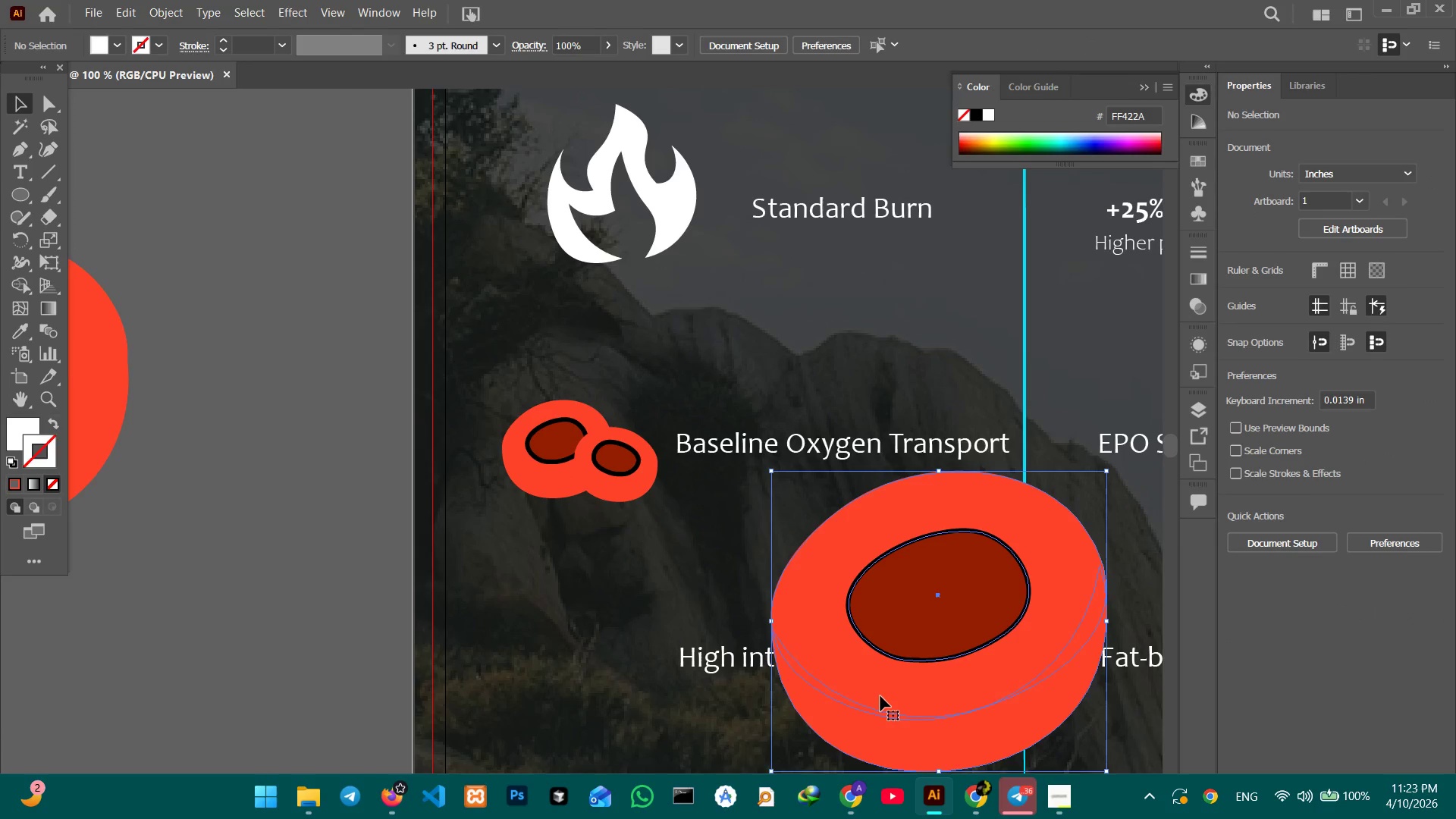 
key(Backspace)
 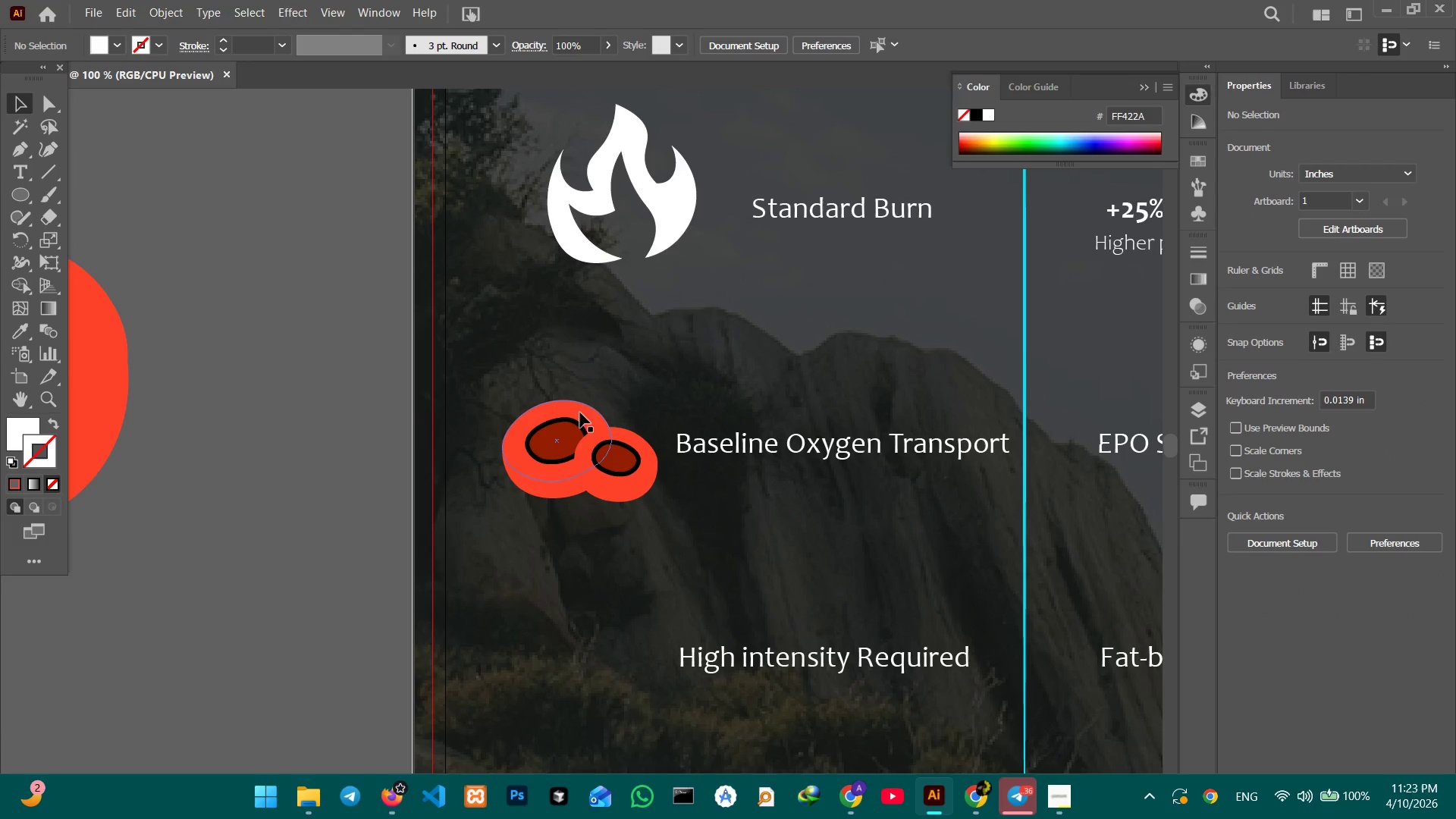 
left_click_drag(start_coordinate=[533, 385], to_coordinate=[616, 551])
 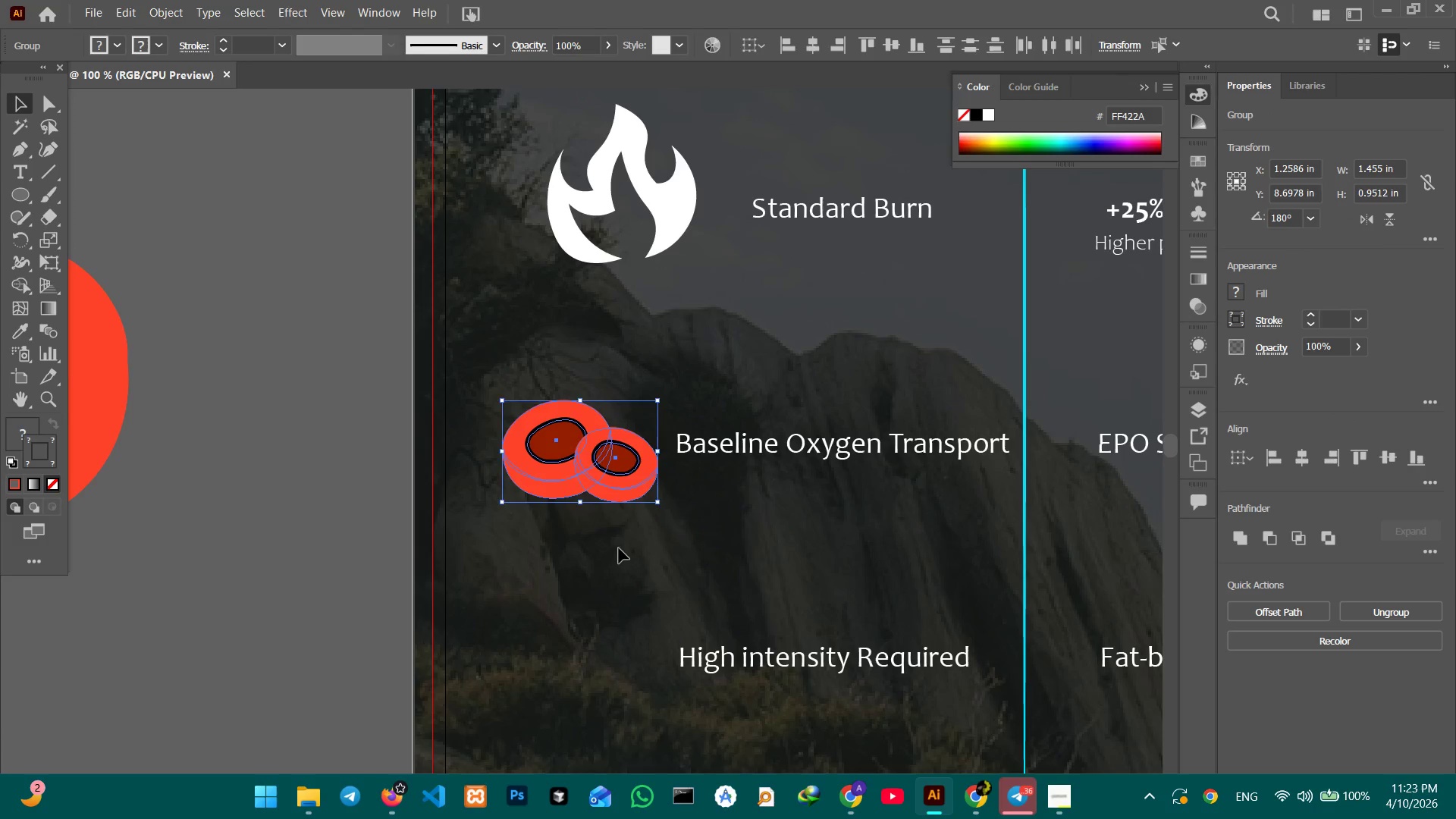 
key(Control+C)
 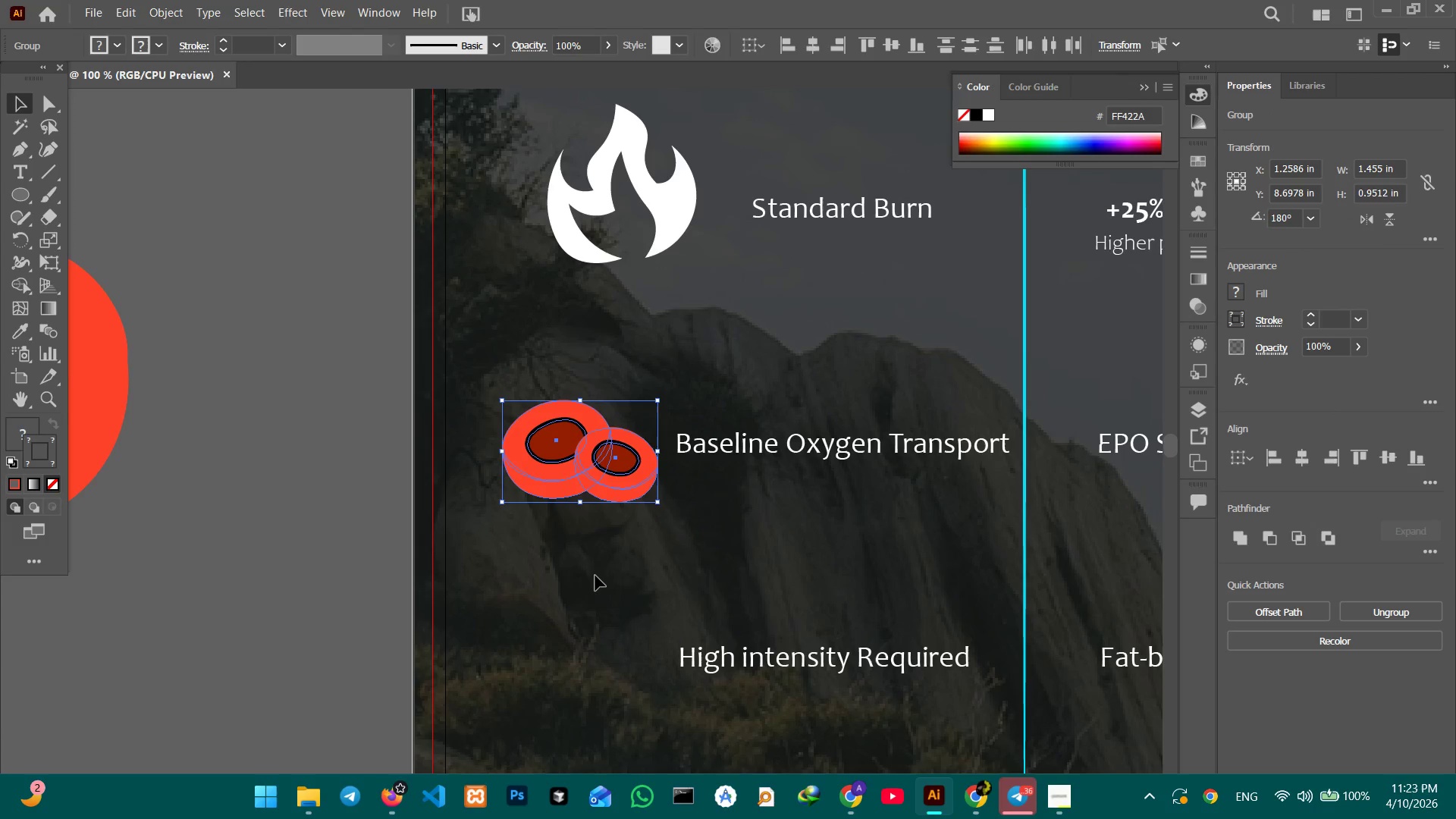 
key(Control+Equal)
 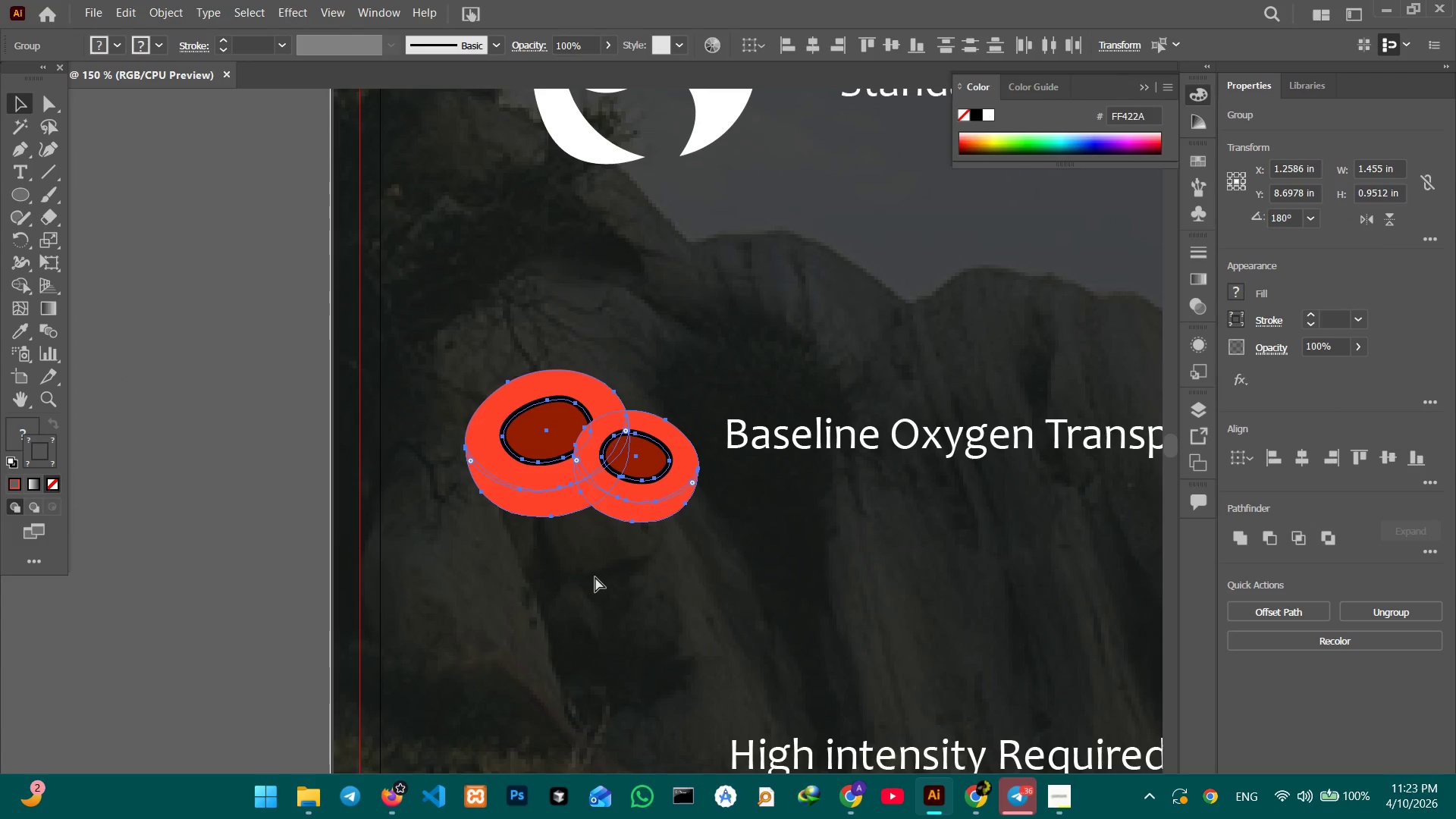 
key(Control+Equal)
 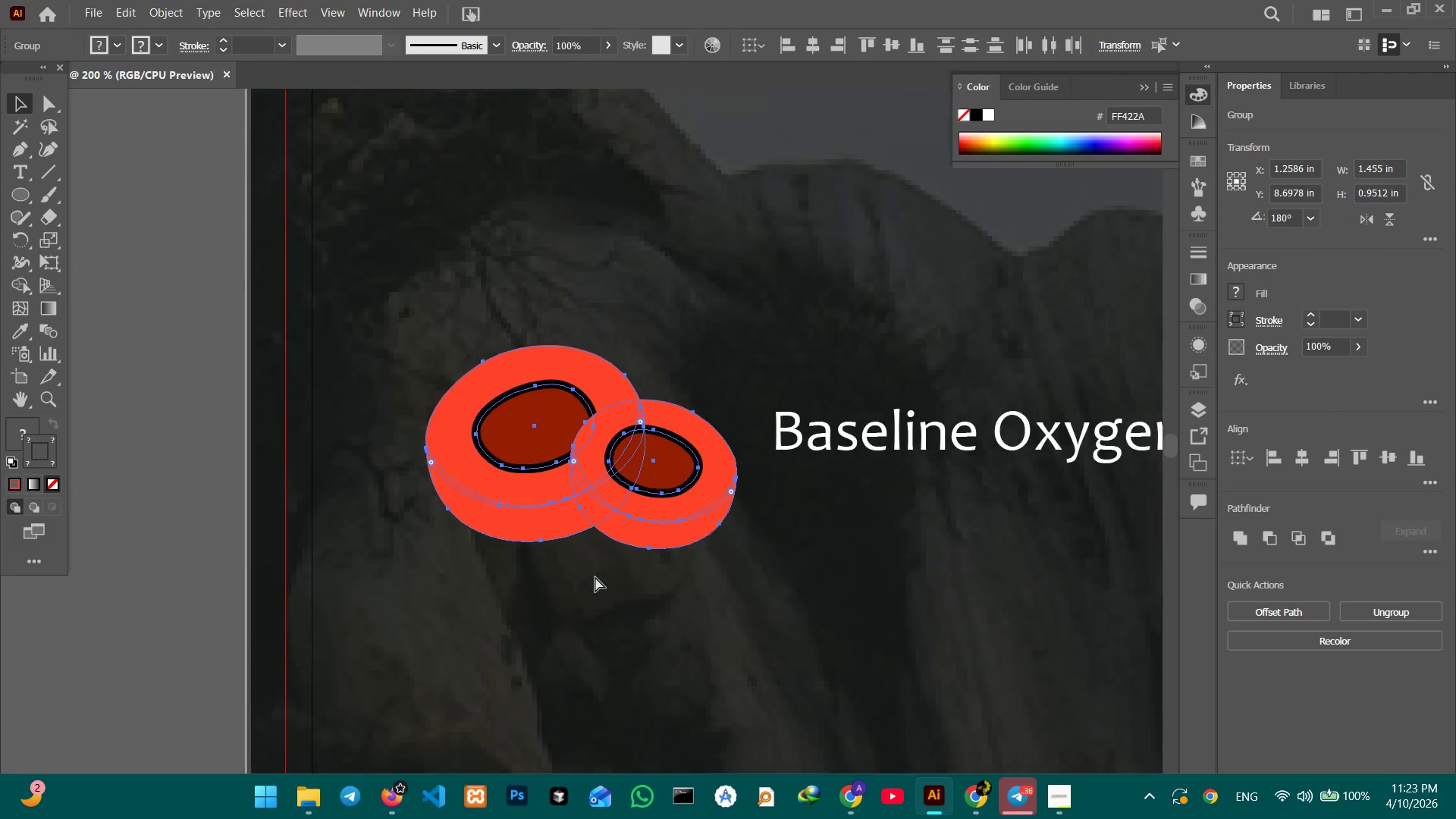 
key(Control+Equal)
 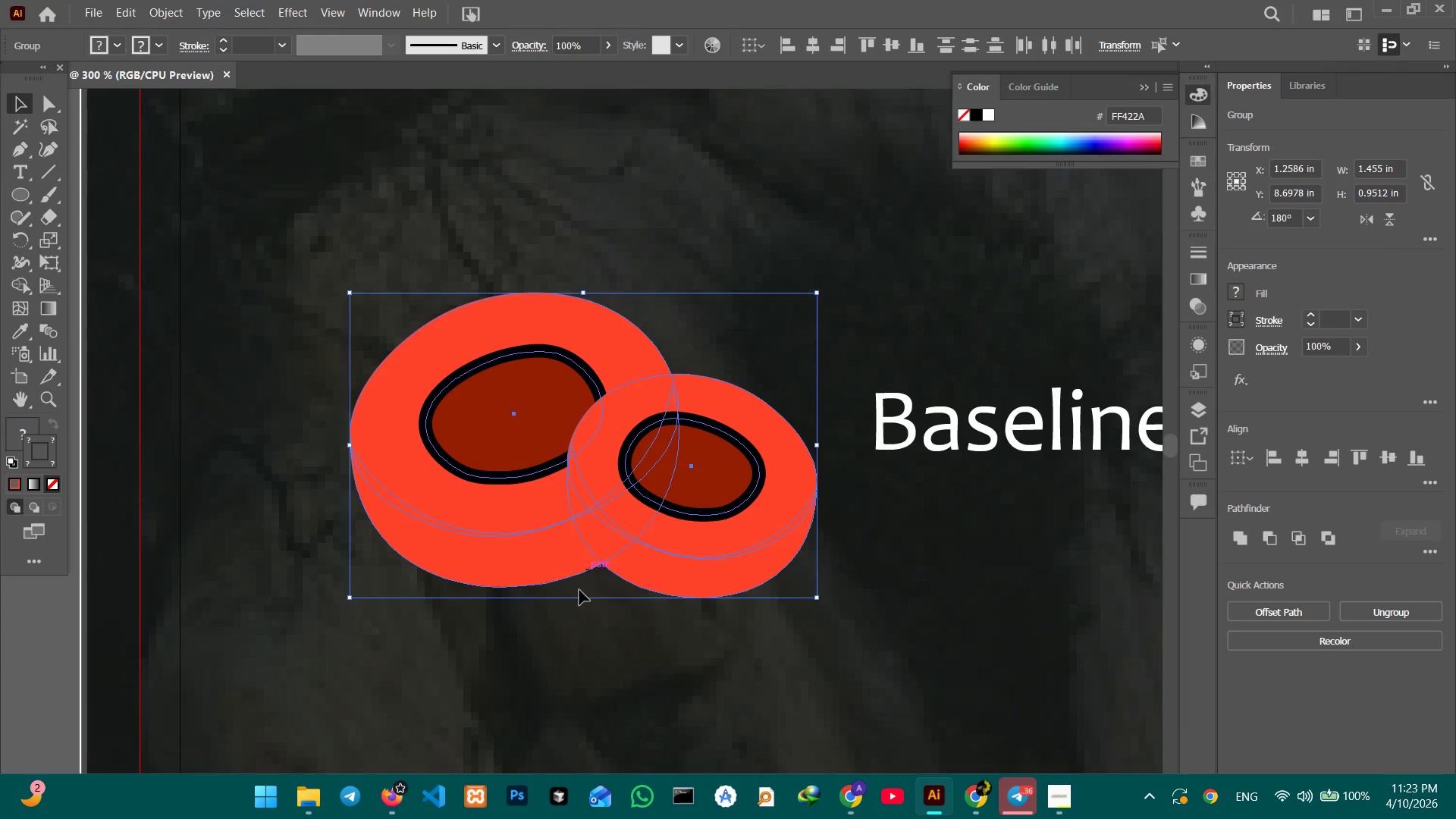 
left_click([516, 758])
 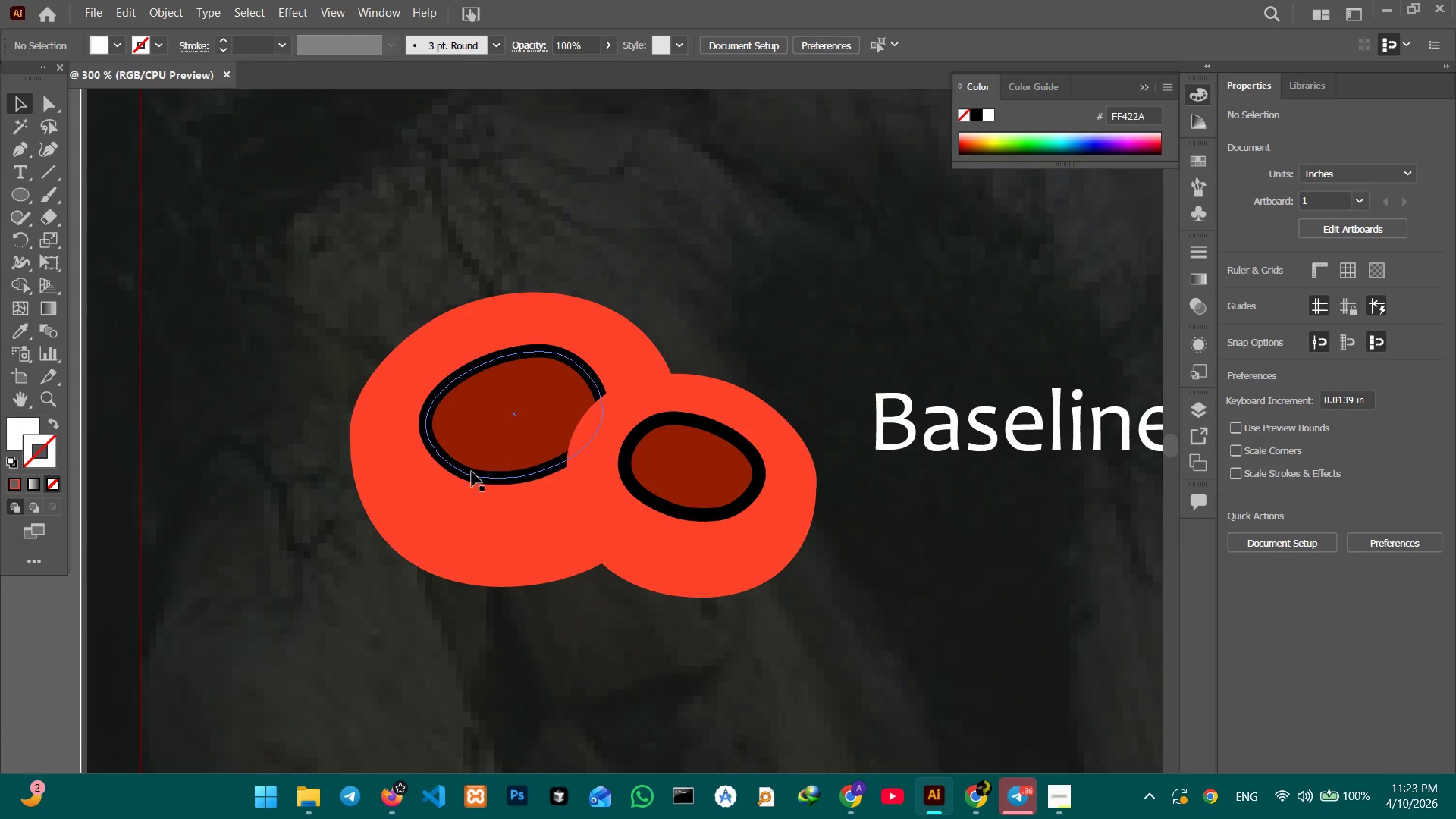 
double_click([472, 472])
 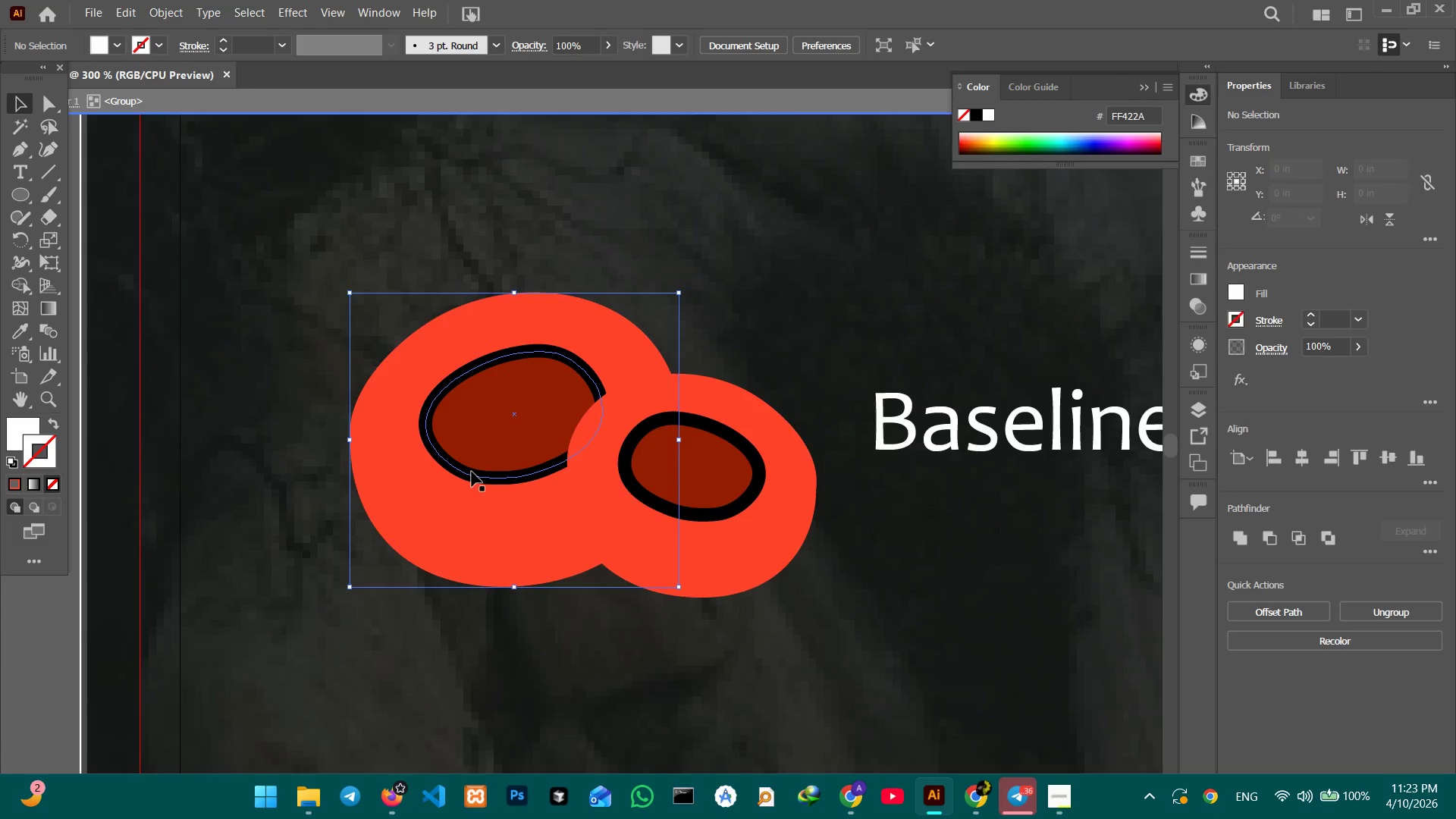 
triple_click([472, 472])
 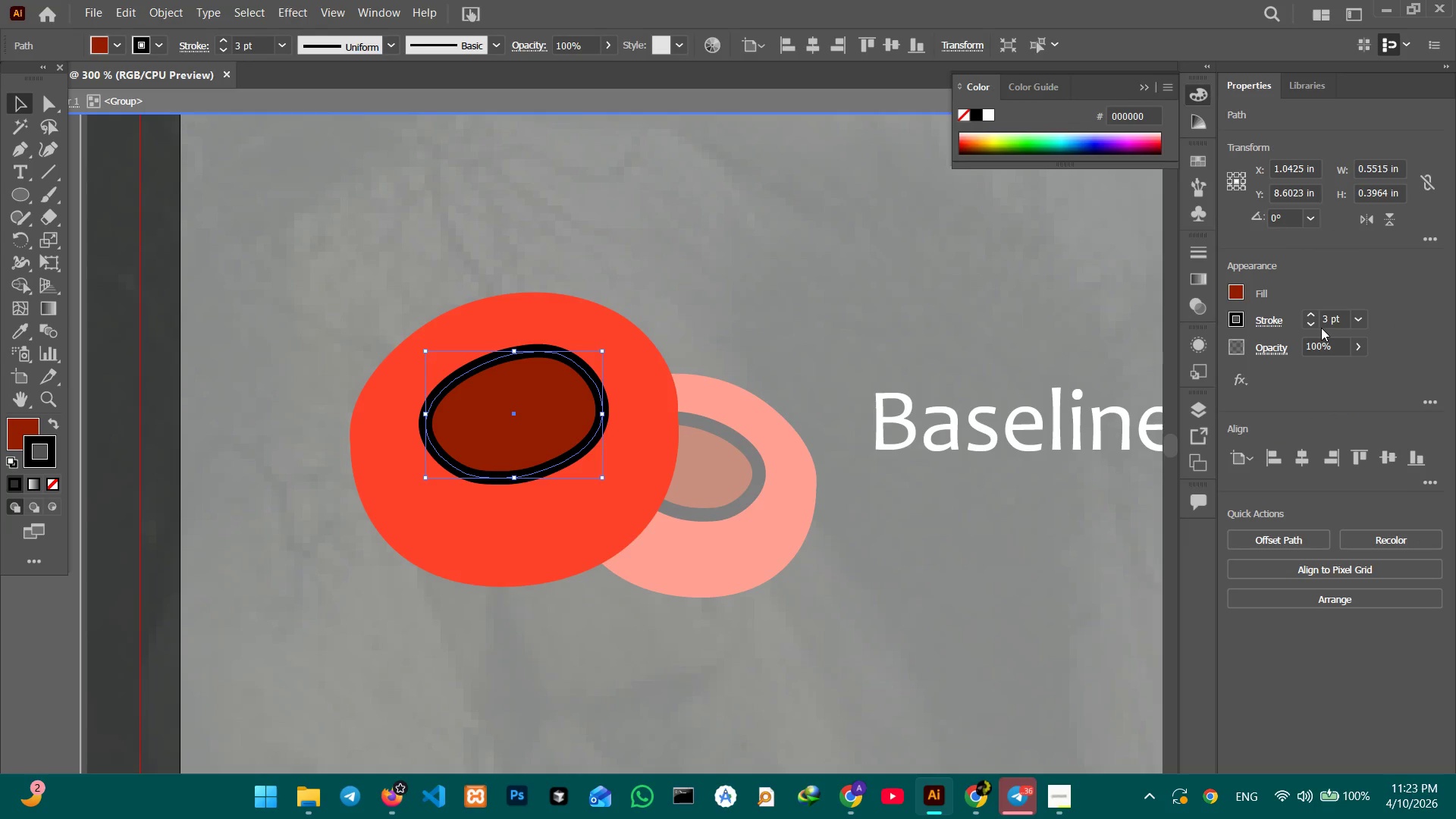 
double_click([1314, 323])
 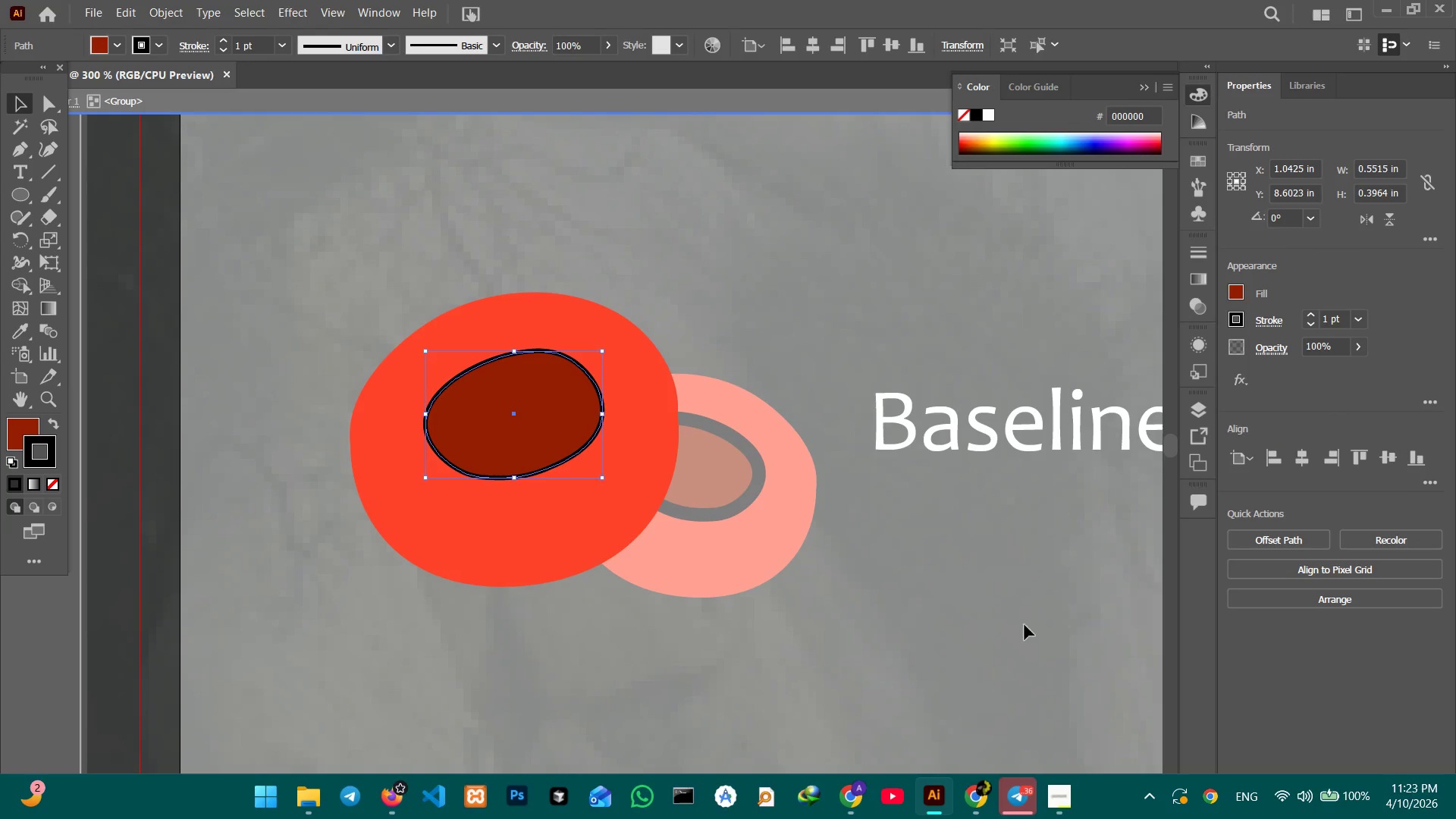 
double_click([1024, 621])
 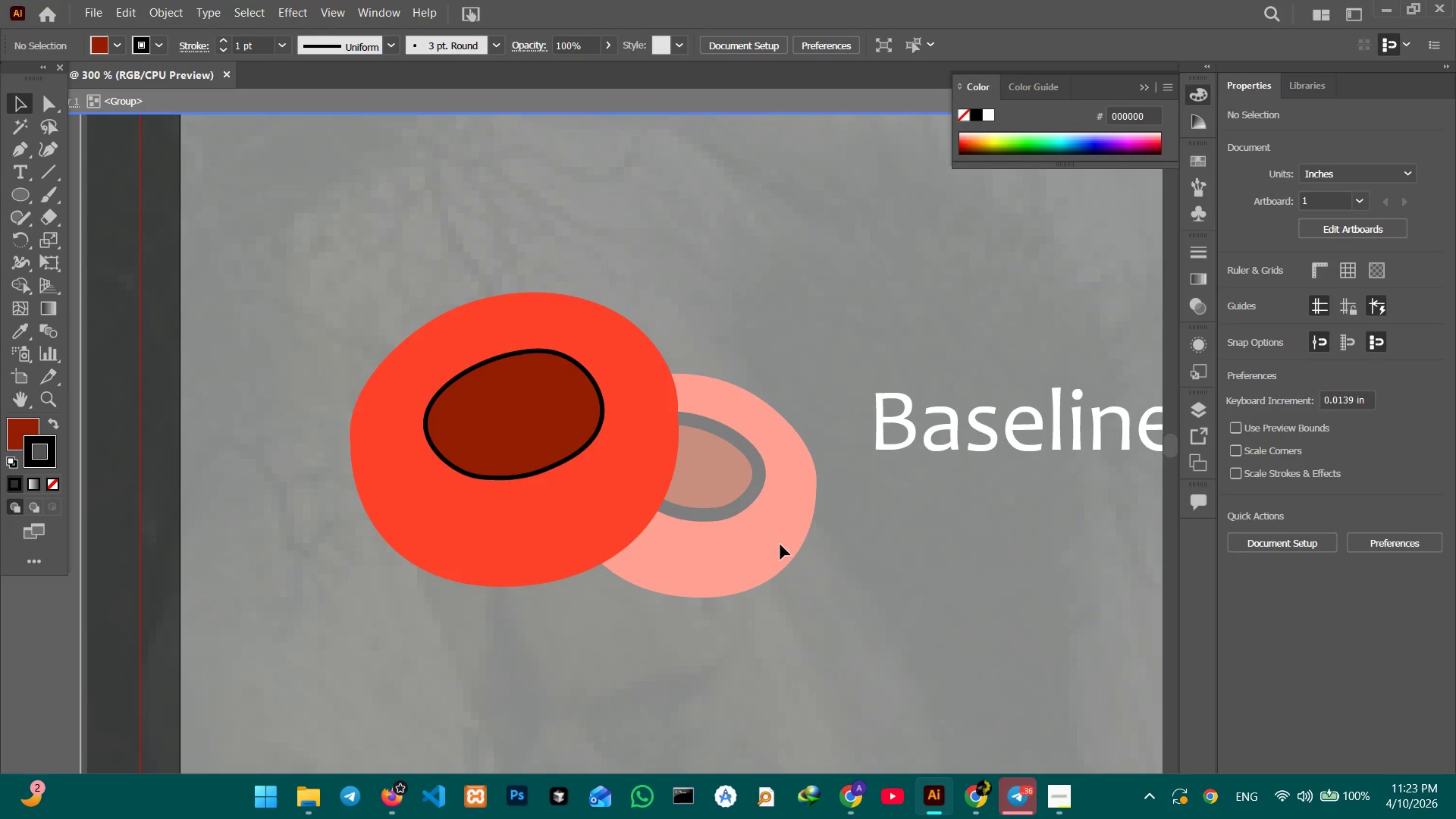 
double_click([783, 545])
 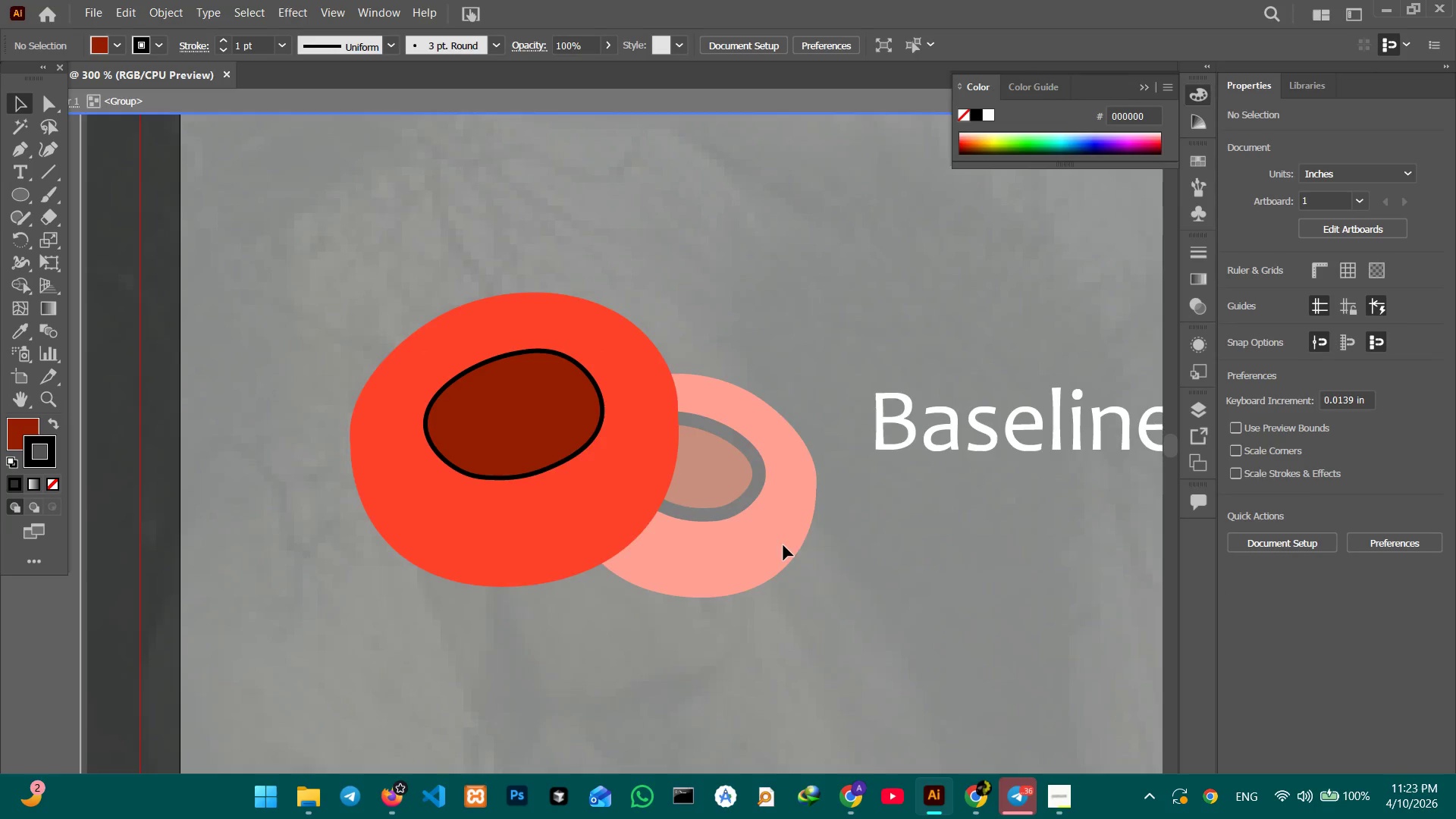 
triple_click([783, 545])
 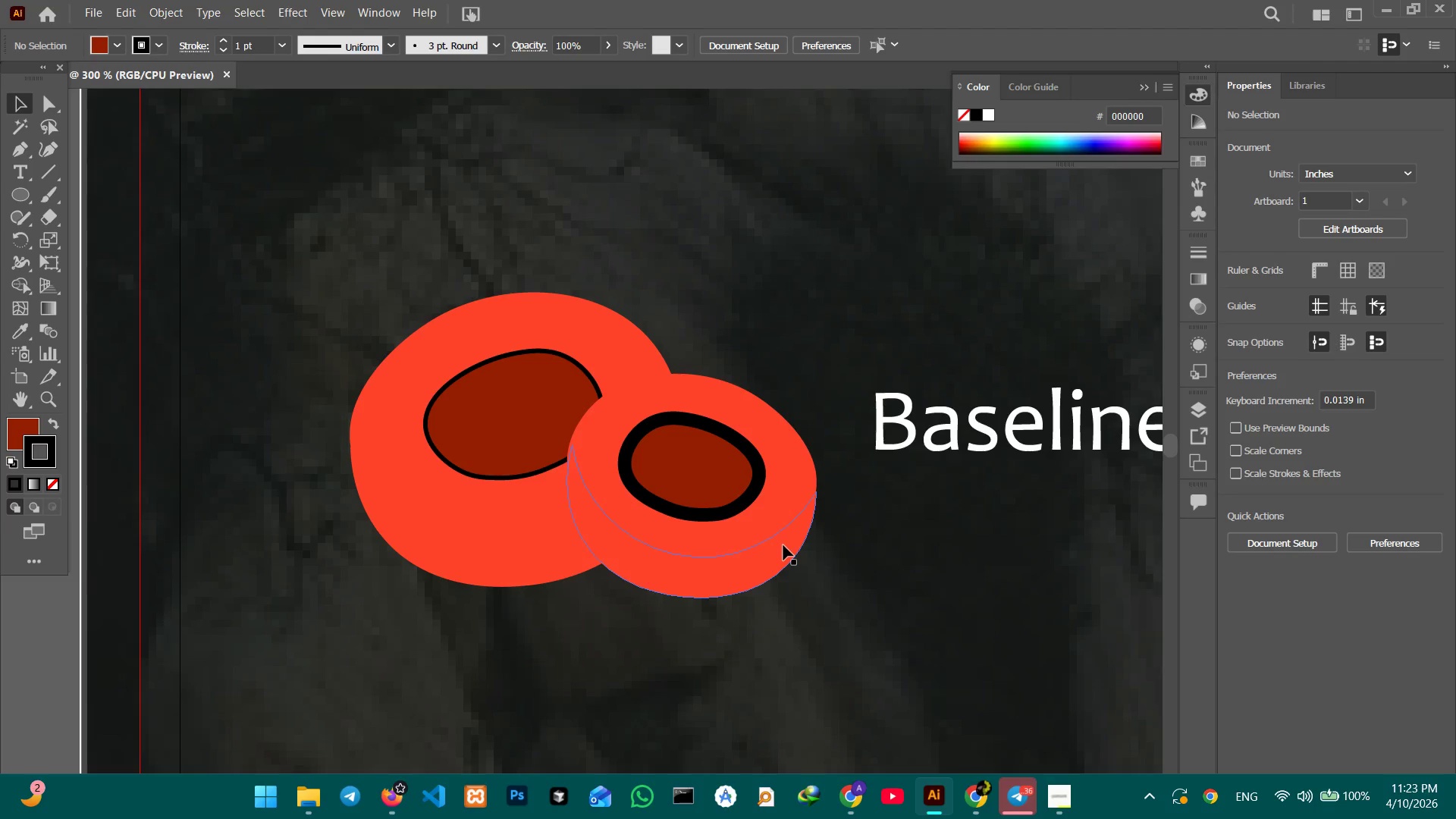 
triple_click([783, 545])
 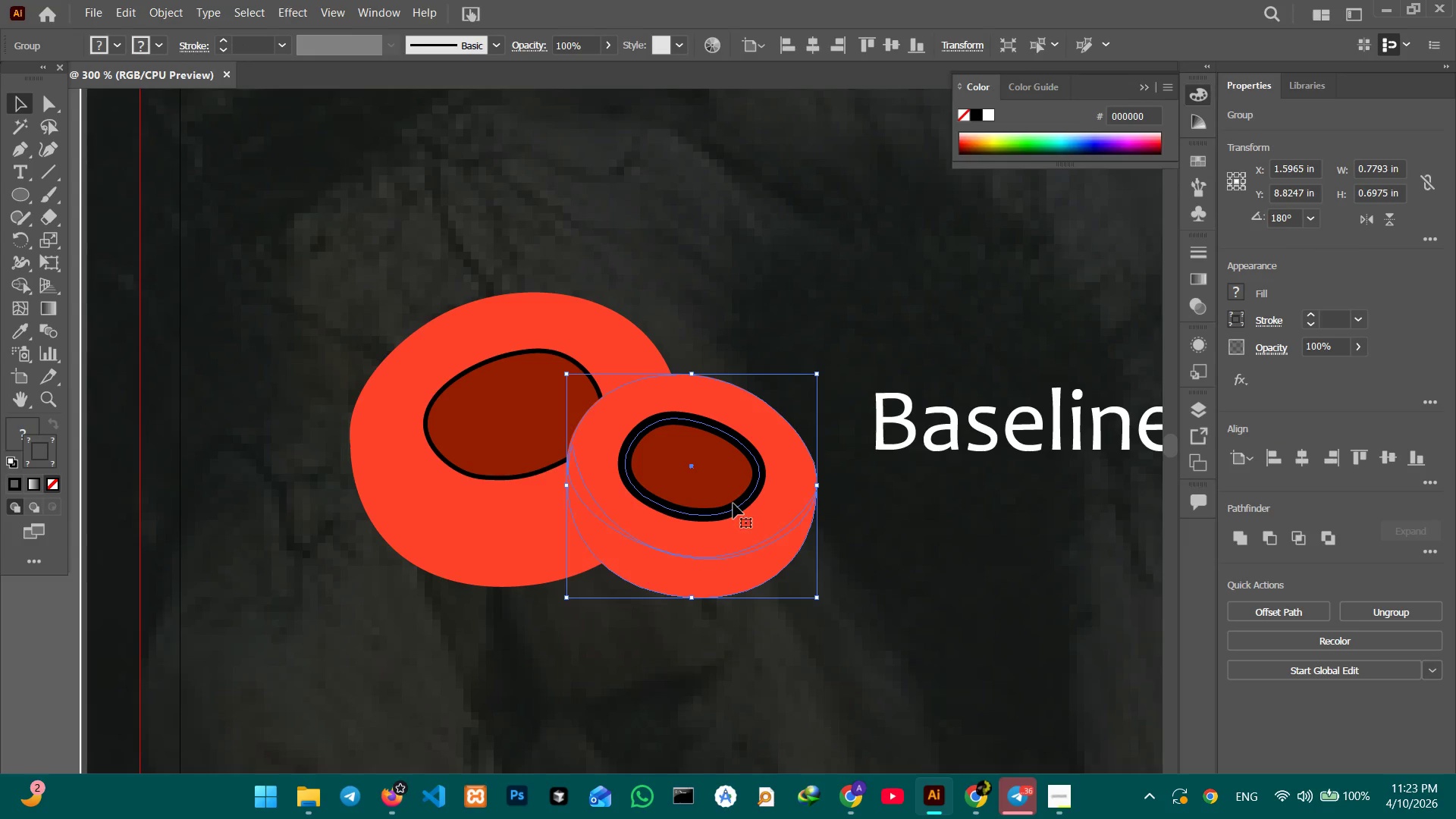 
double_click([733, 504])
 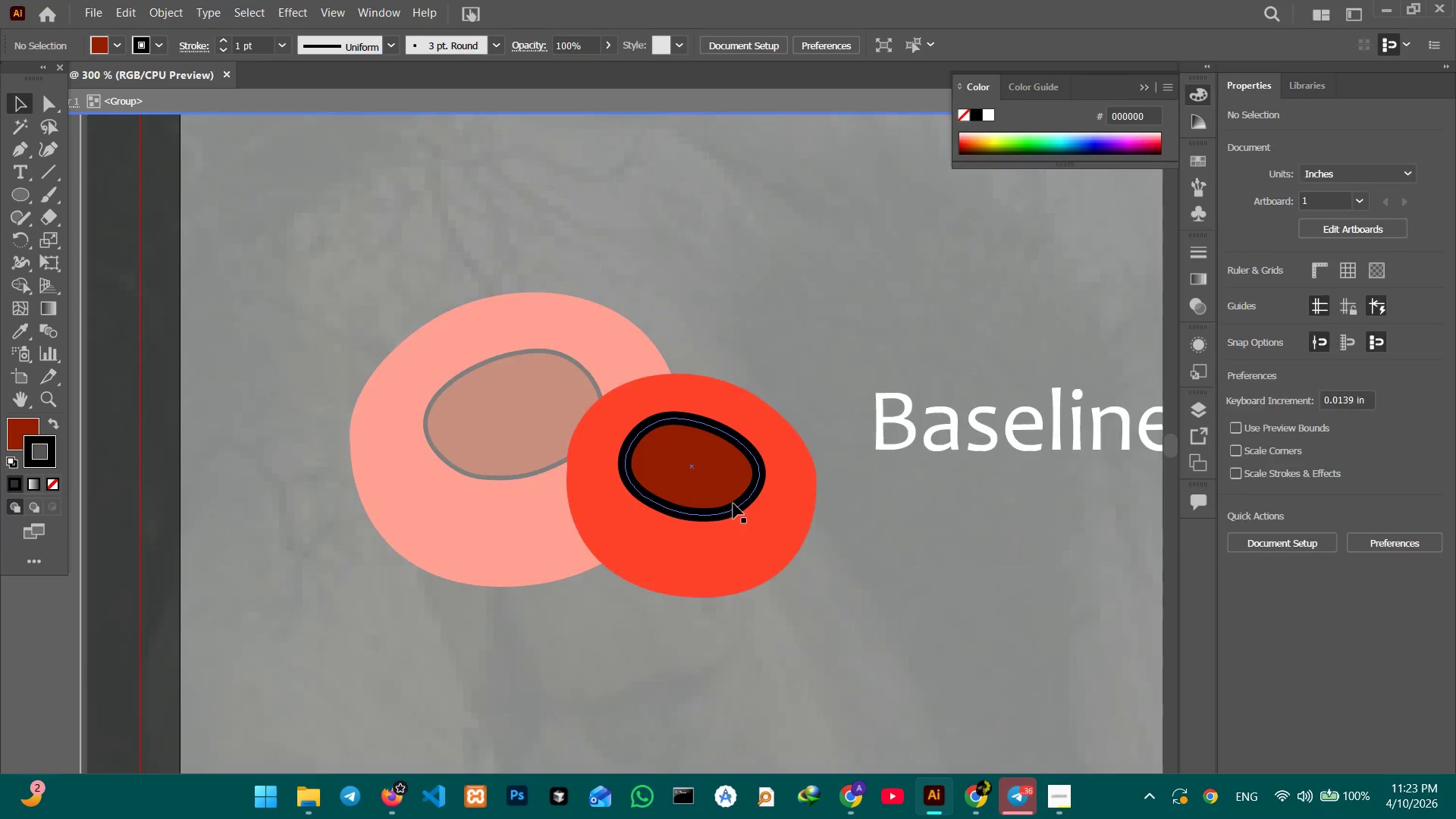 
triple_click([733, 504])
 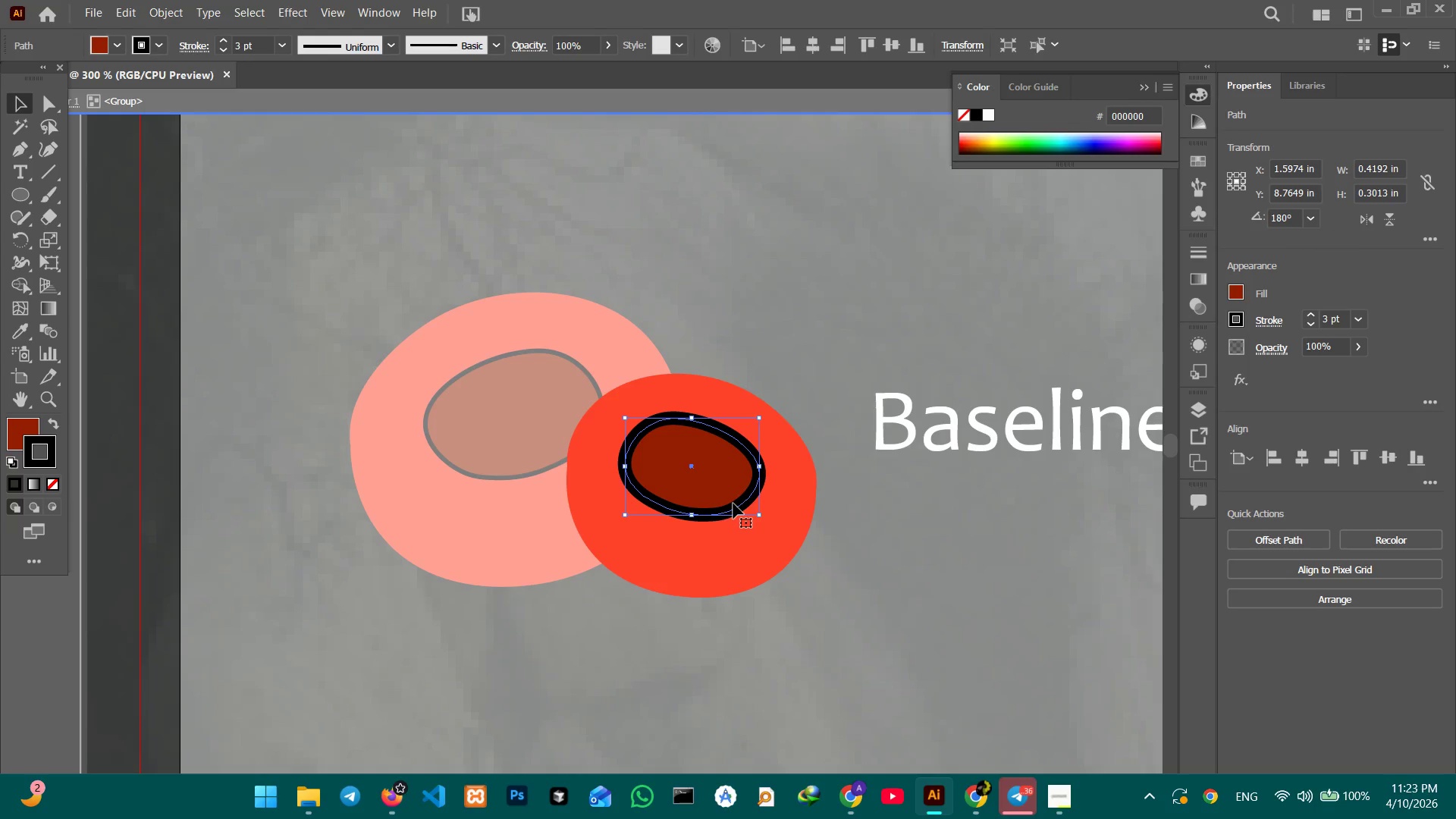 
left_click([733, 504])
 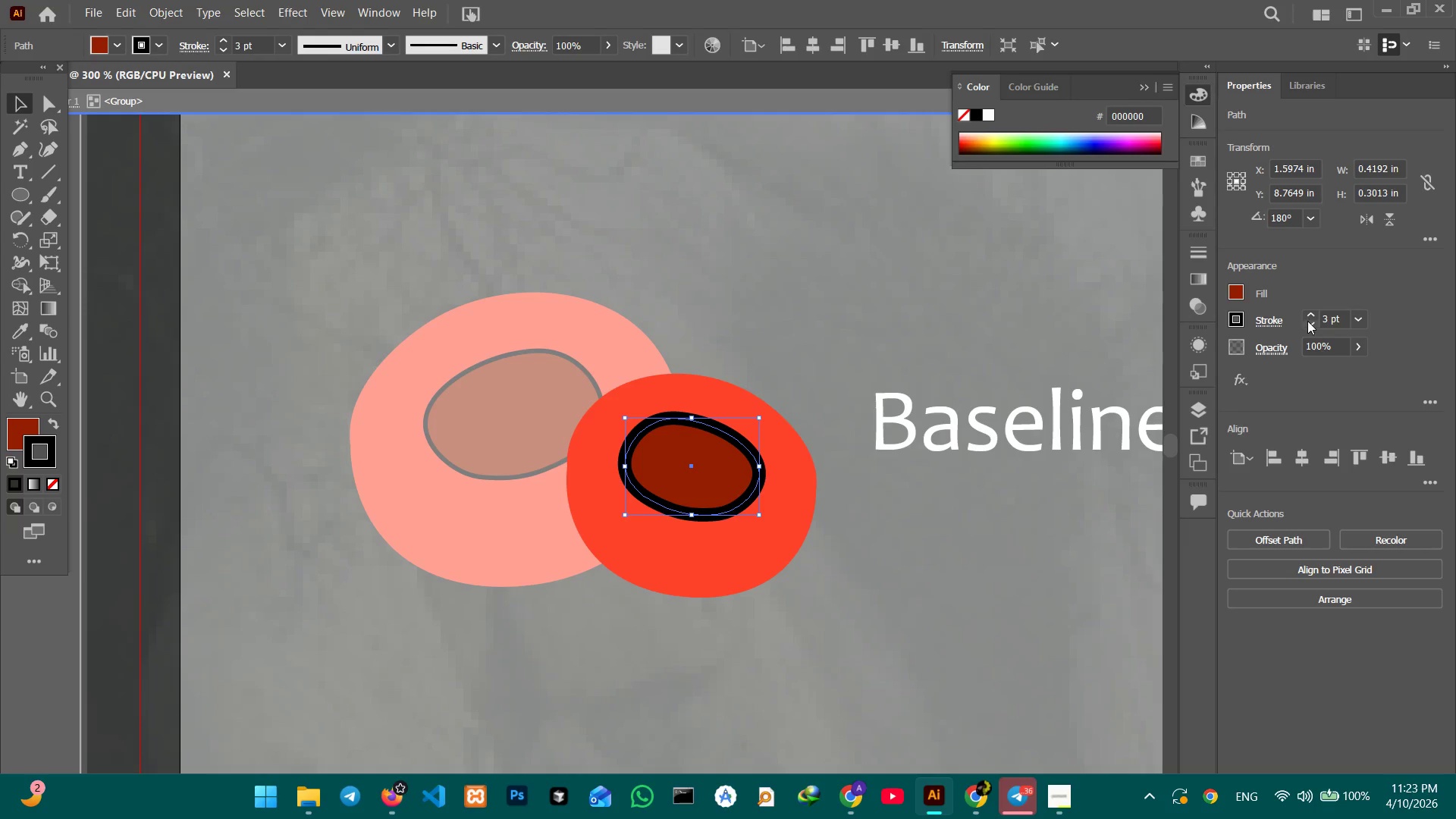 
double_click([1307, 321])
 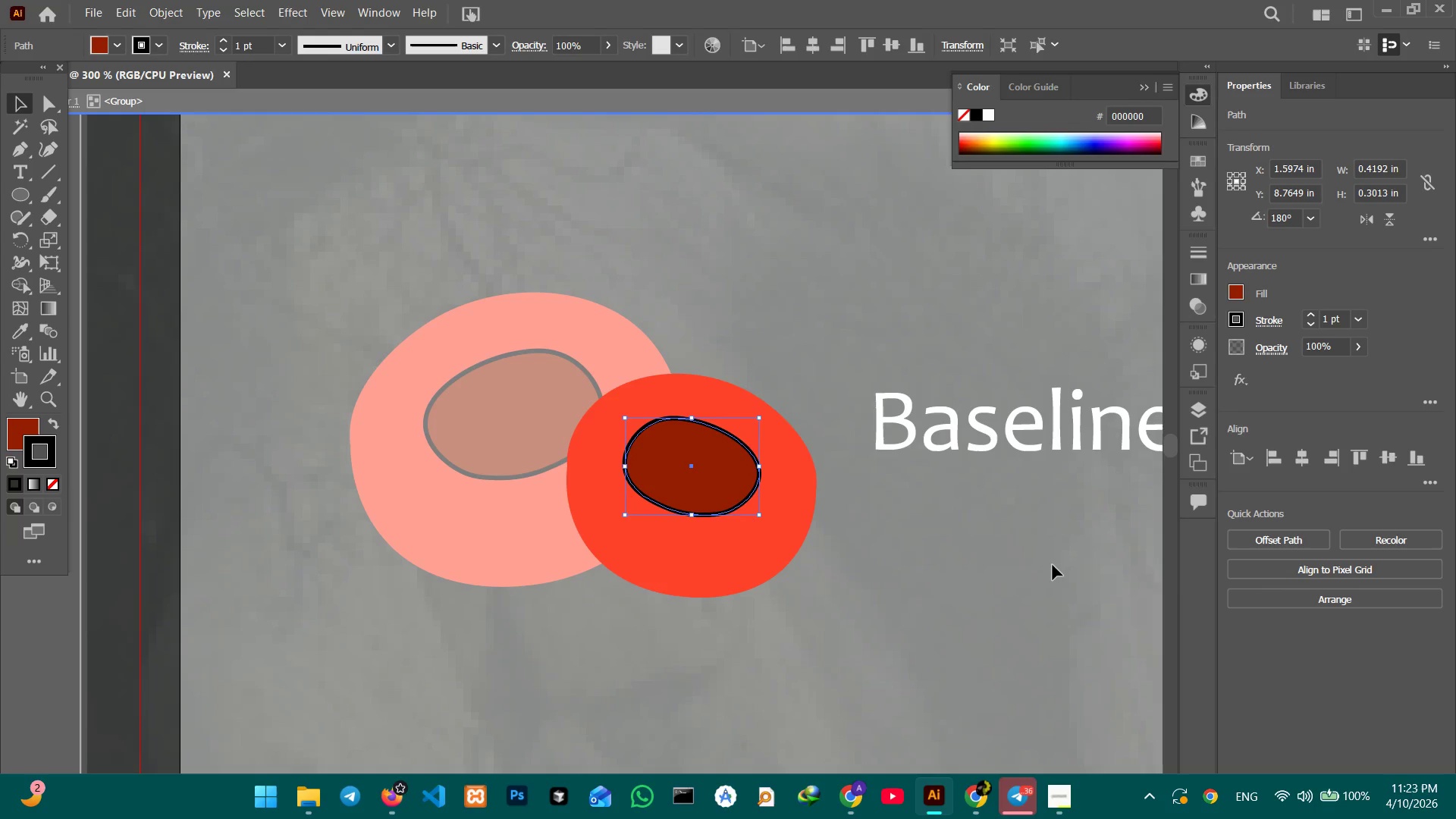 
double_click([1040, 566])
 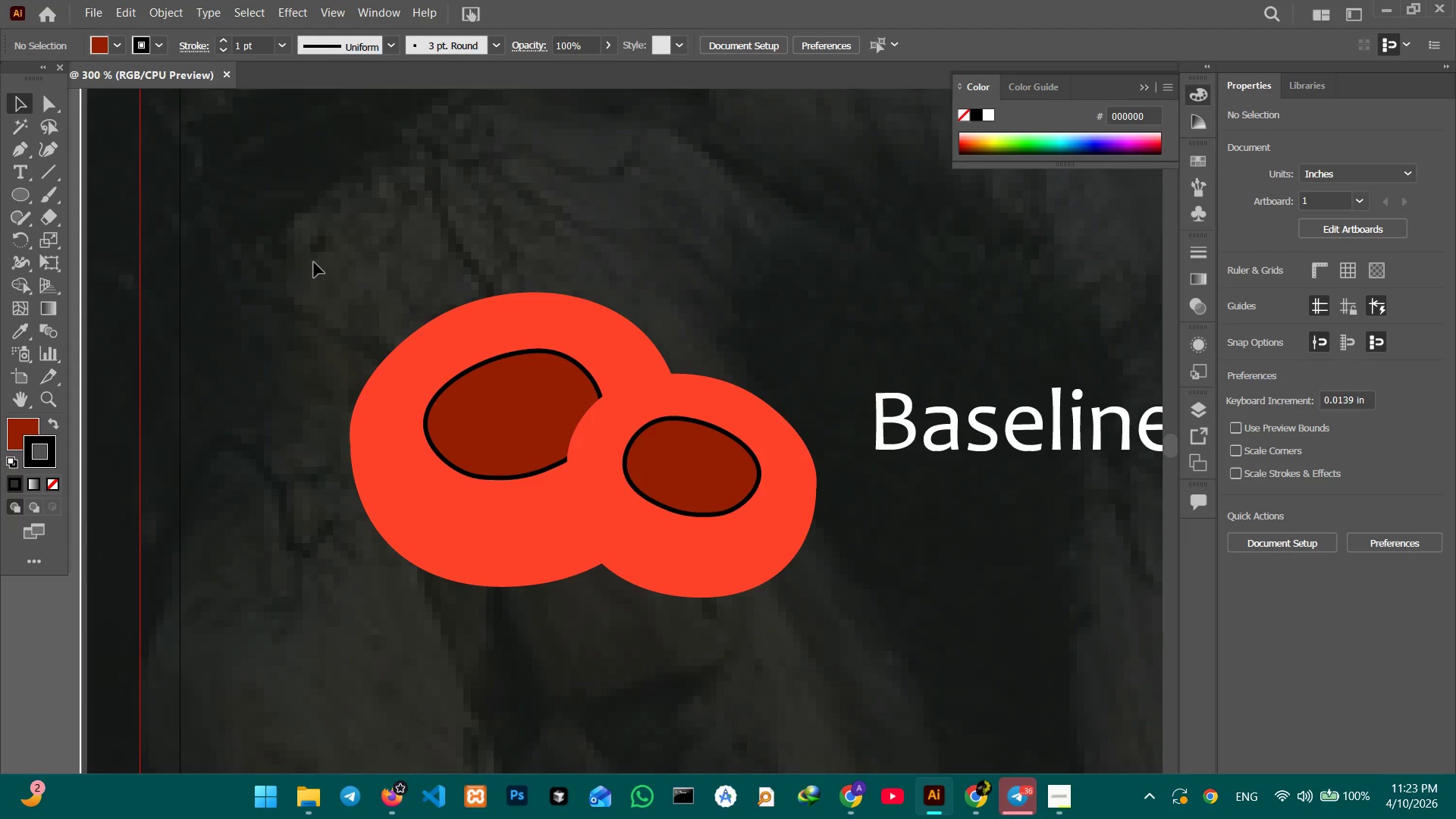 
left_click_drag(start_coordinate=[282, 225], to_coordinate=[780, 738])
 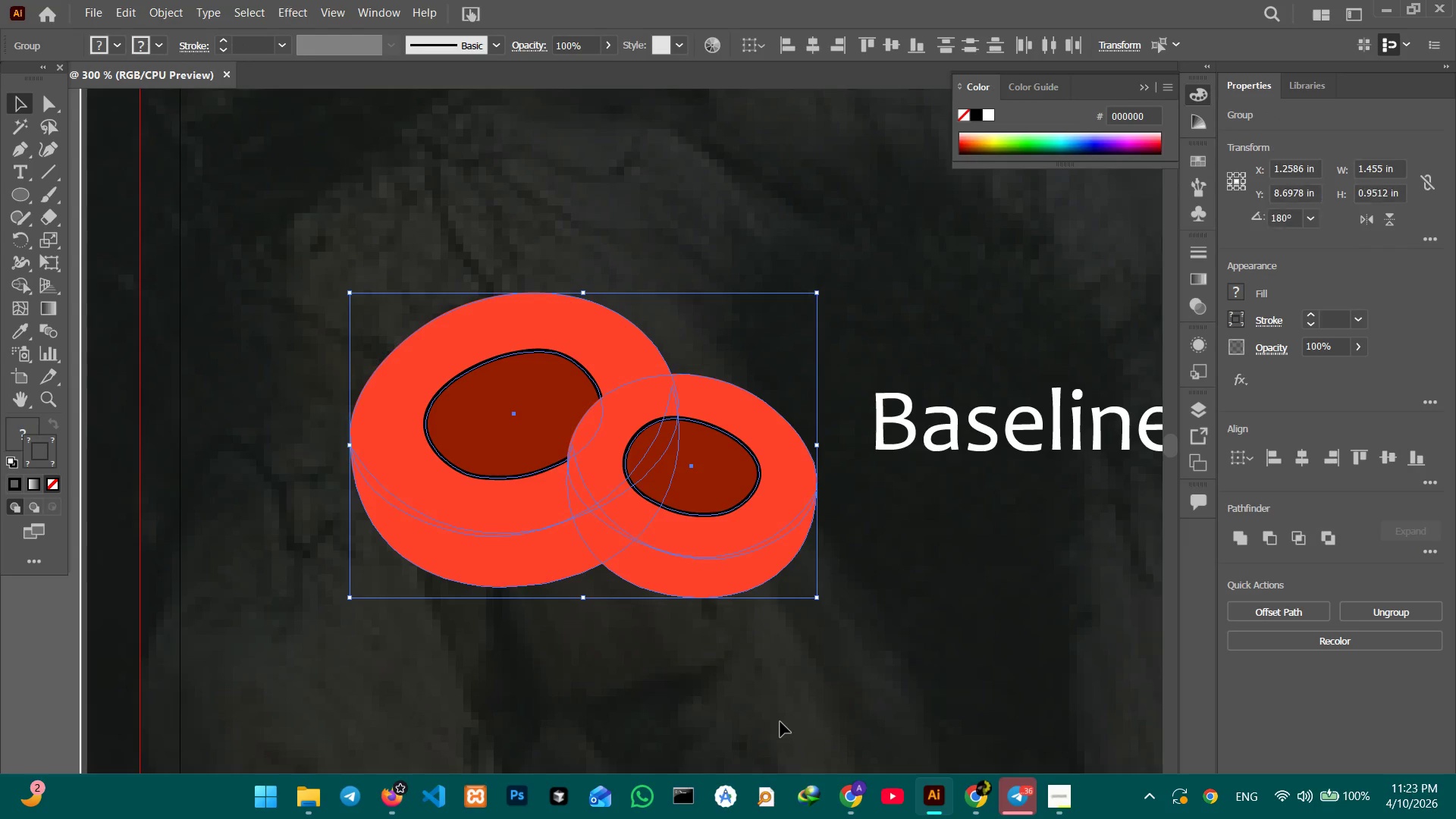 
key(Control+C)
 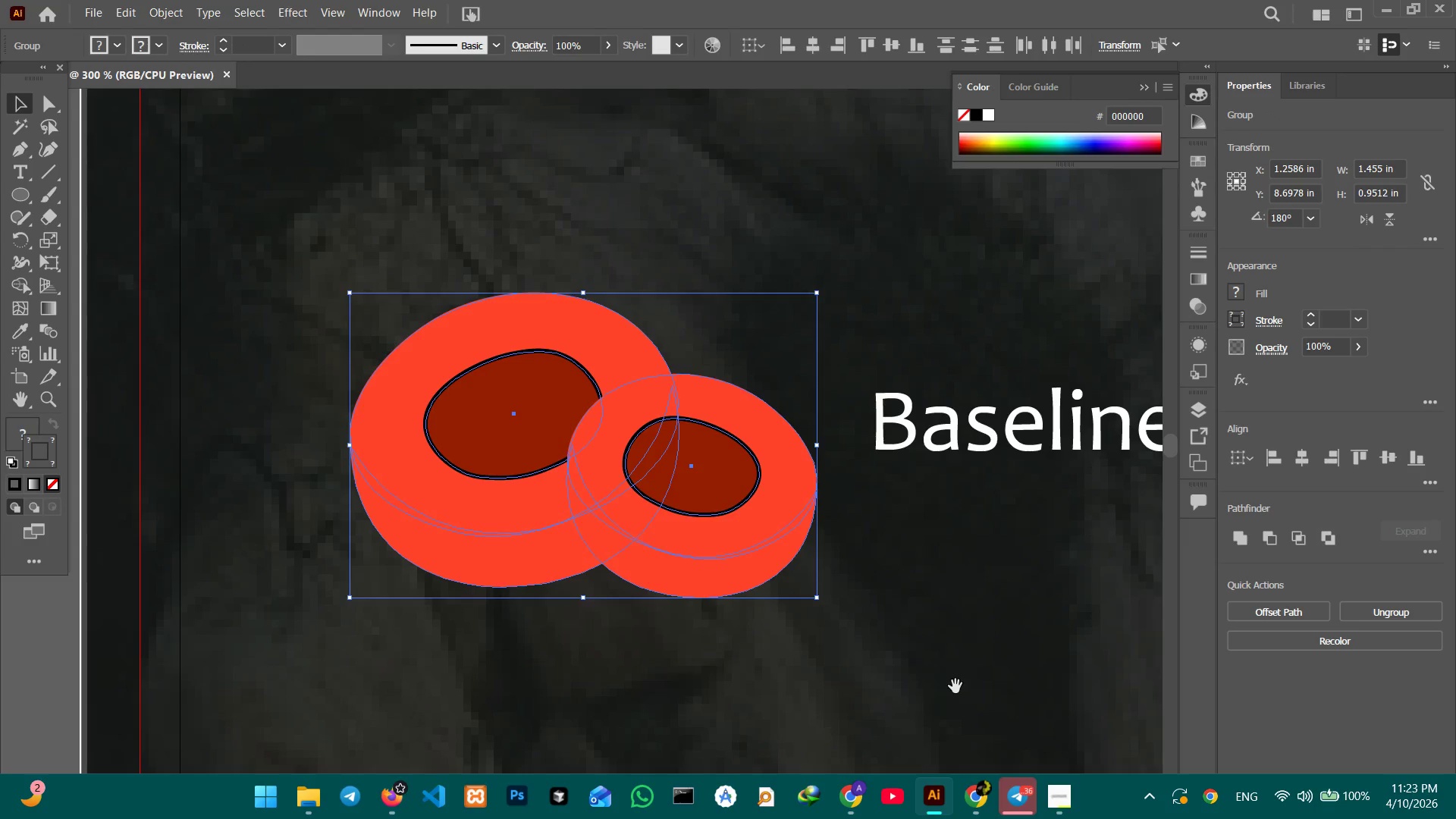 
hold_key(key=Space, duration=1.16)
 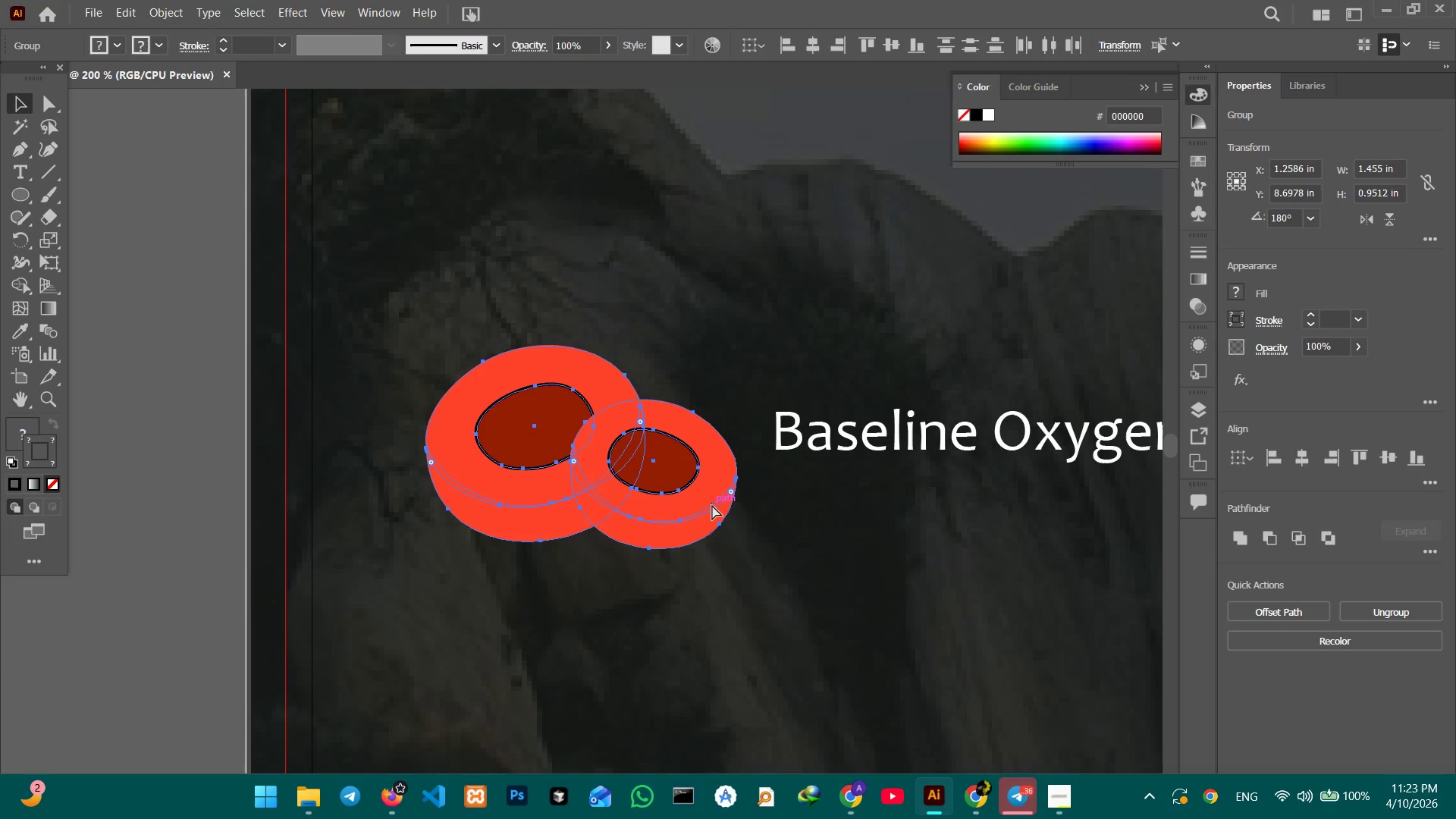 
left_click_drag(start_coordinate=[956, 686], to_coordinate=[296, 723])
 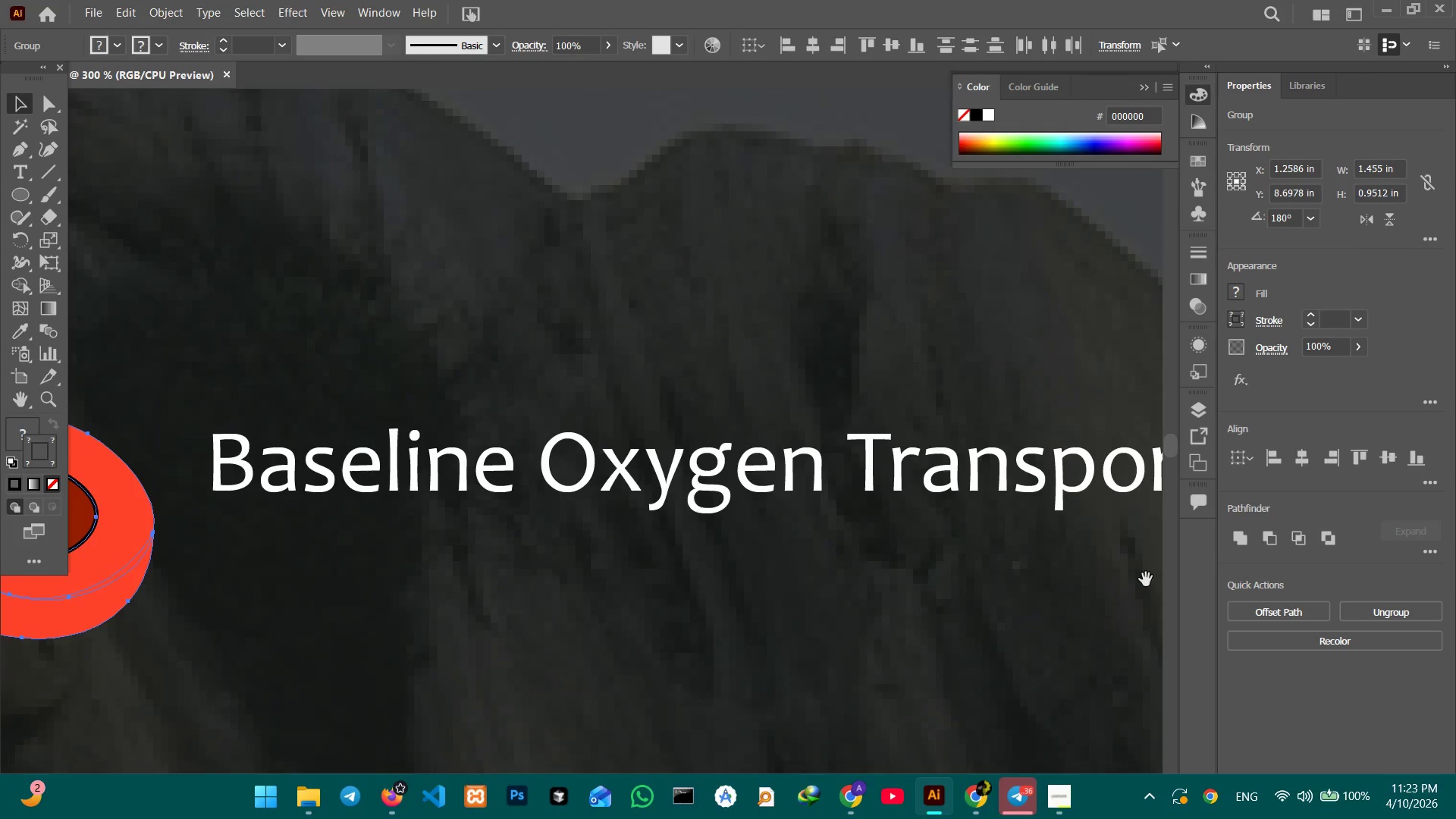 
left_click_drag(start_coordinate=[1146, 577], to_coordinate=[720, 501])
 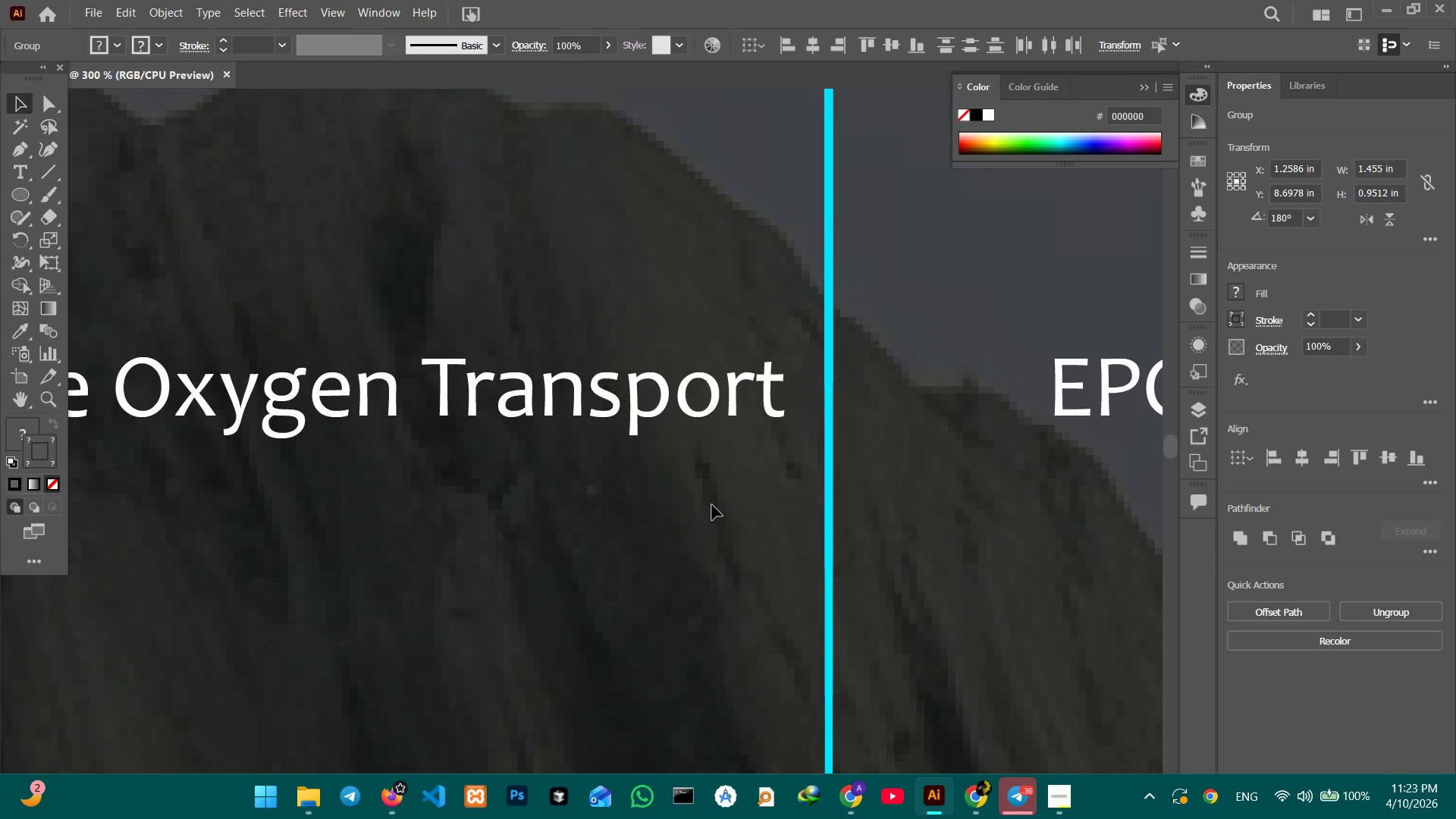 
key(Control+Minus)
 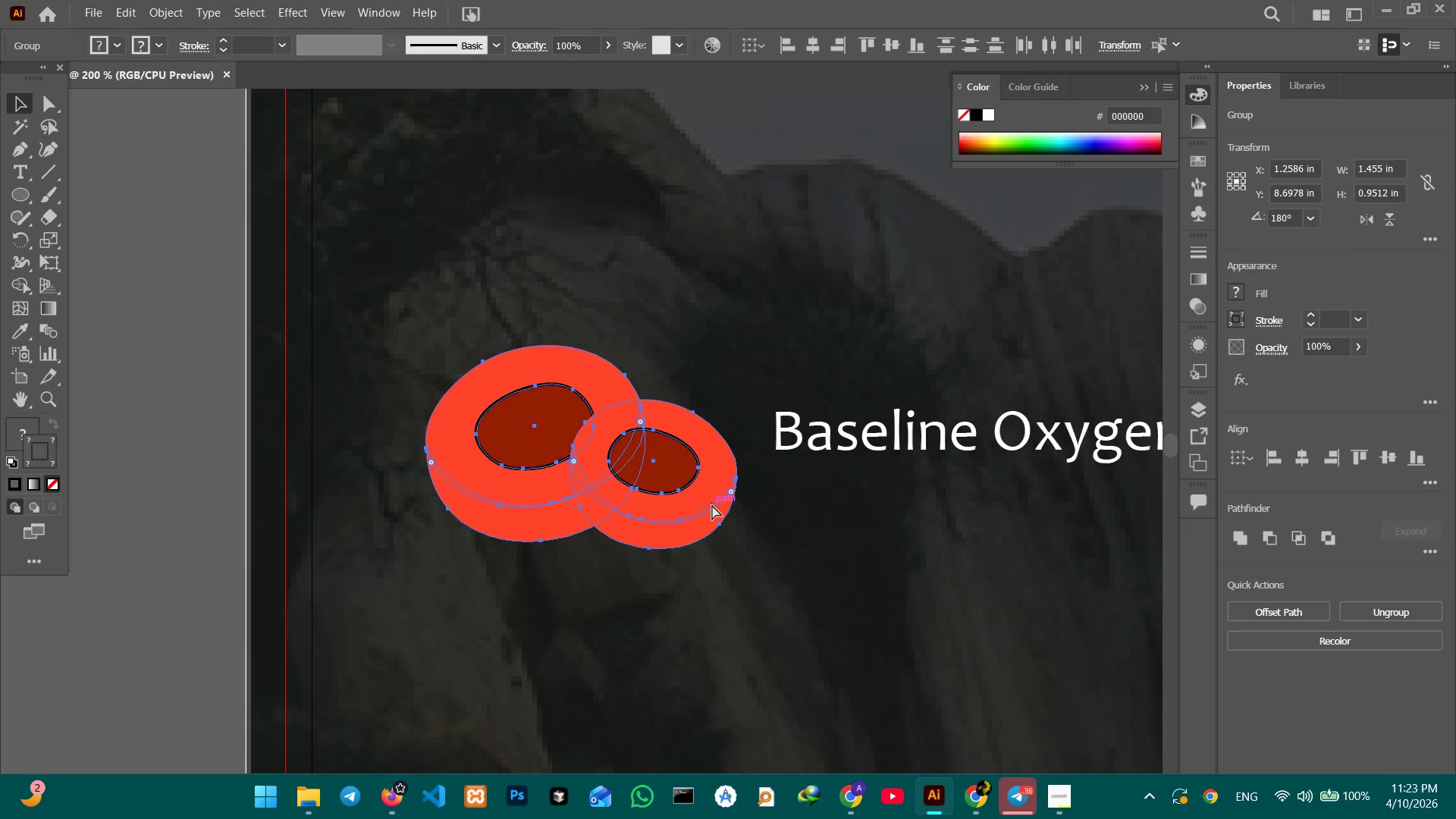 
key(Control+Minus)
 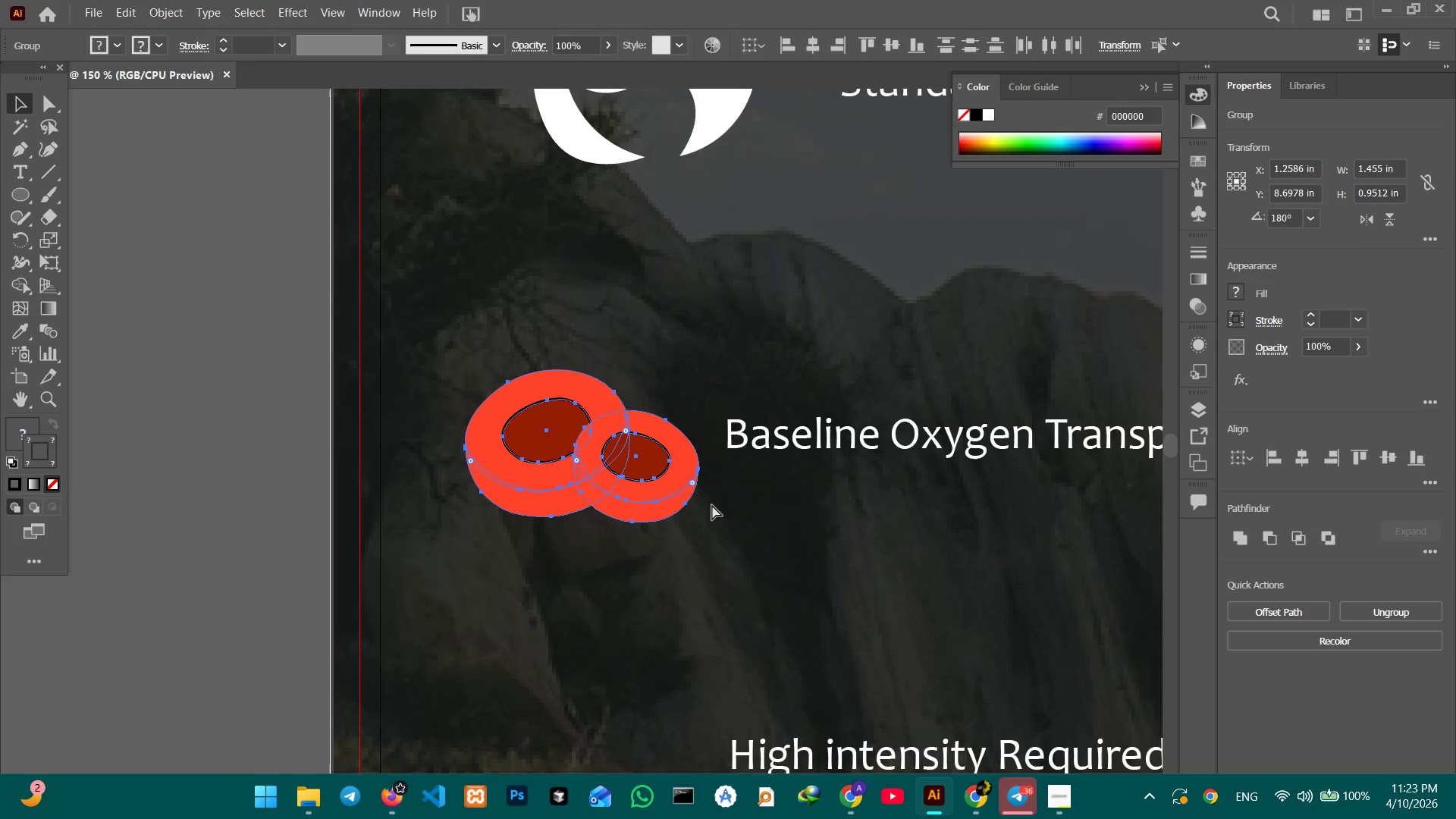 
key(Control+Minus)
 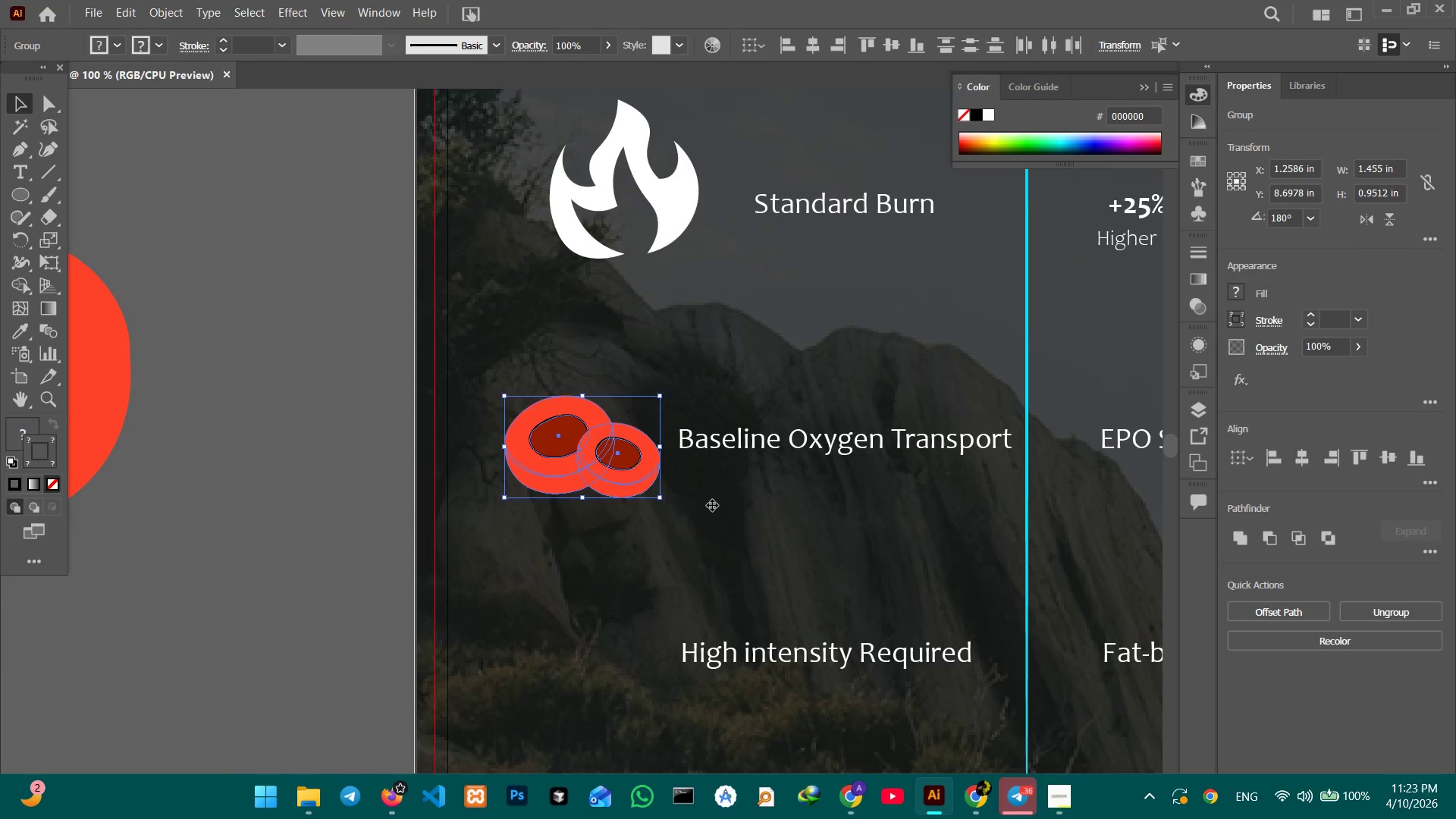 
hold_key(key=Space, duration=1.52)
 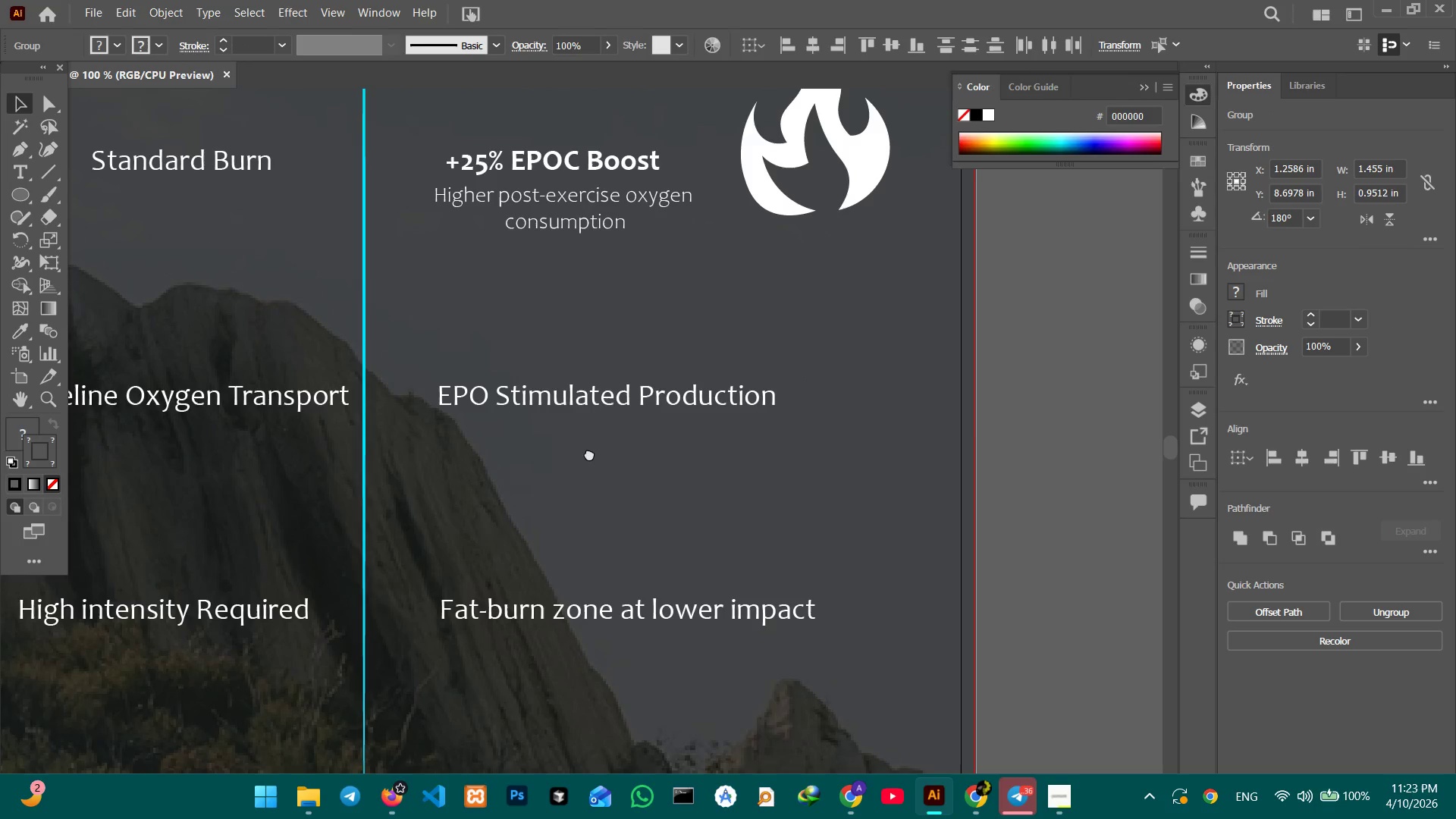 
left_click_drag(start_coordinate=[809, 538], to_coordinate=[171, 490])
 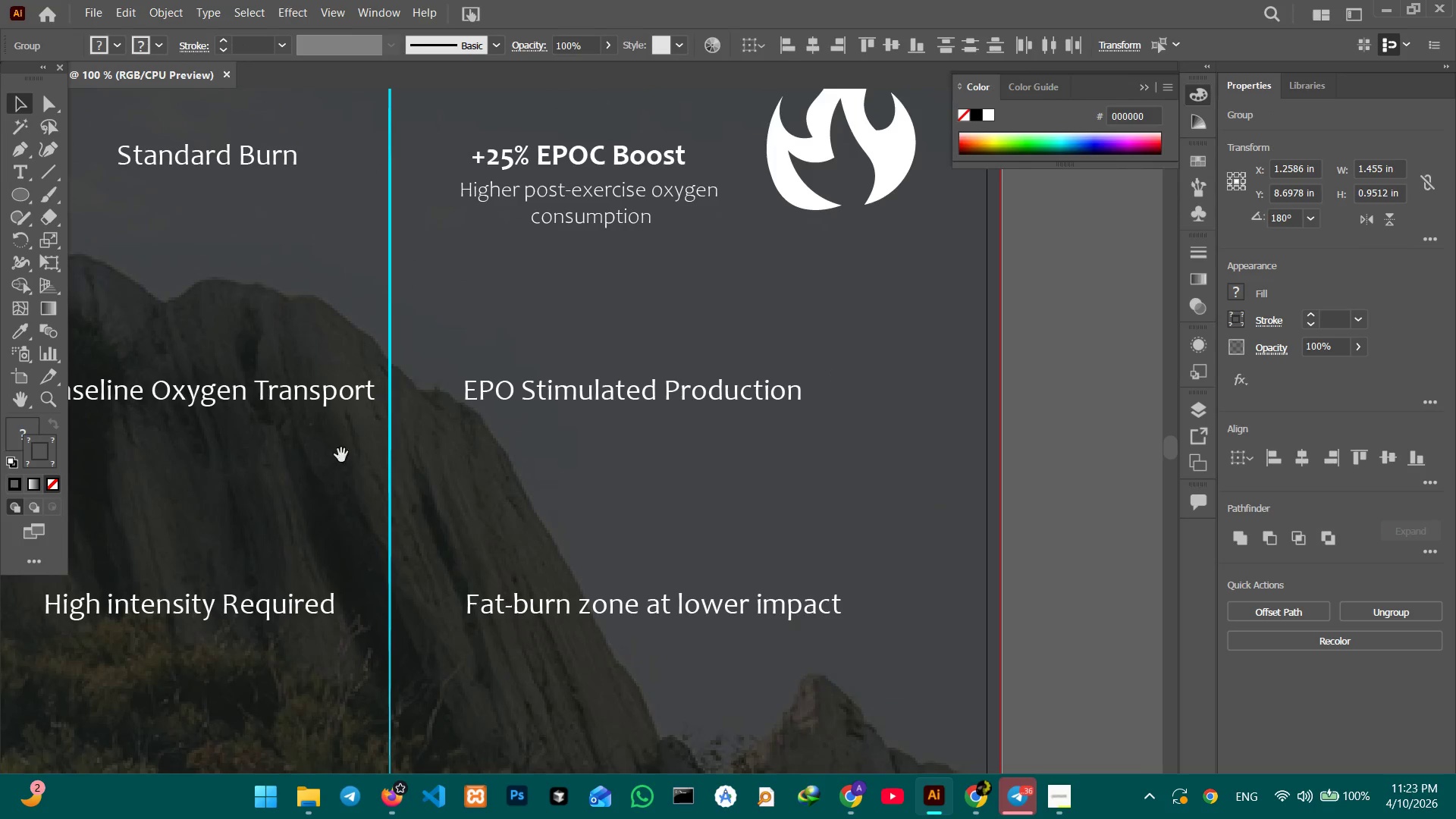 
hold_key(key=Space, duration=0.62)
 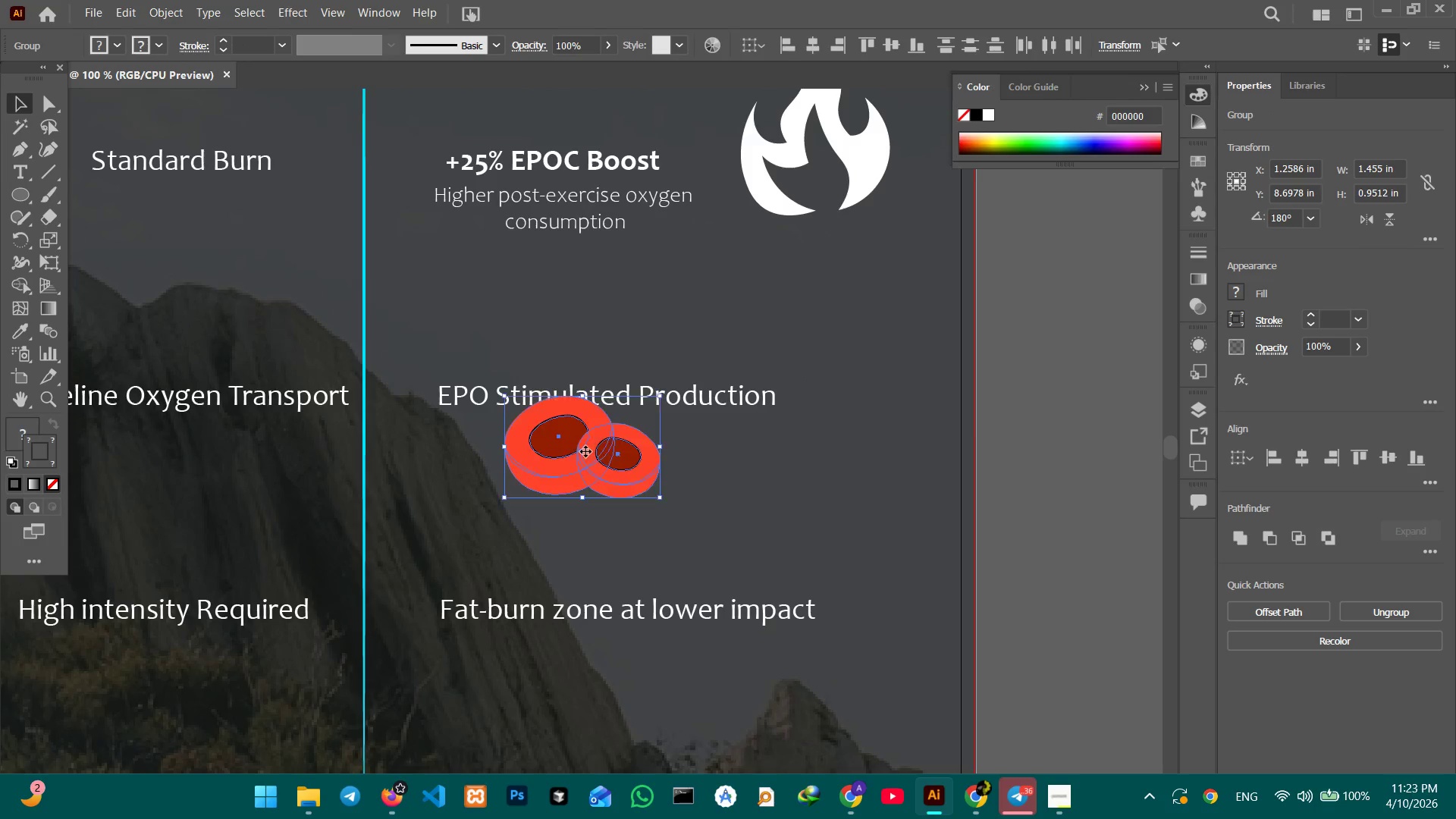 
left_click_drag(start_coordinate=[616, 448], to_coordinate=[589, 453])
 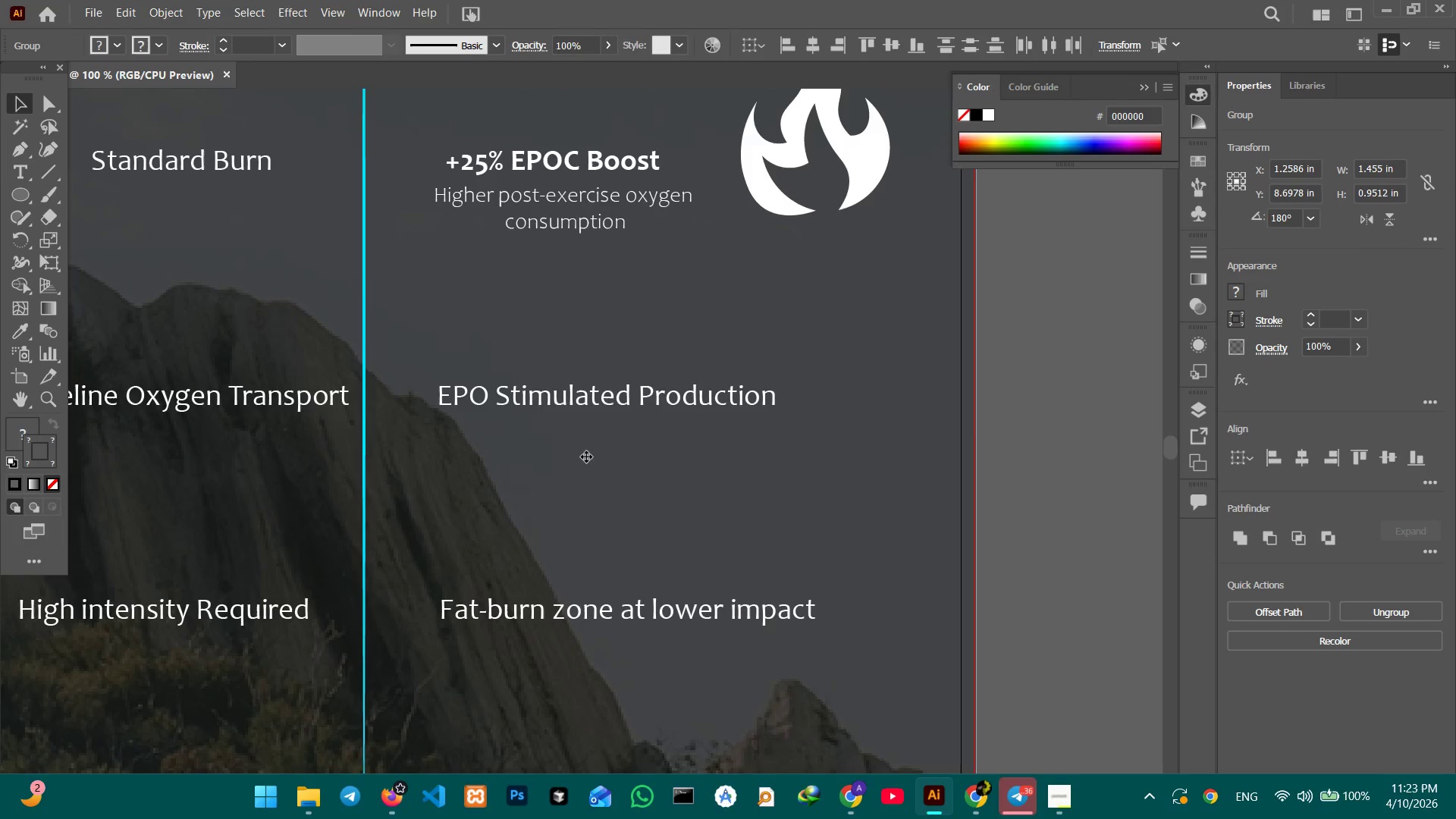 
key(Control+ControlLeft)
 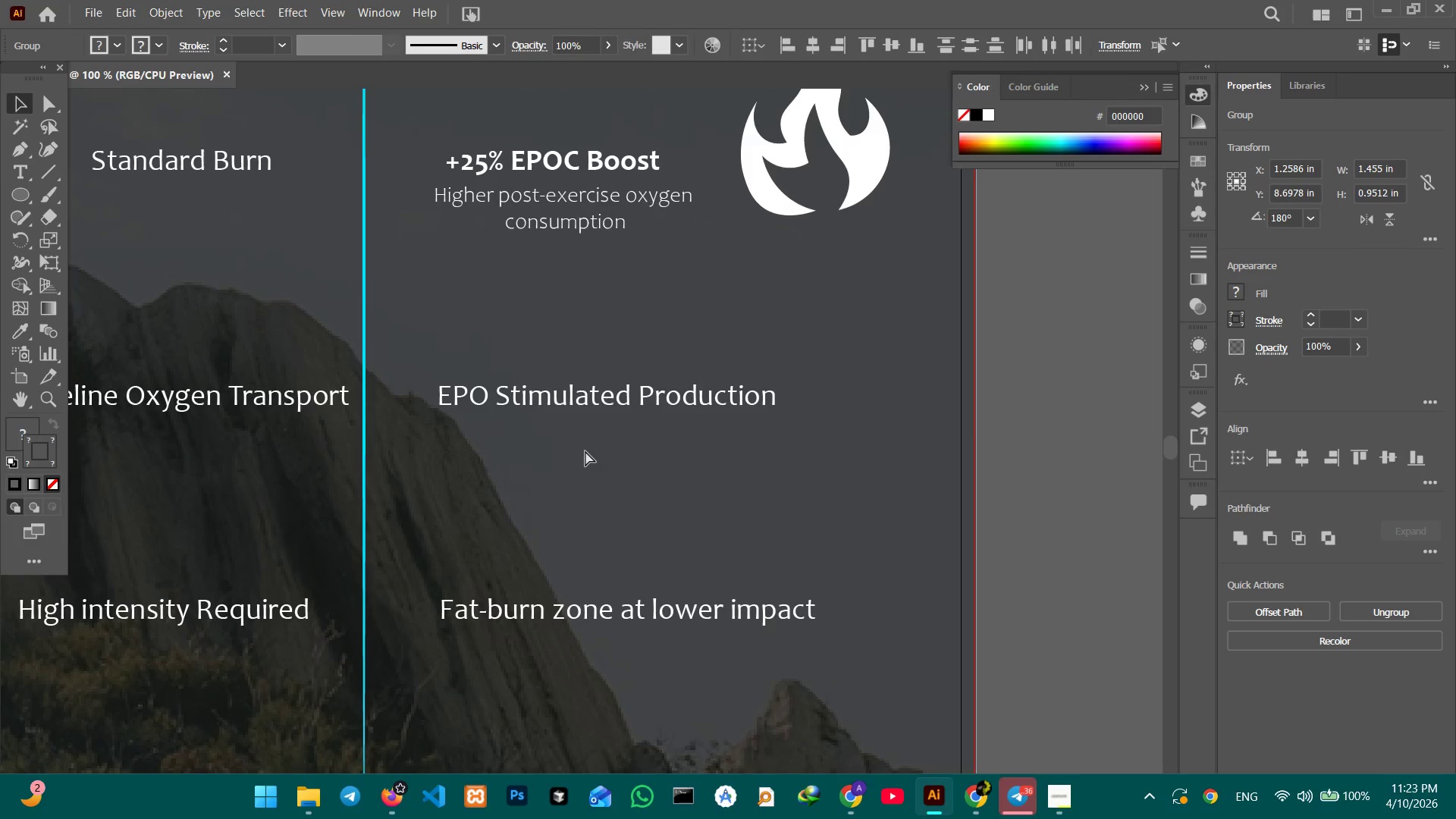 
key(Control+V)
 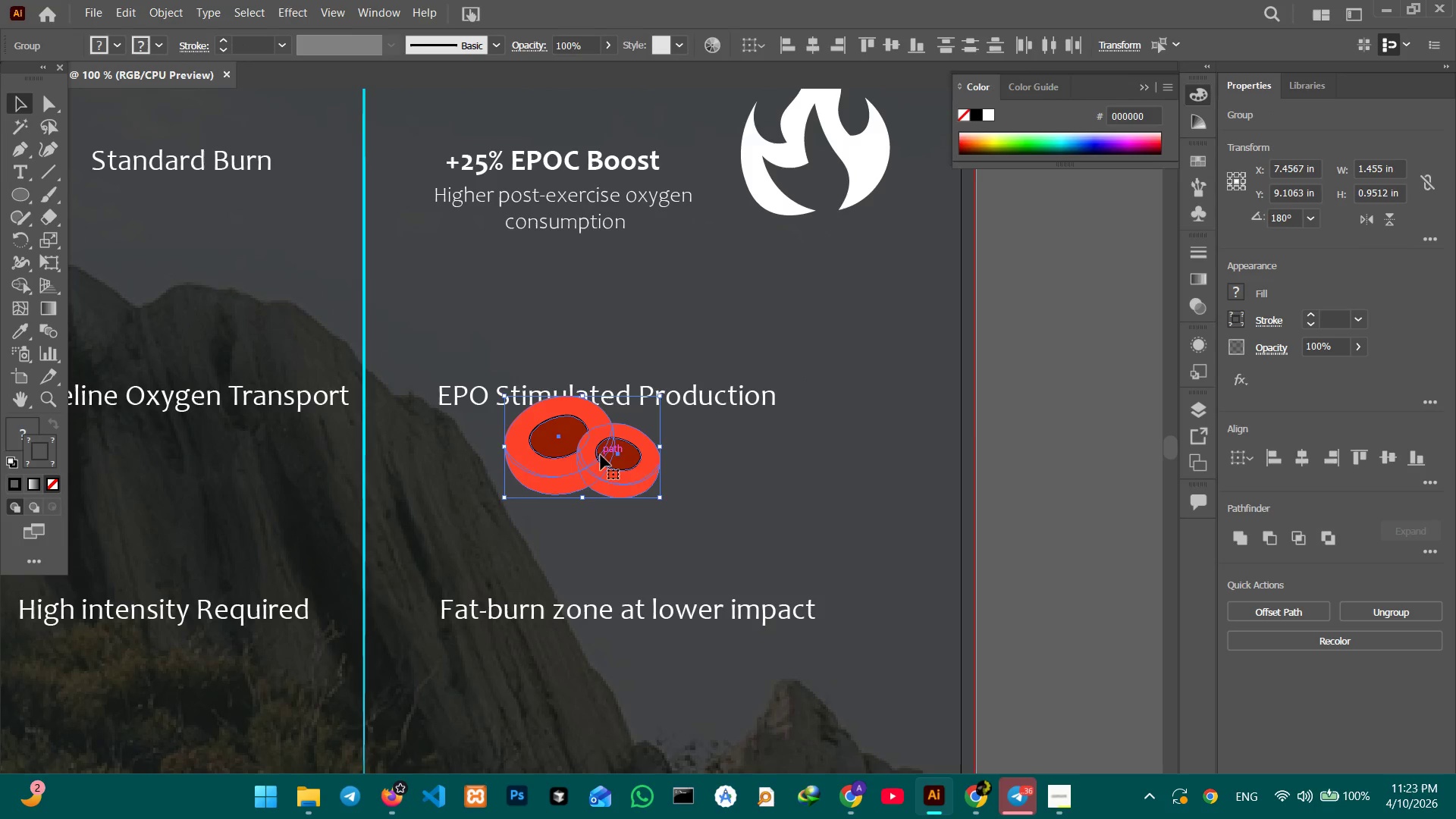 
left_click_drag(start_coordinate=[601, 459], to_coordinate=[885, 410])
 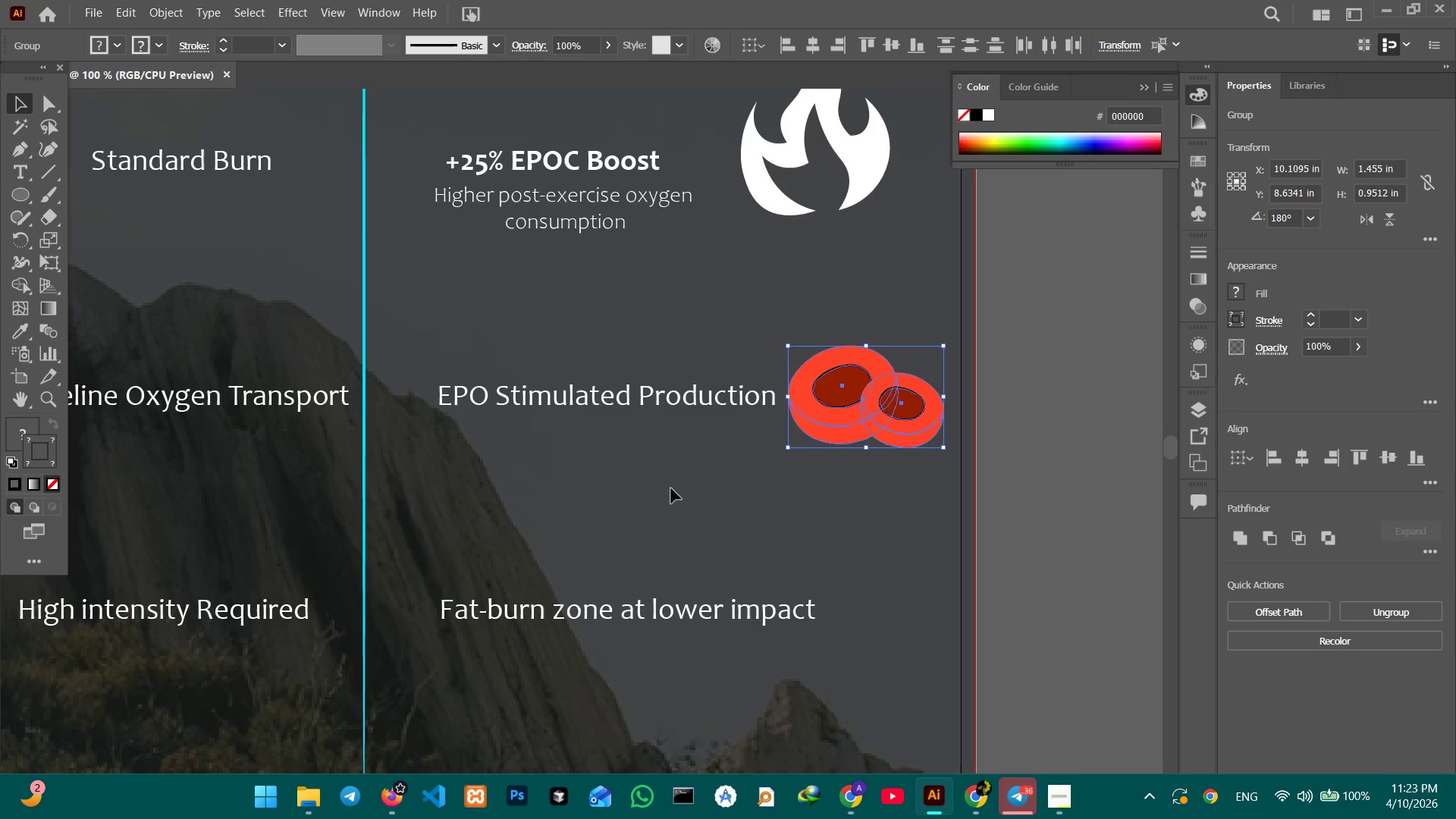 
hold_key(key=Space, duration=1.14)
 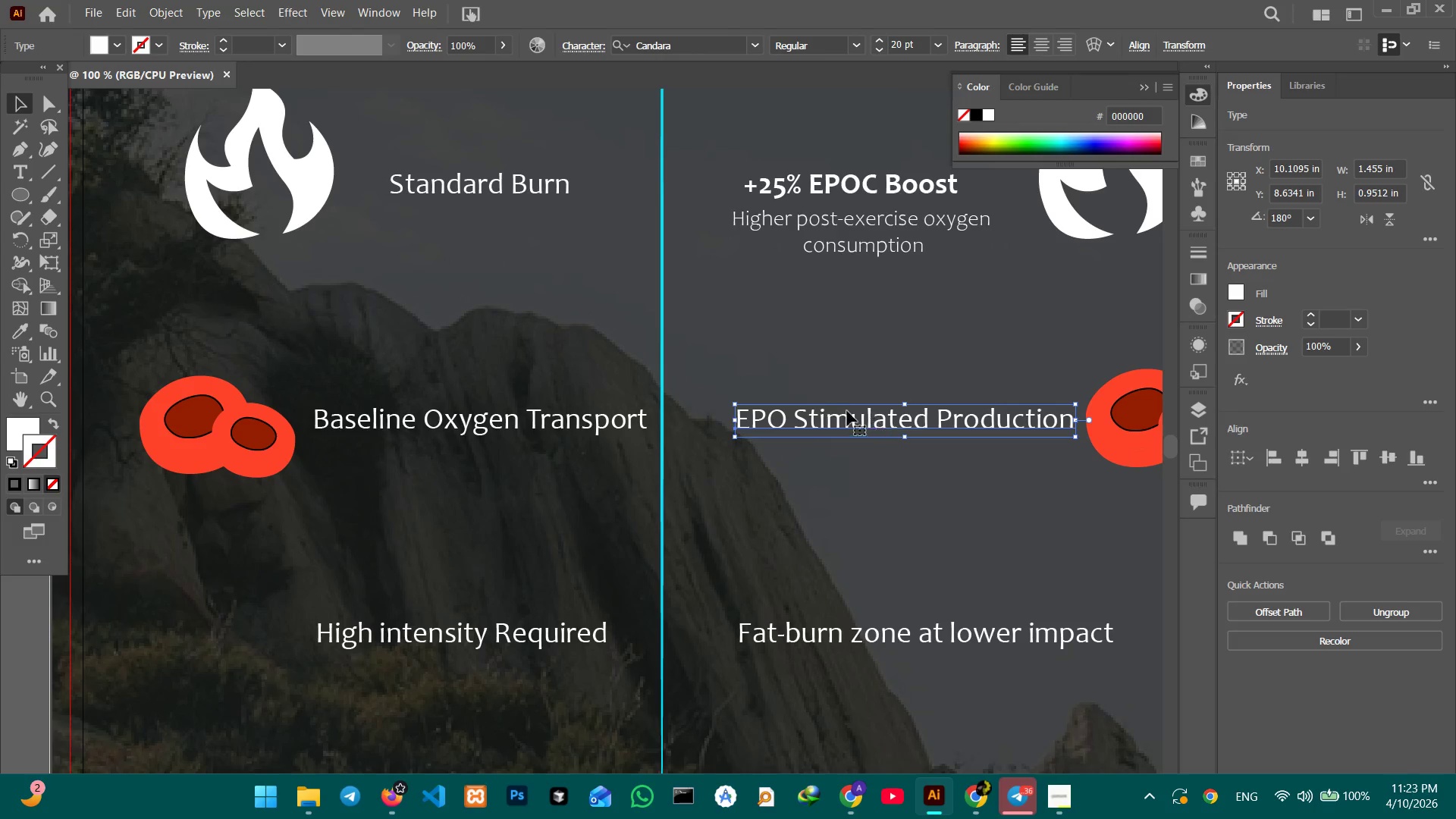 
left_click_drag(start_coordinate=[601, 488], to_coordinate=[899, 512])
 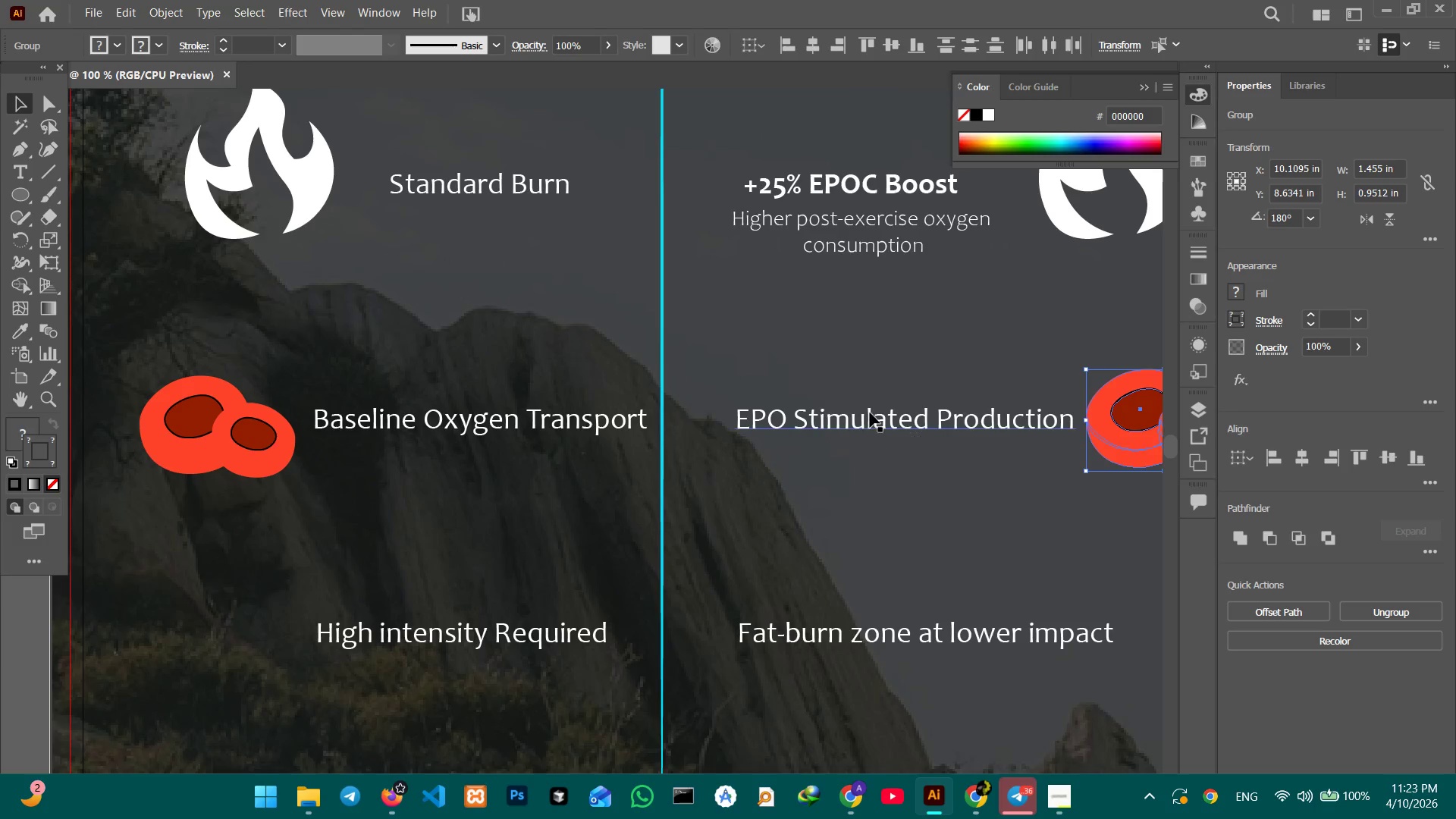 
left_click([870, 413])
 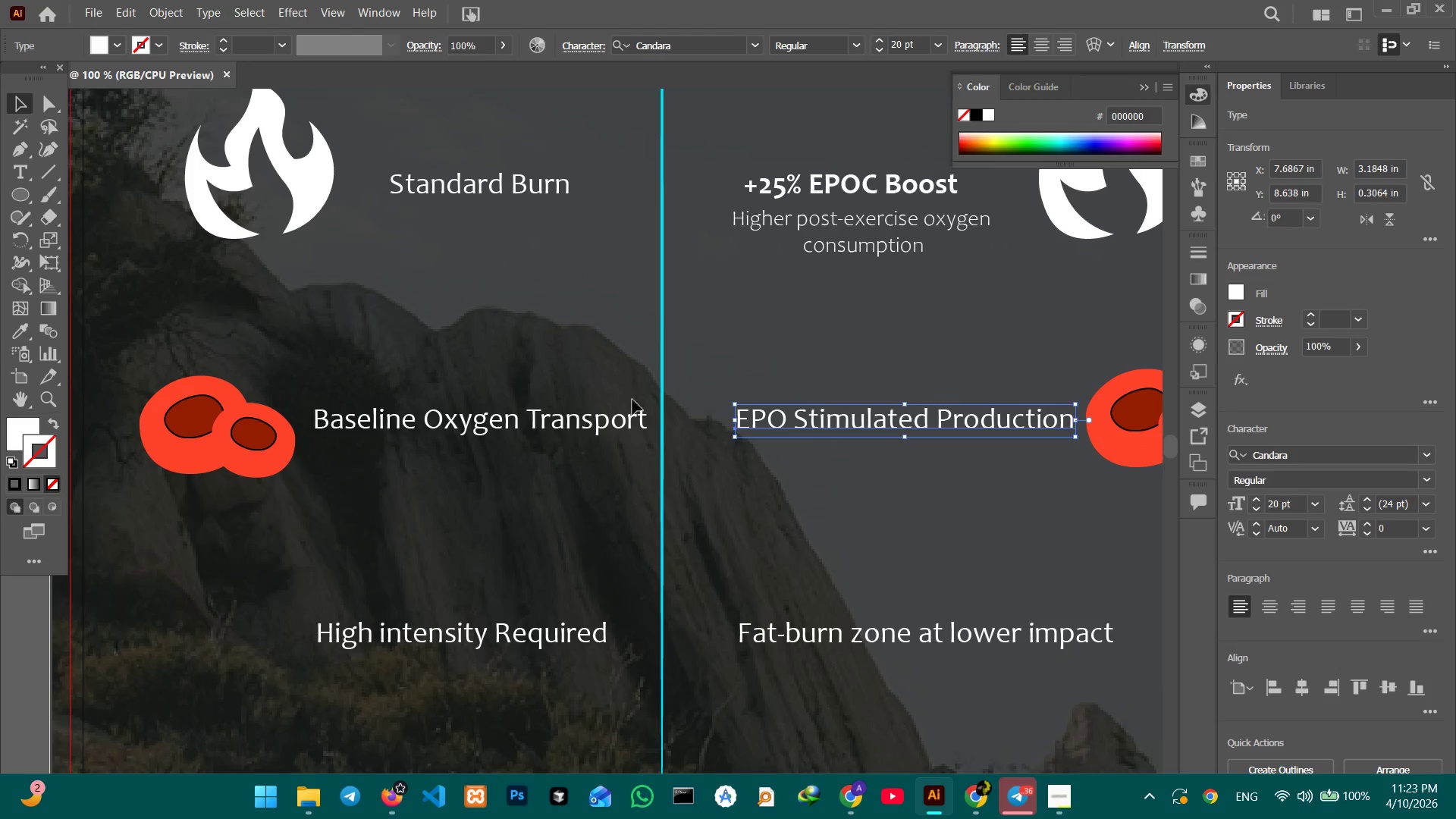 
hold_key(key=ShiftLeft, duration=1.78)
left_click([542, 422])
 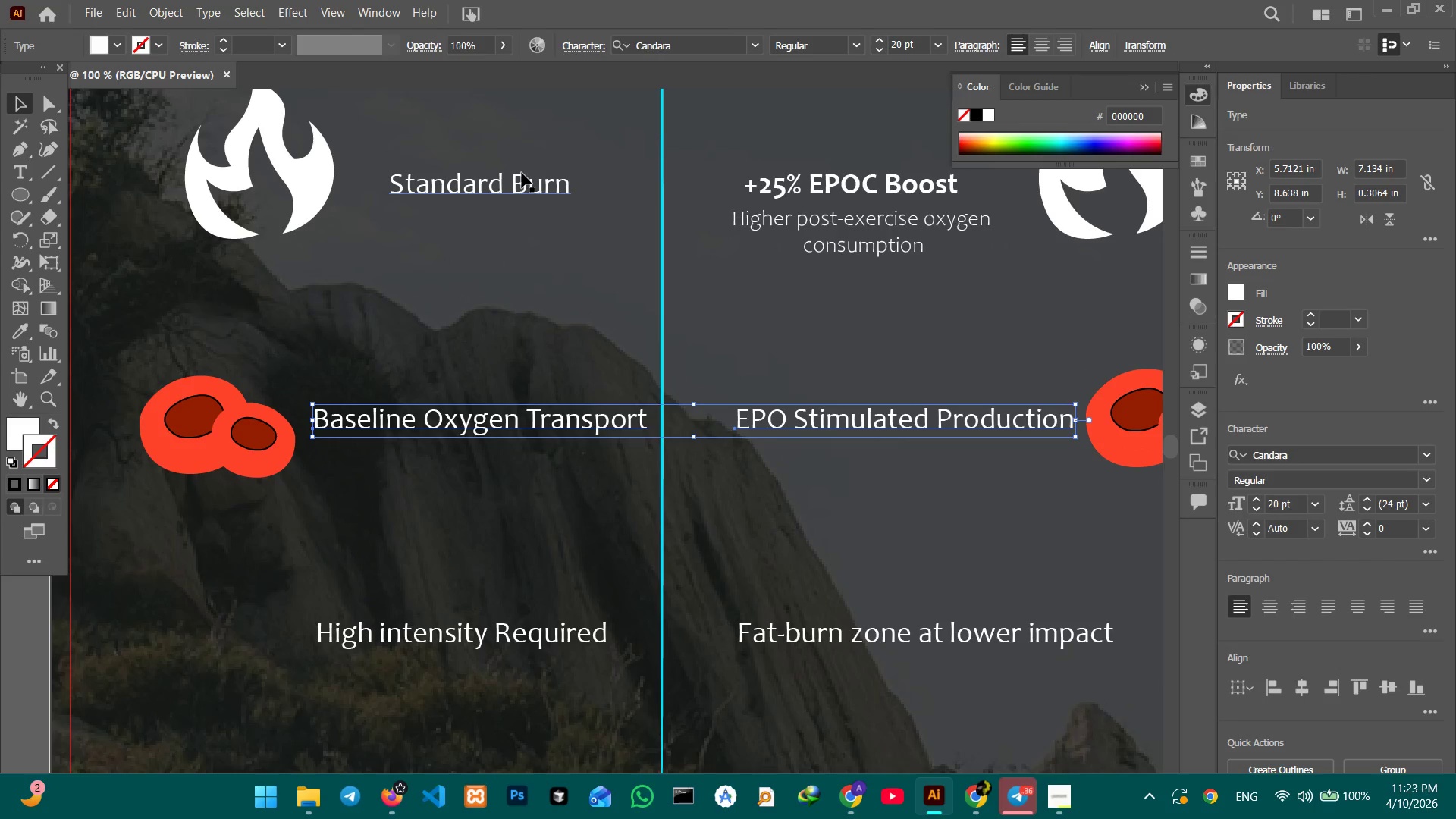 
left_click([523, 184])
 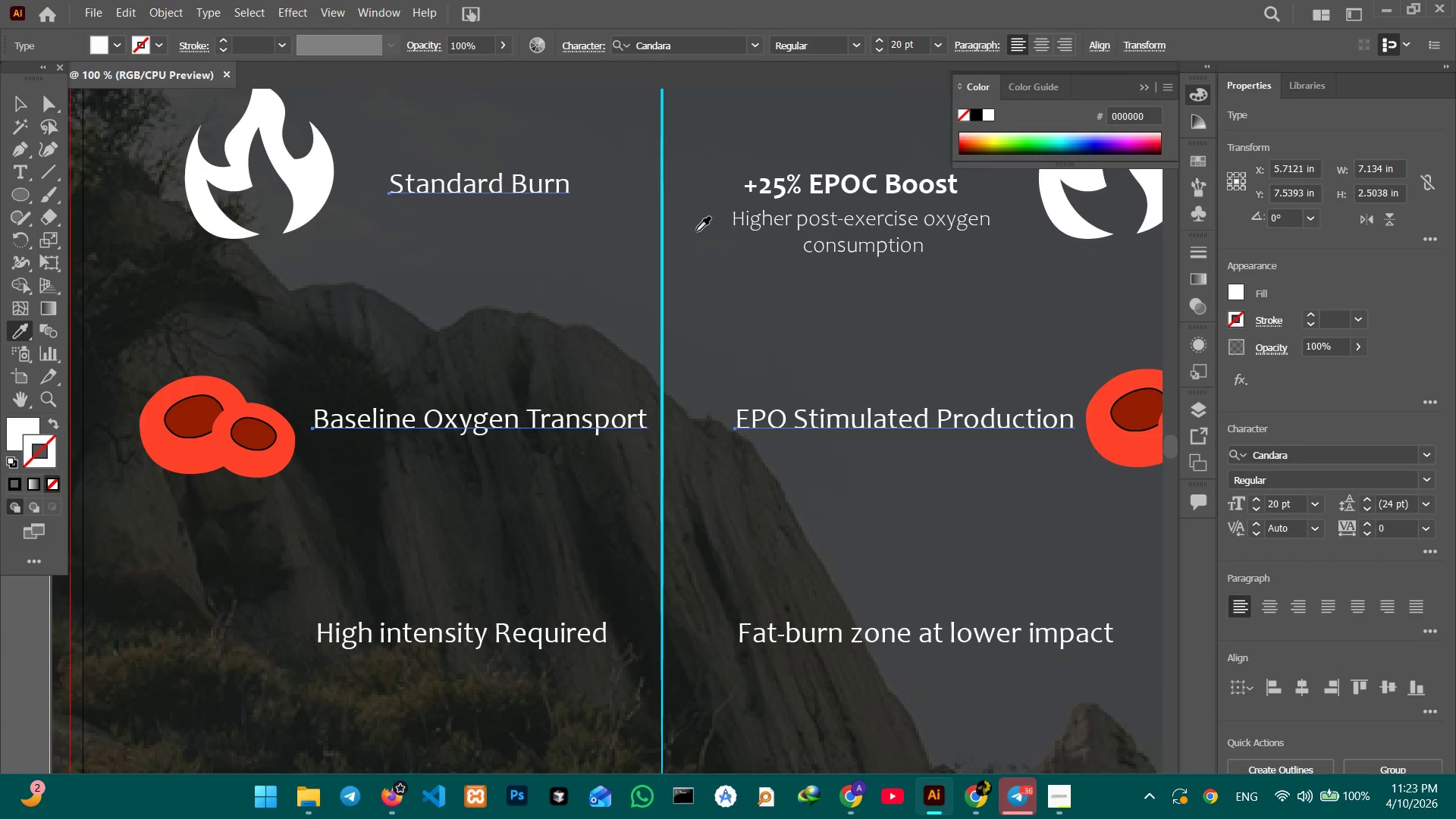 
left_click([788, 193])
 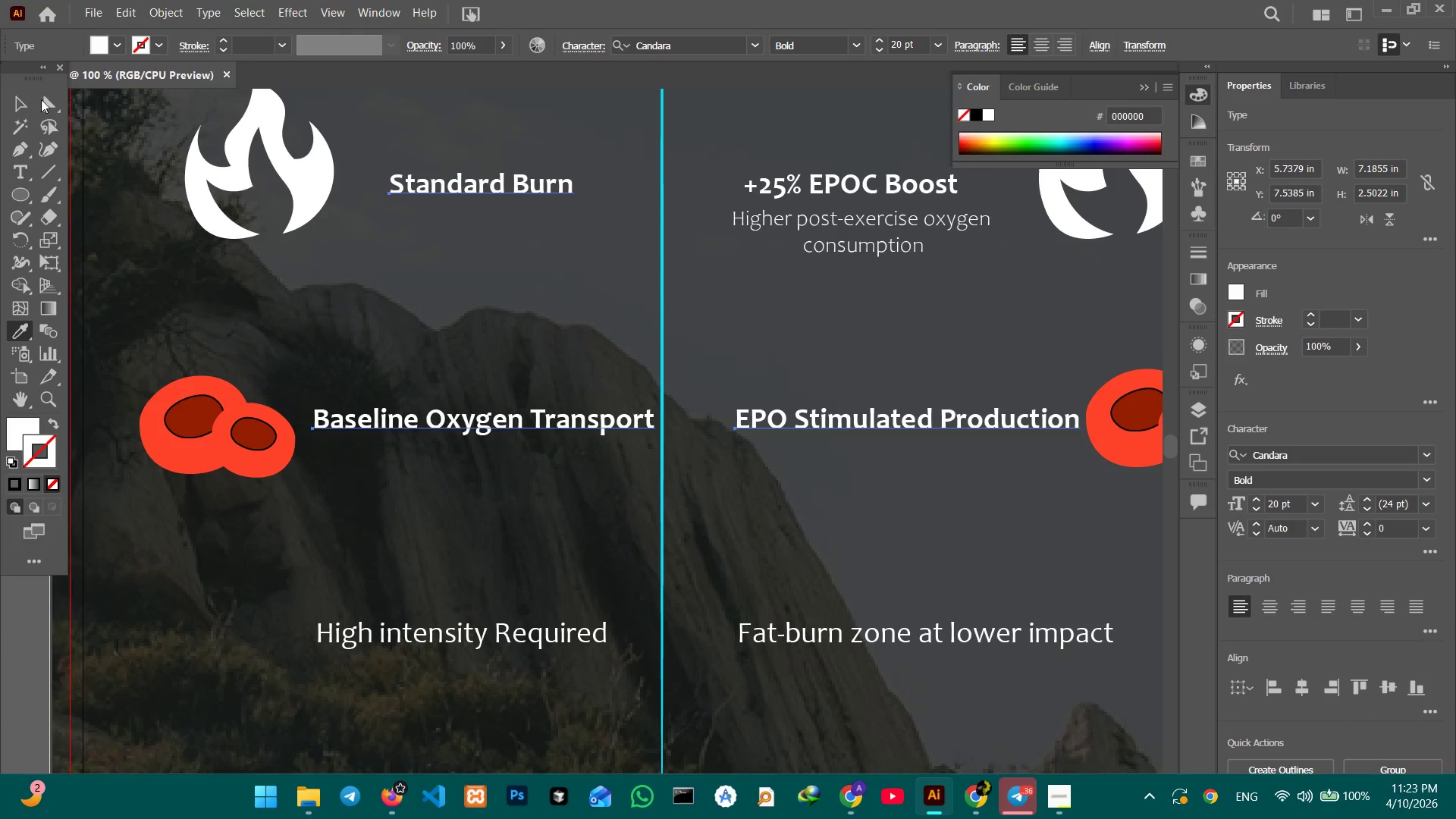 
left_click_drag(start_coordinate=[30, 109], to_coordinate=[33, 108])
 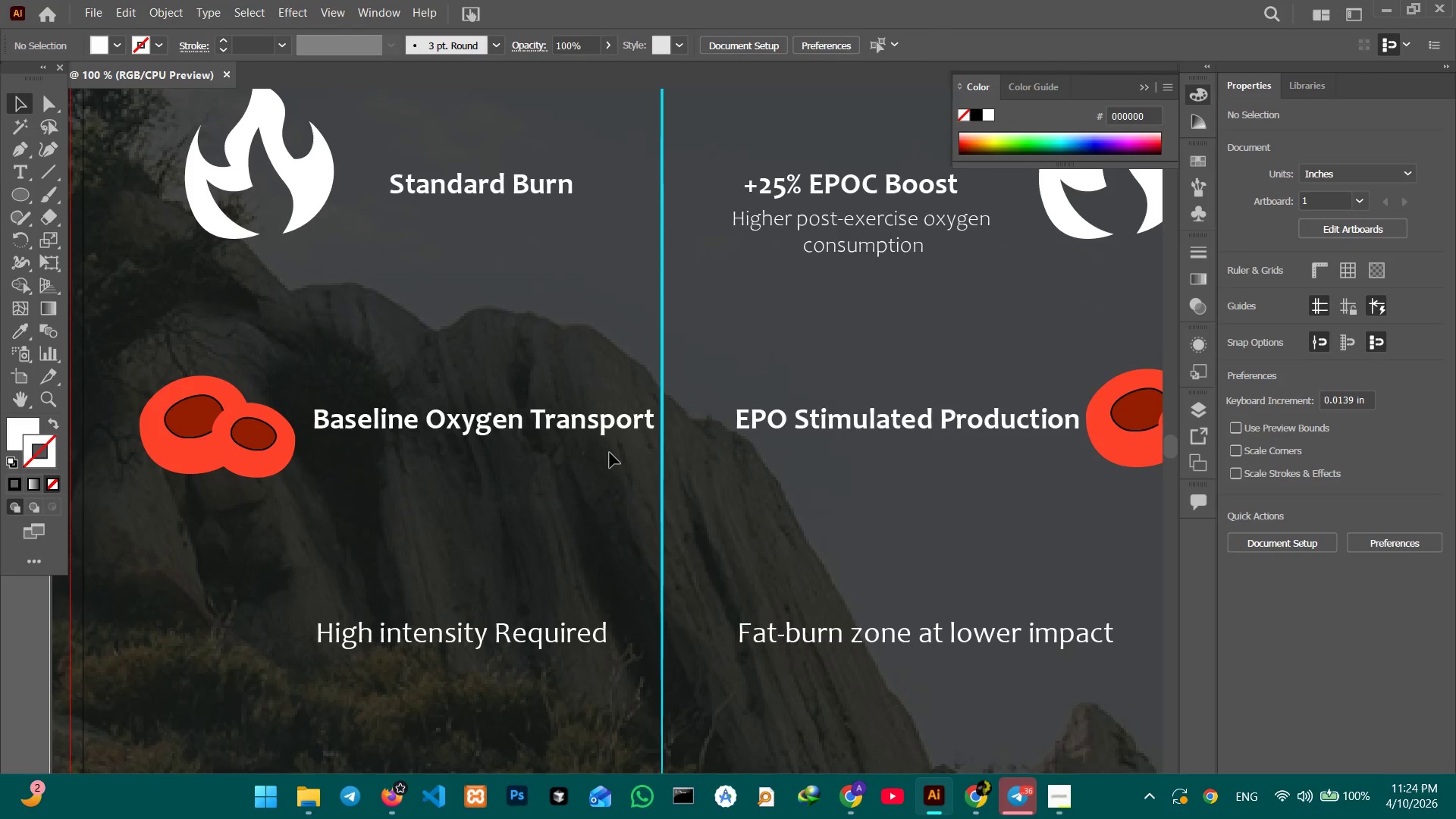 
key(Control+Minus)
 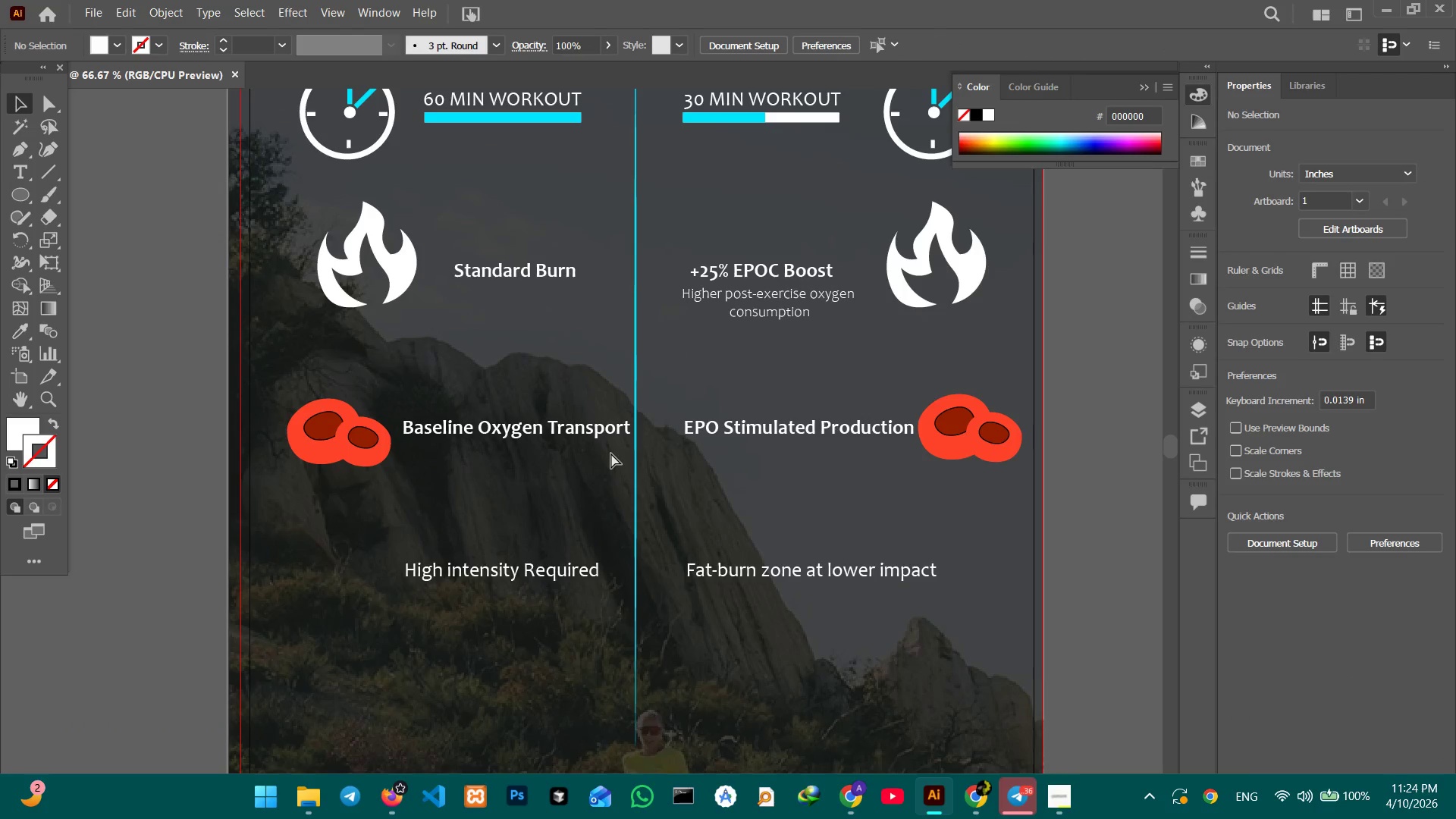 
key(Control+Minus)
 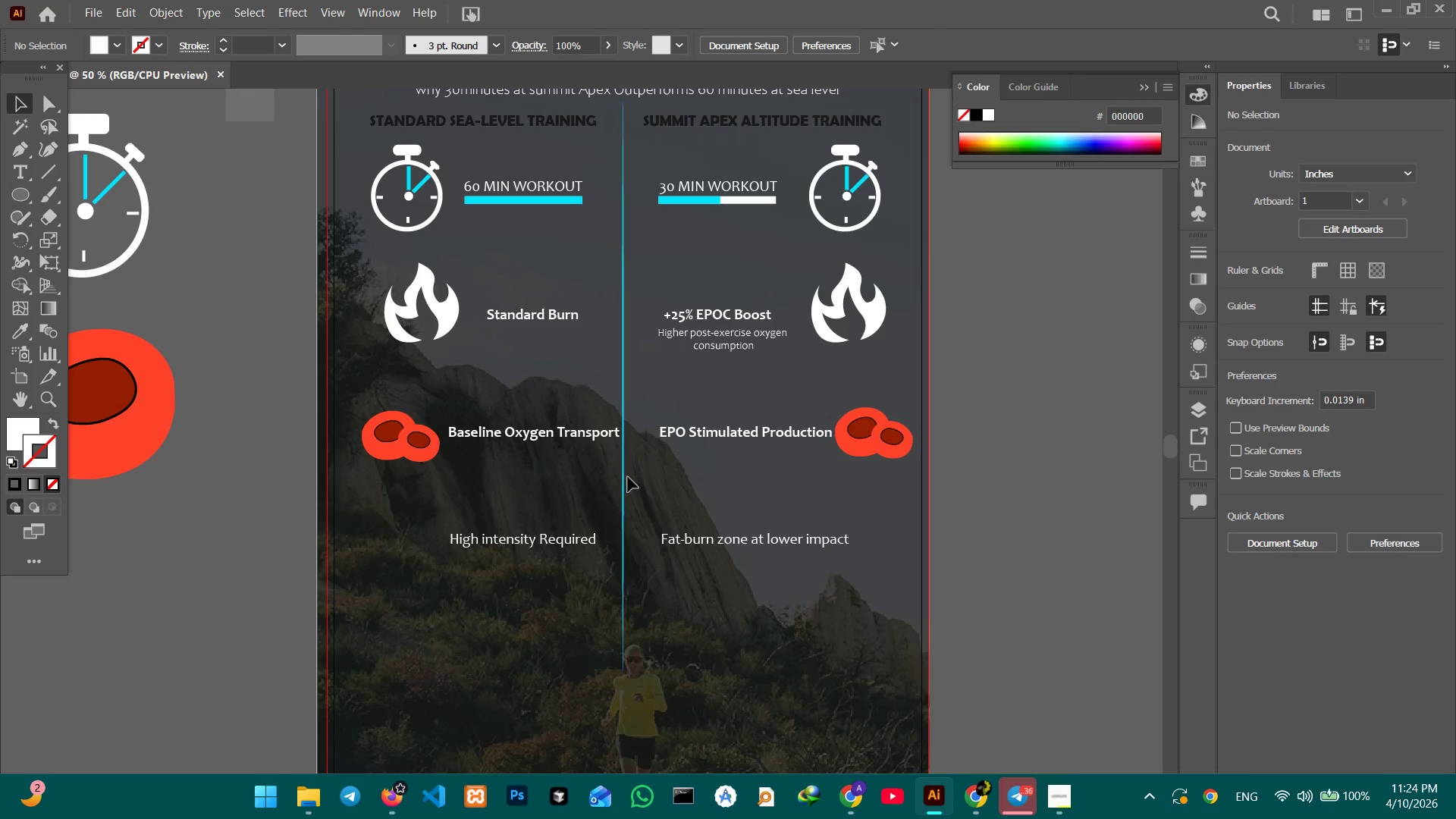 
wait(9.78)
 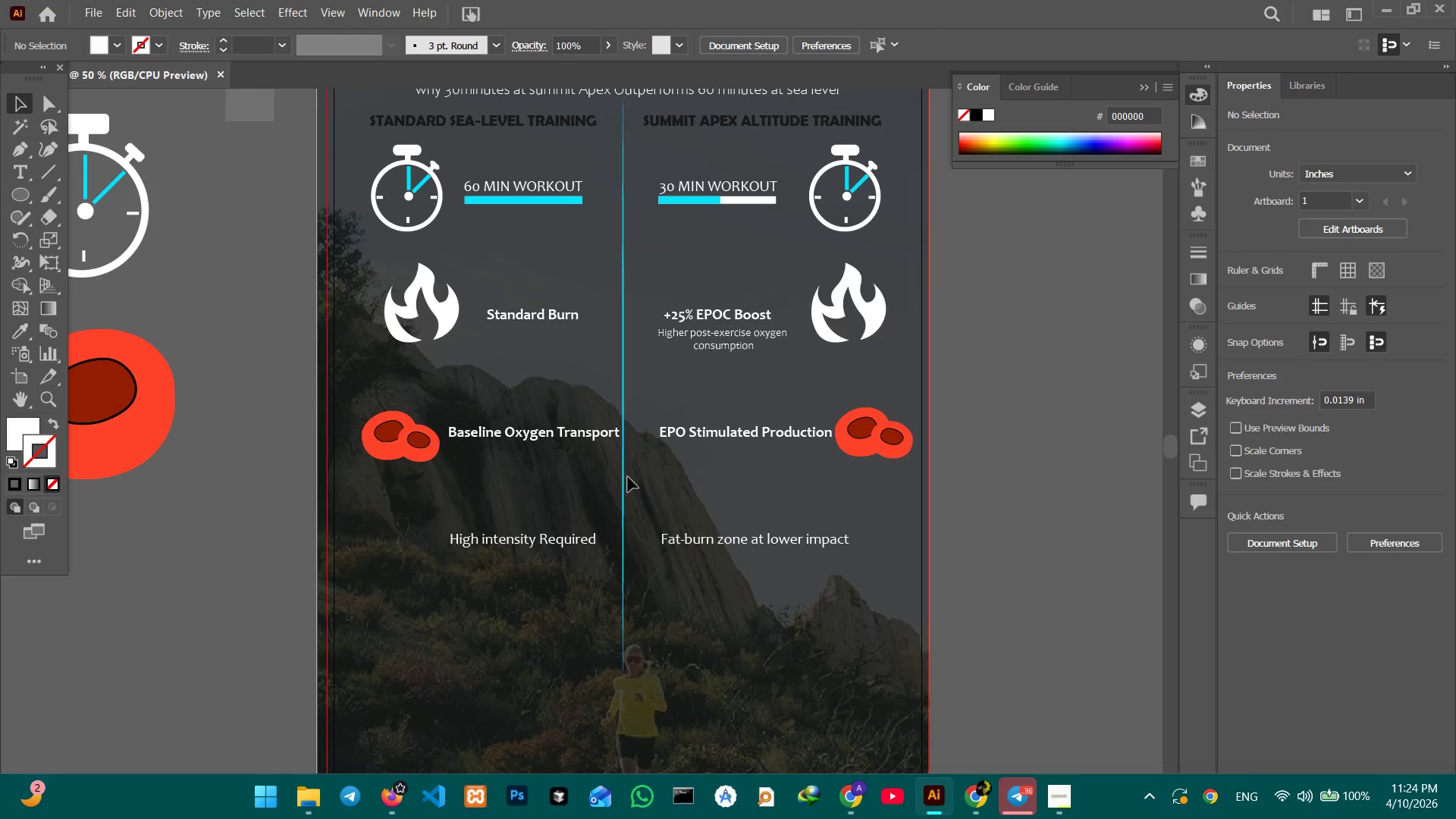 
hold_key(key=Space, duration=0.92)
 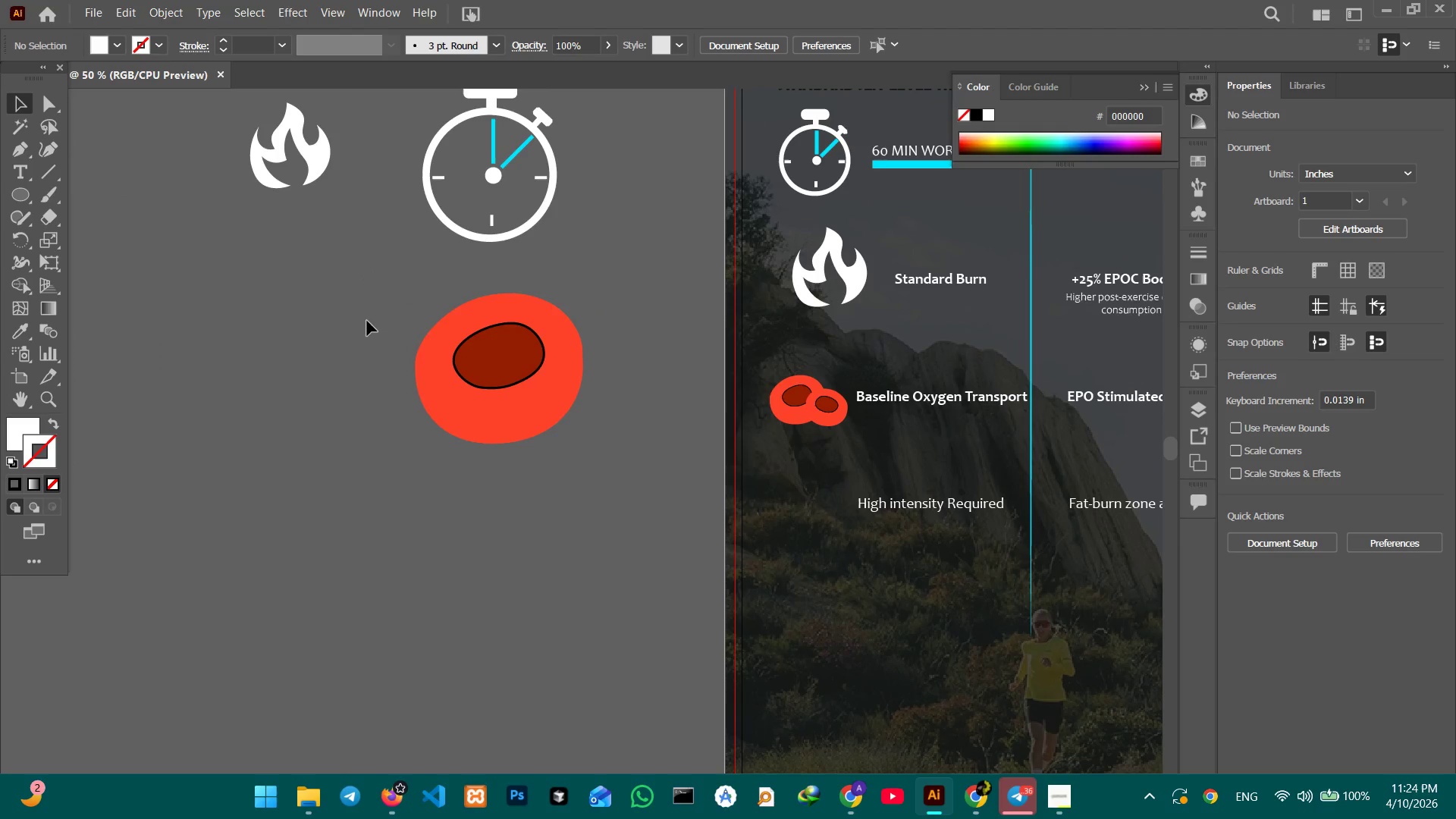 
left_click_drag(start_coordinate=[543, 524], to_coordinate=[951, 488])
 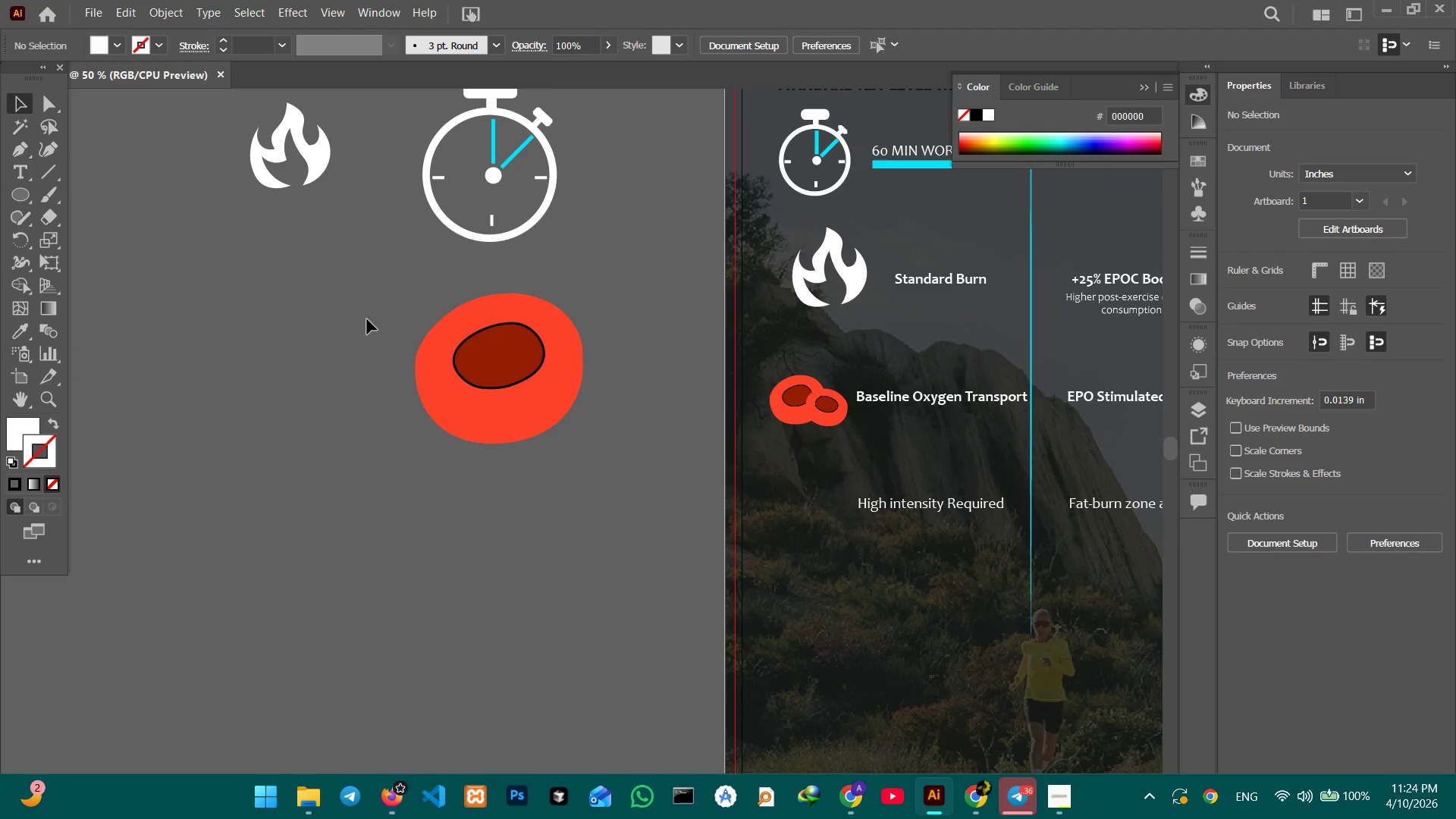 
key(Control+Equal)
 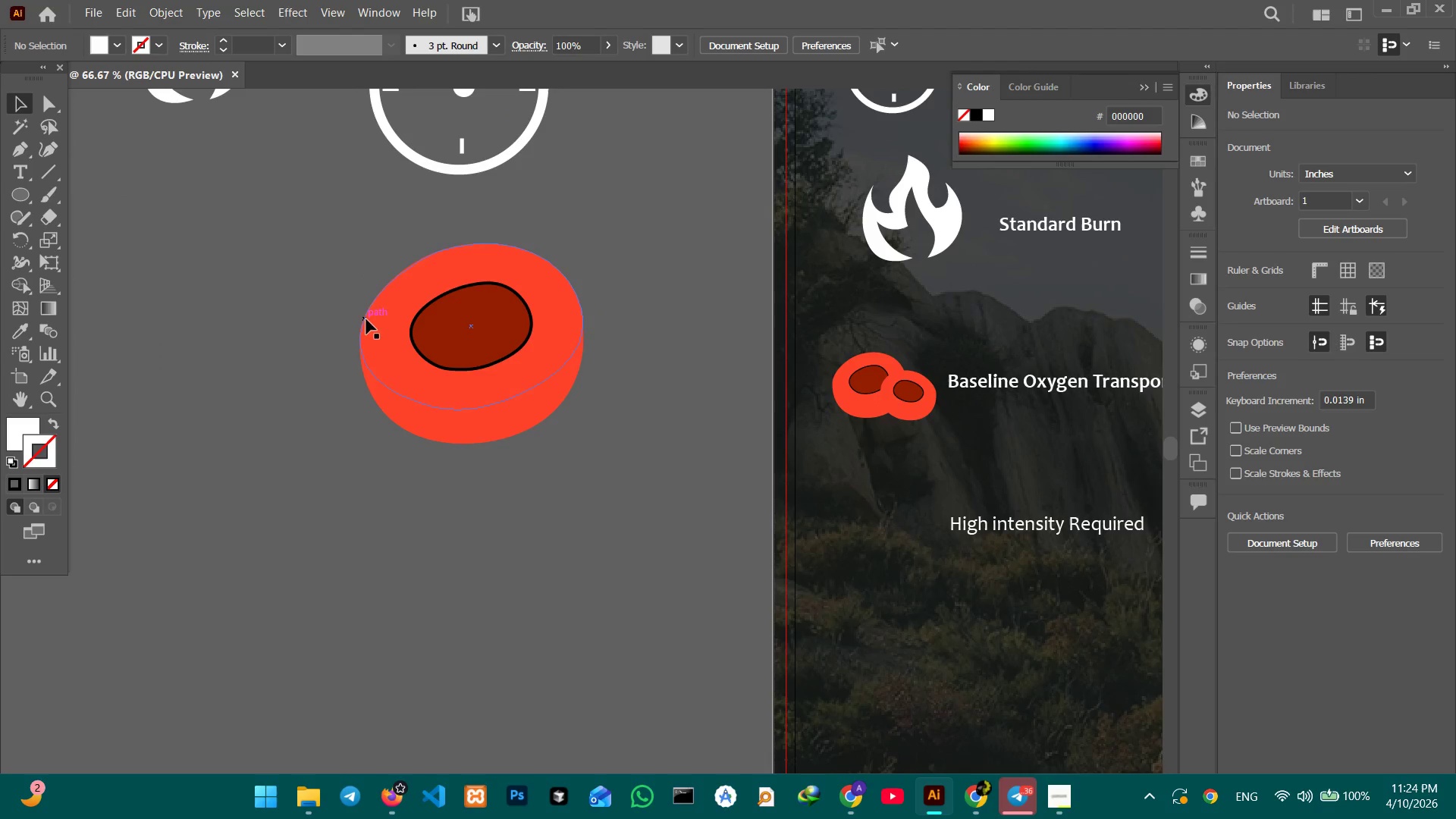 
left_click([377, 323])
 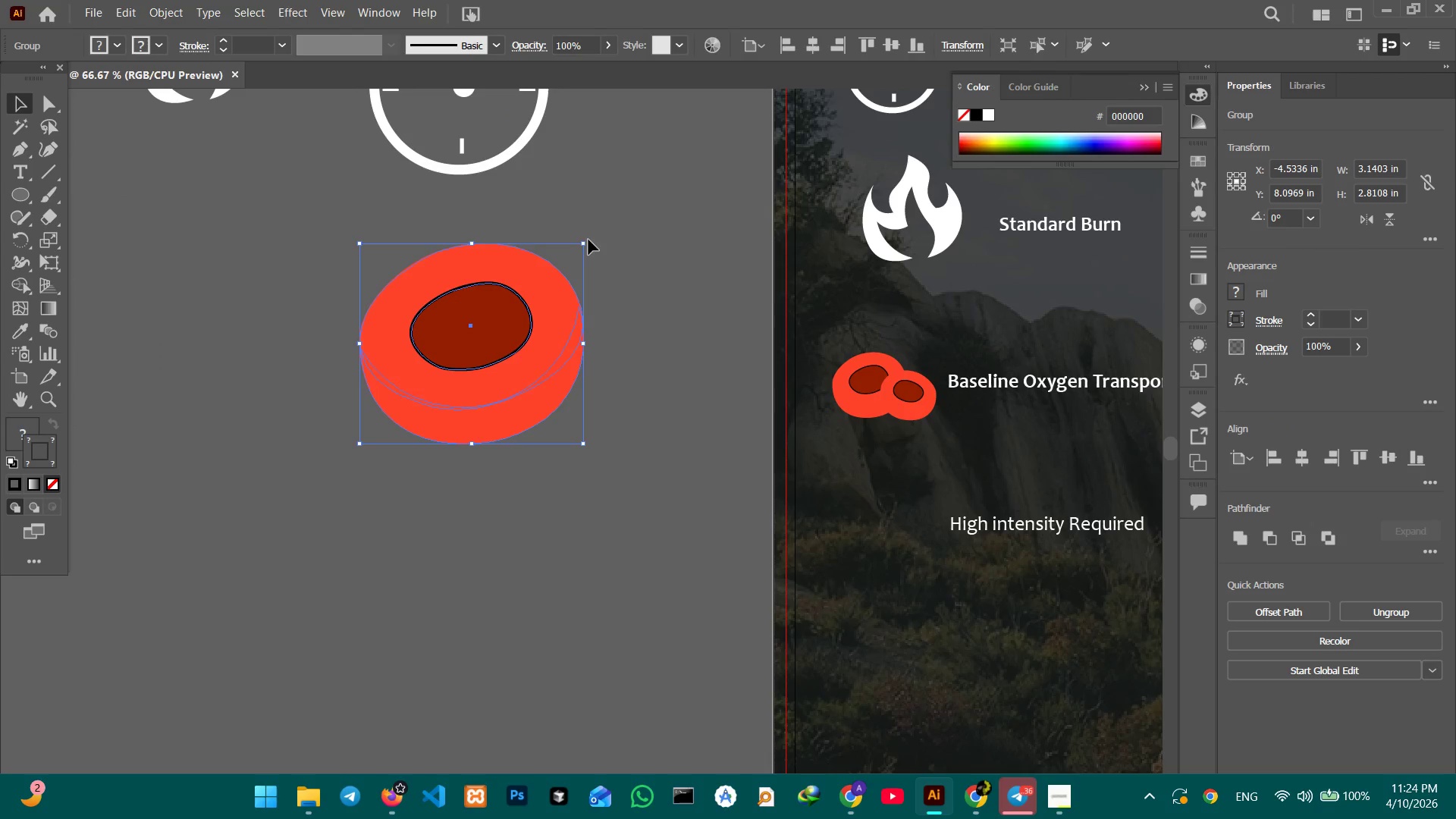 
left_click_drag(start_coordinate=[581, 242], to_coordinate=[454, 338])
 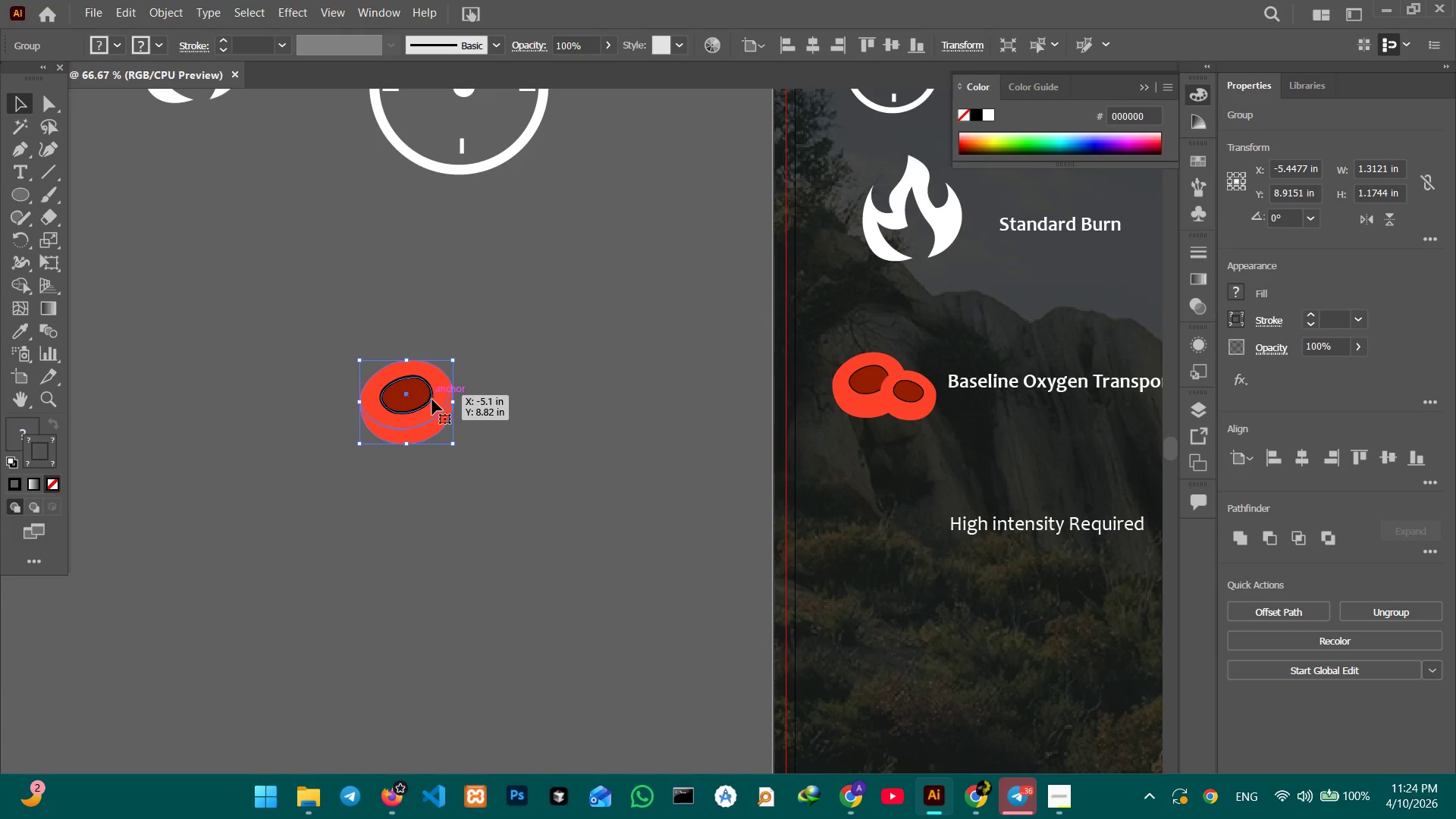 
hold_key(key=ShiftLeft, duration=0.86)
 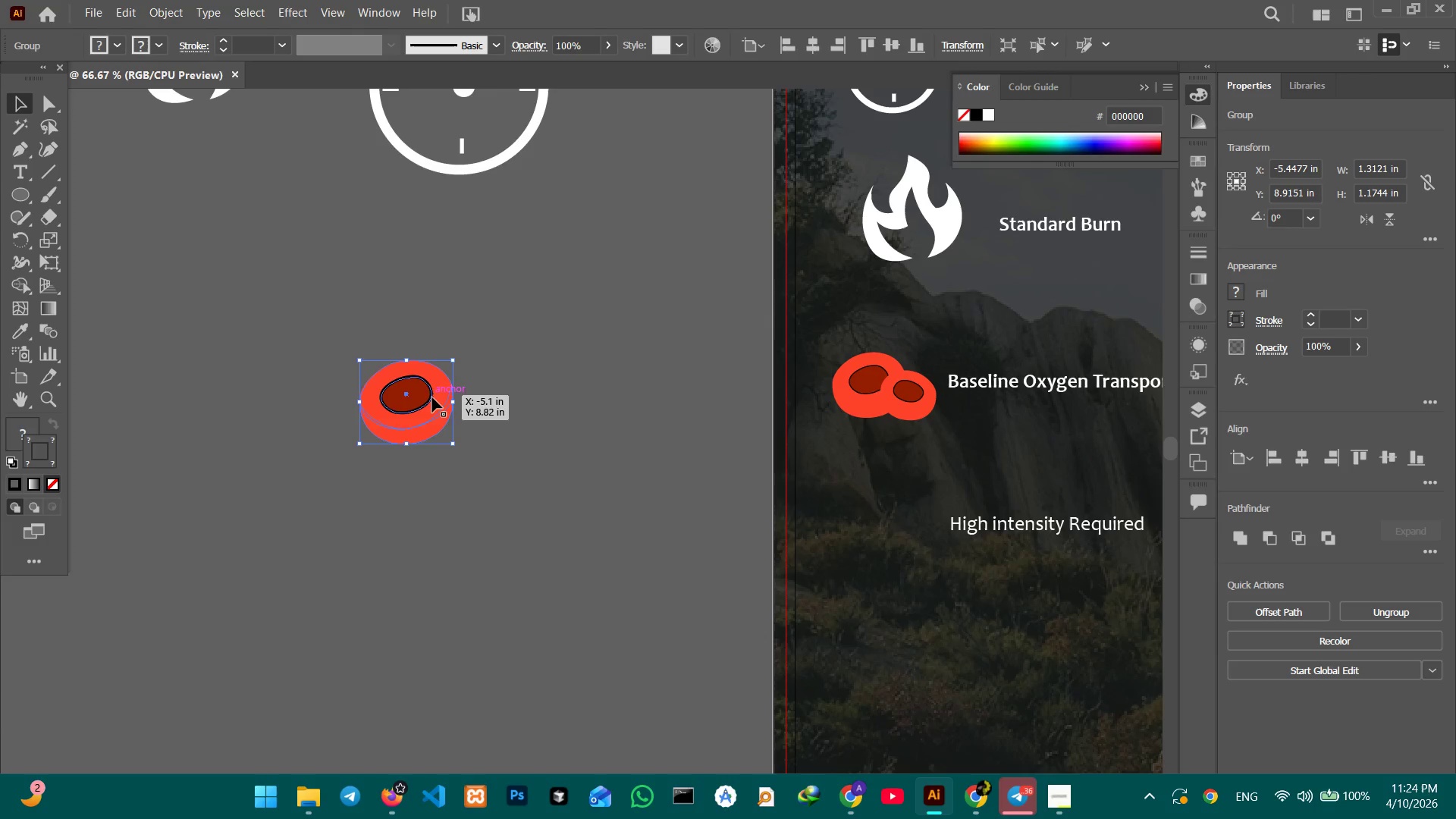 
left_click_drag(start_coordinate=[432, 401], to_coordinate=[173, 171])
 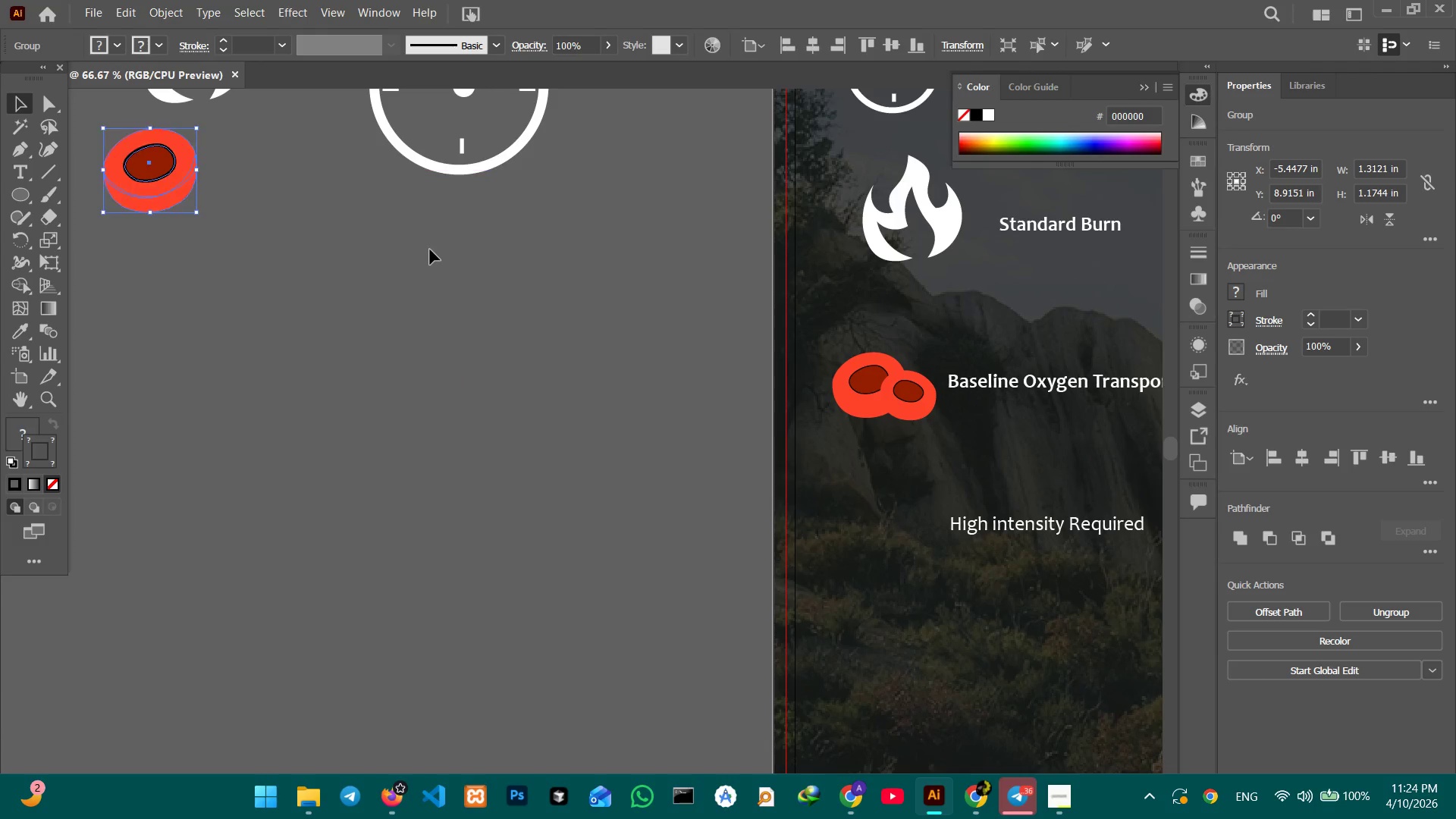 
left_click([430, 251])
 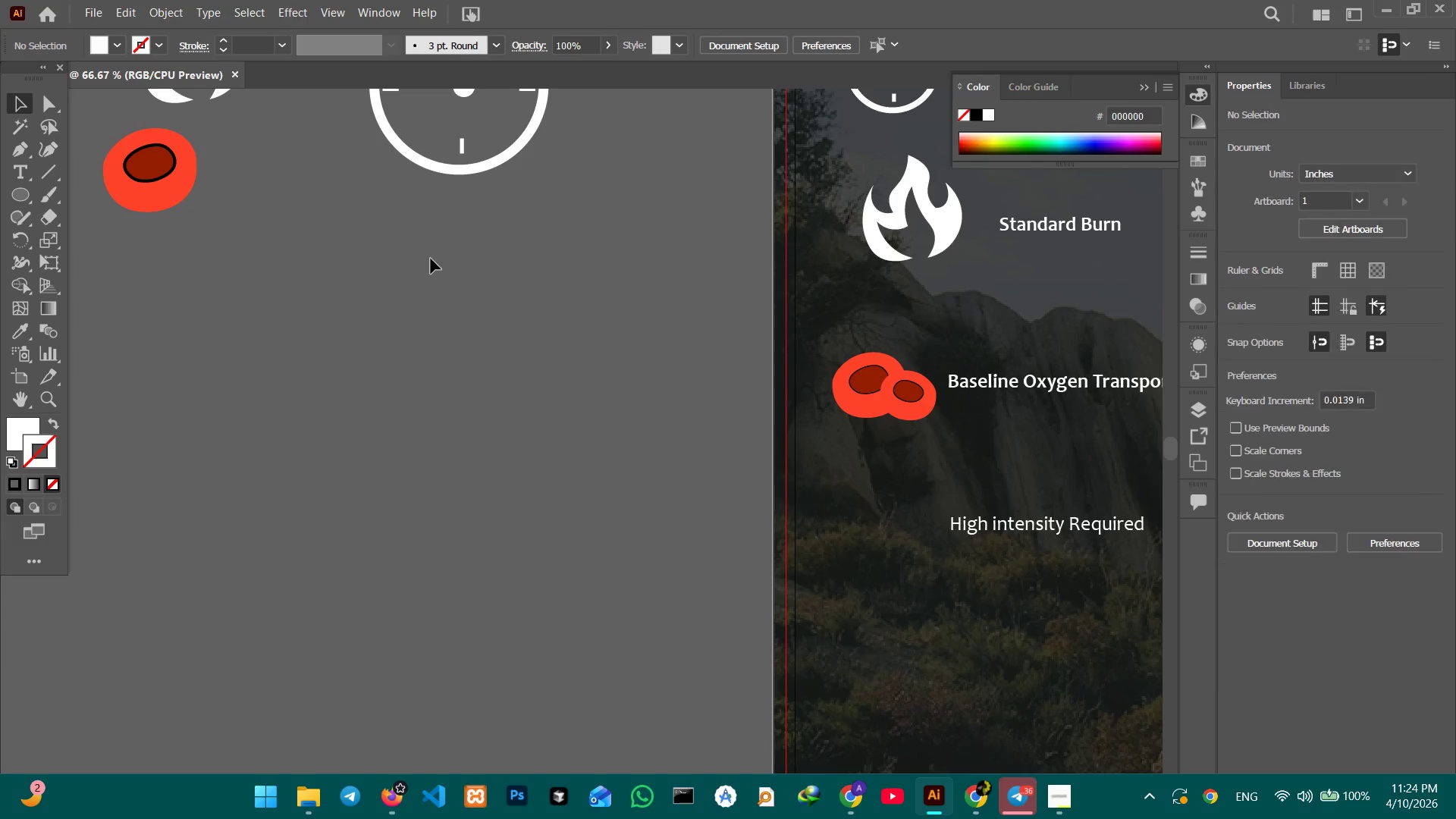 
key(Control+Equal)
 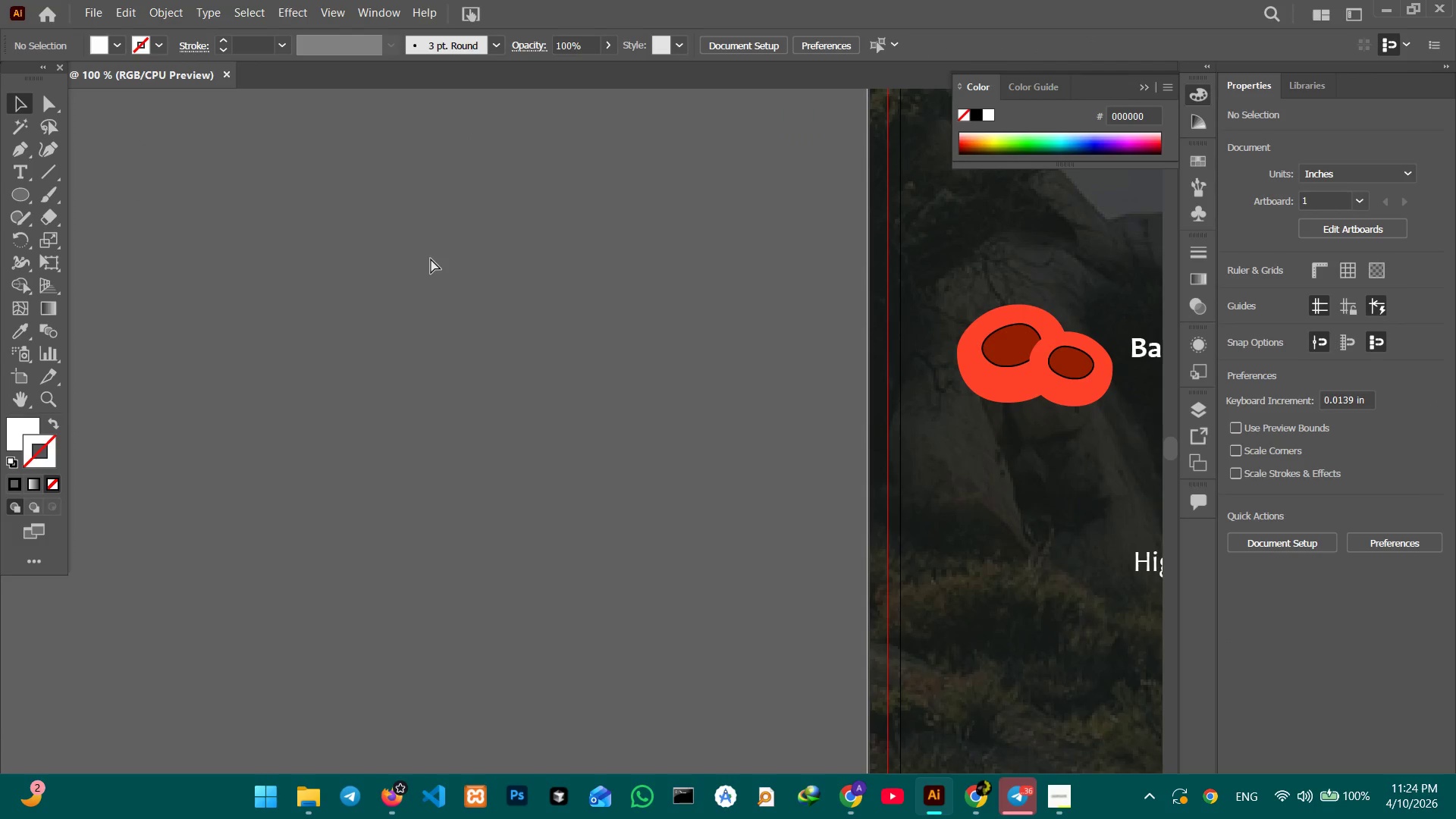 
key(Control+Equal)
 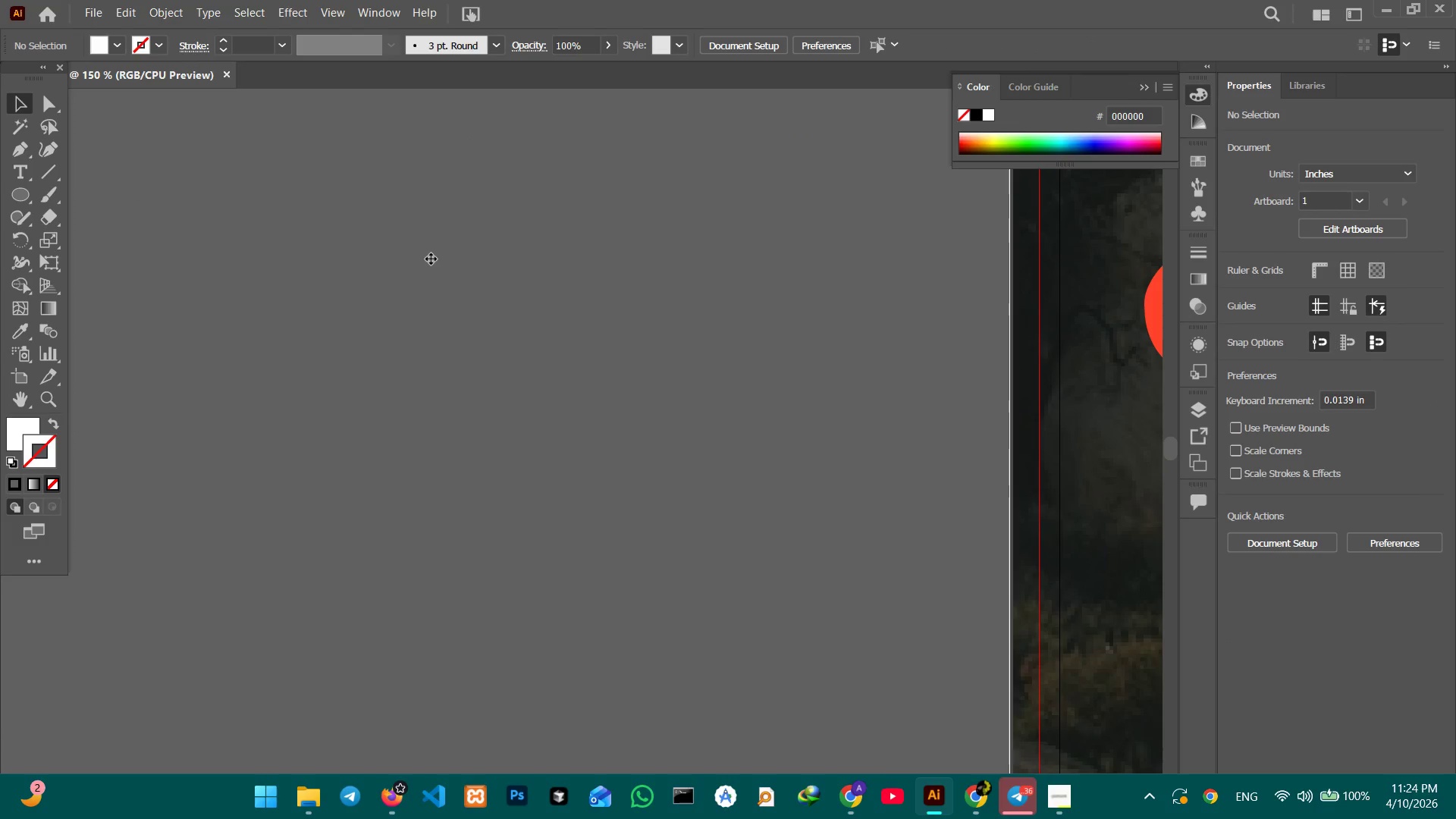 
hold_key(key=Space, duration=0.72)
 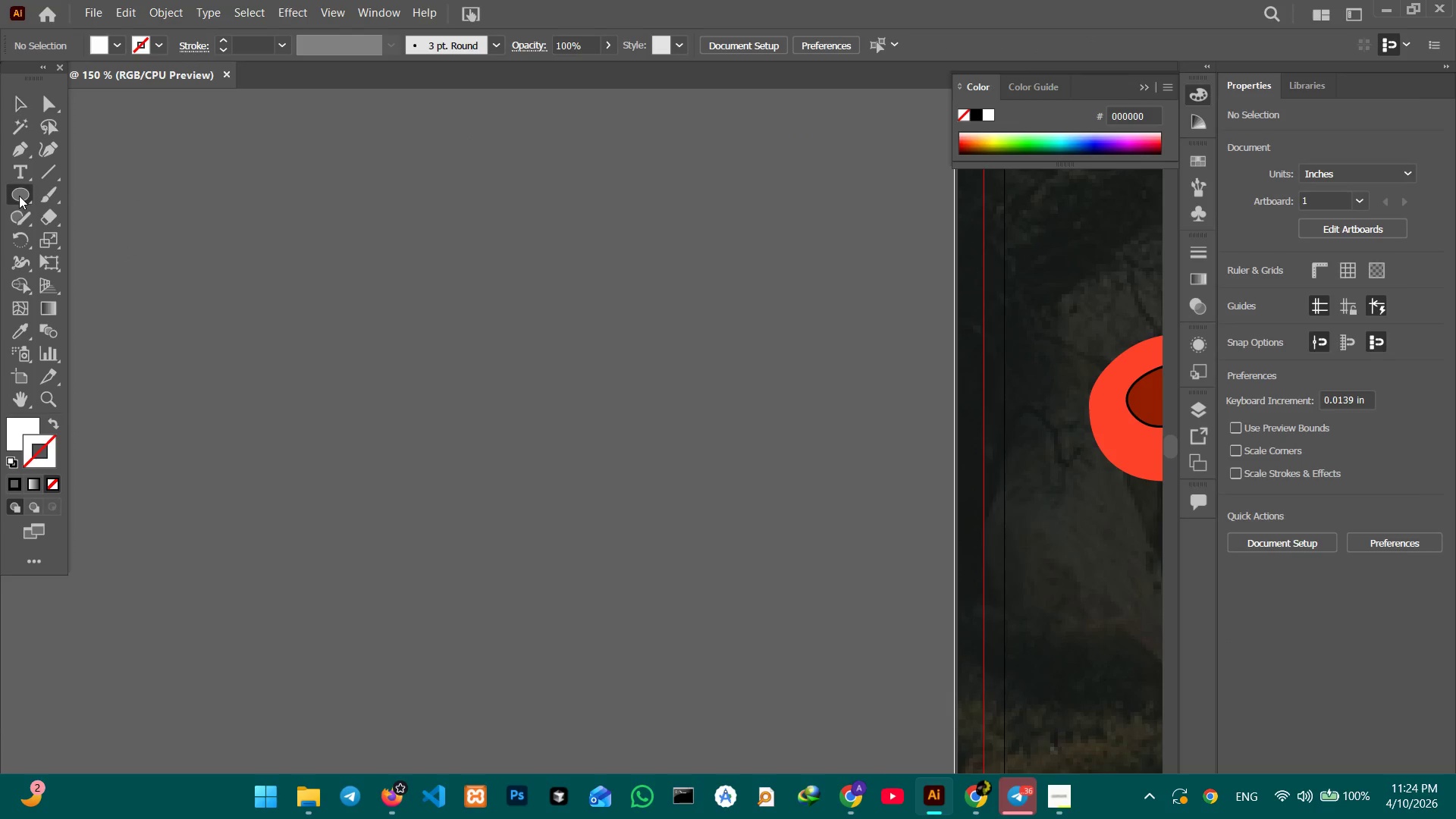 
left_click_drag(start_coordinate=[503, 330], to_coordinate=[445, 425])
 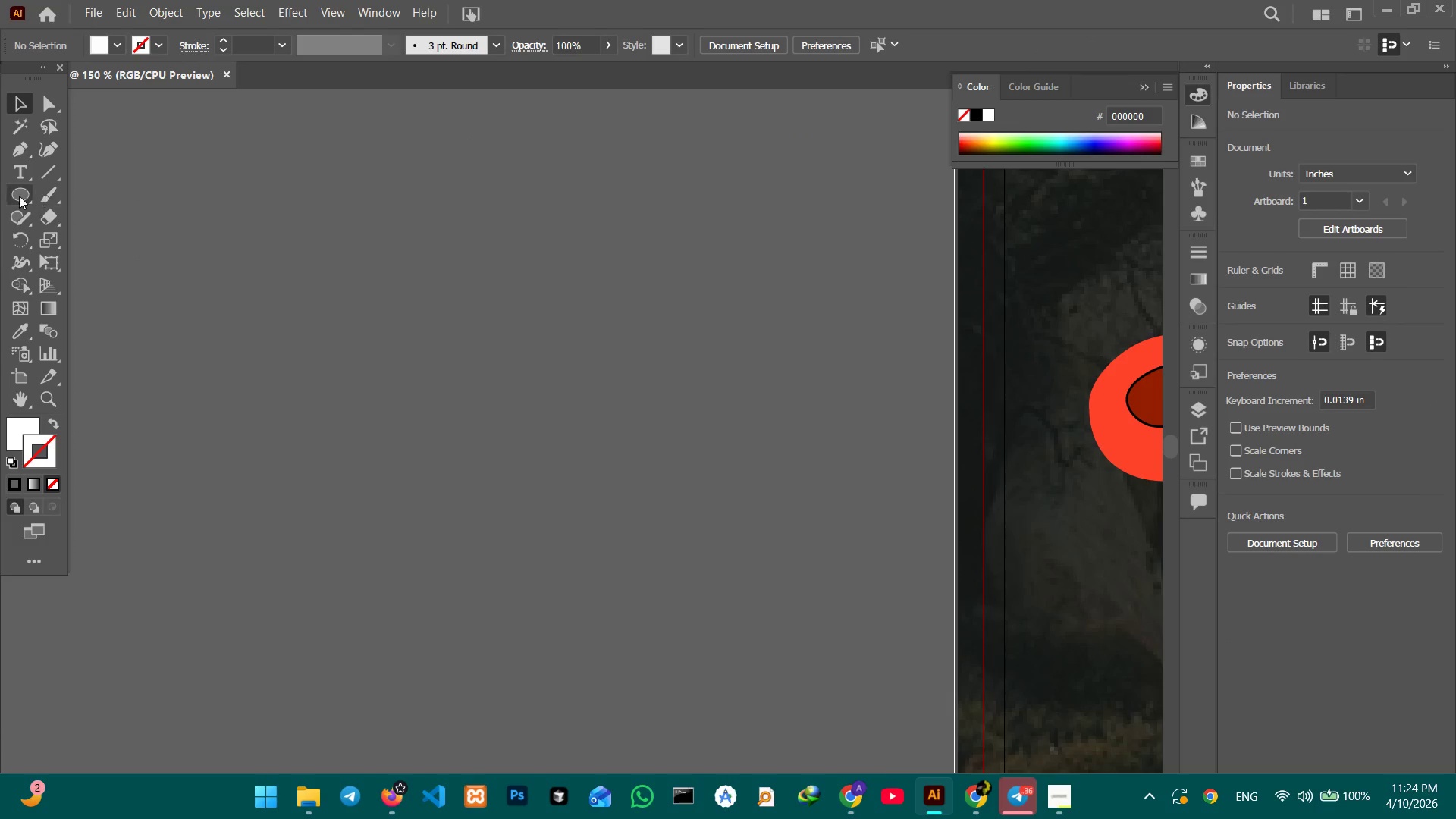 
left_click([19, 196])
 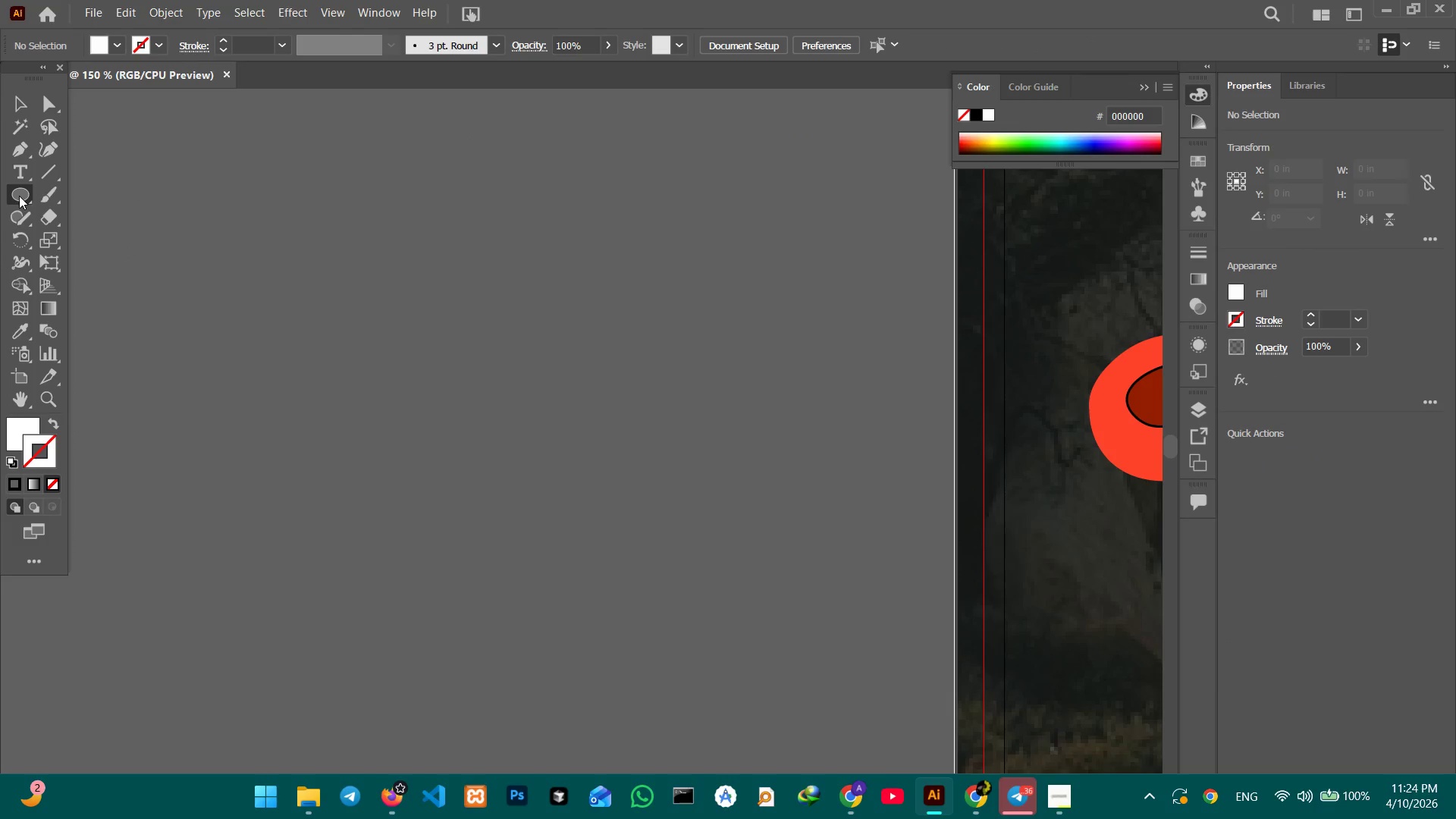 
right_click([19, 196])
 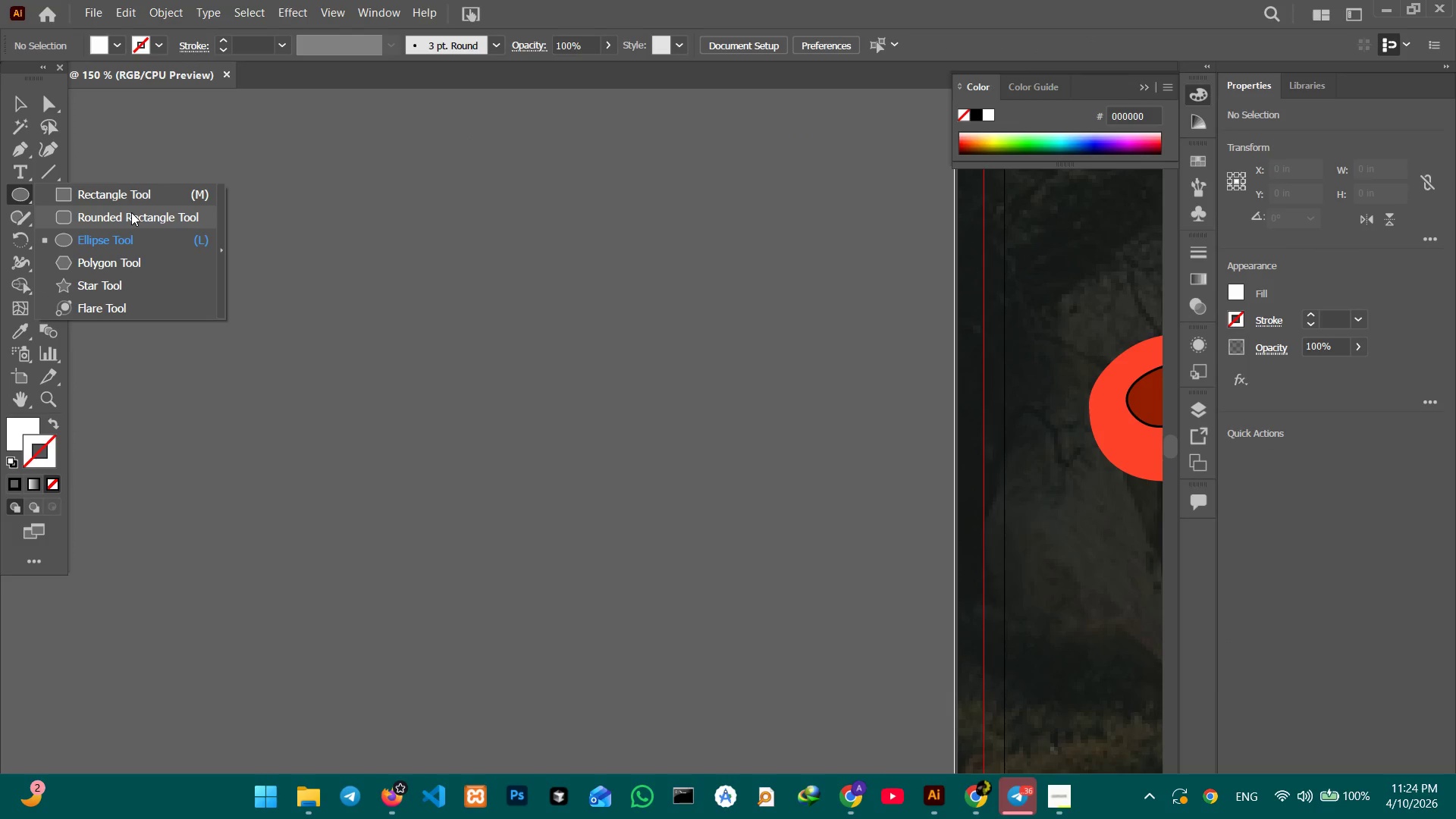 
left_click([130, 215])
 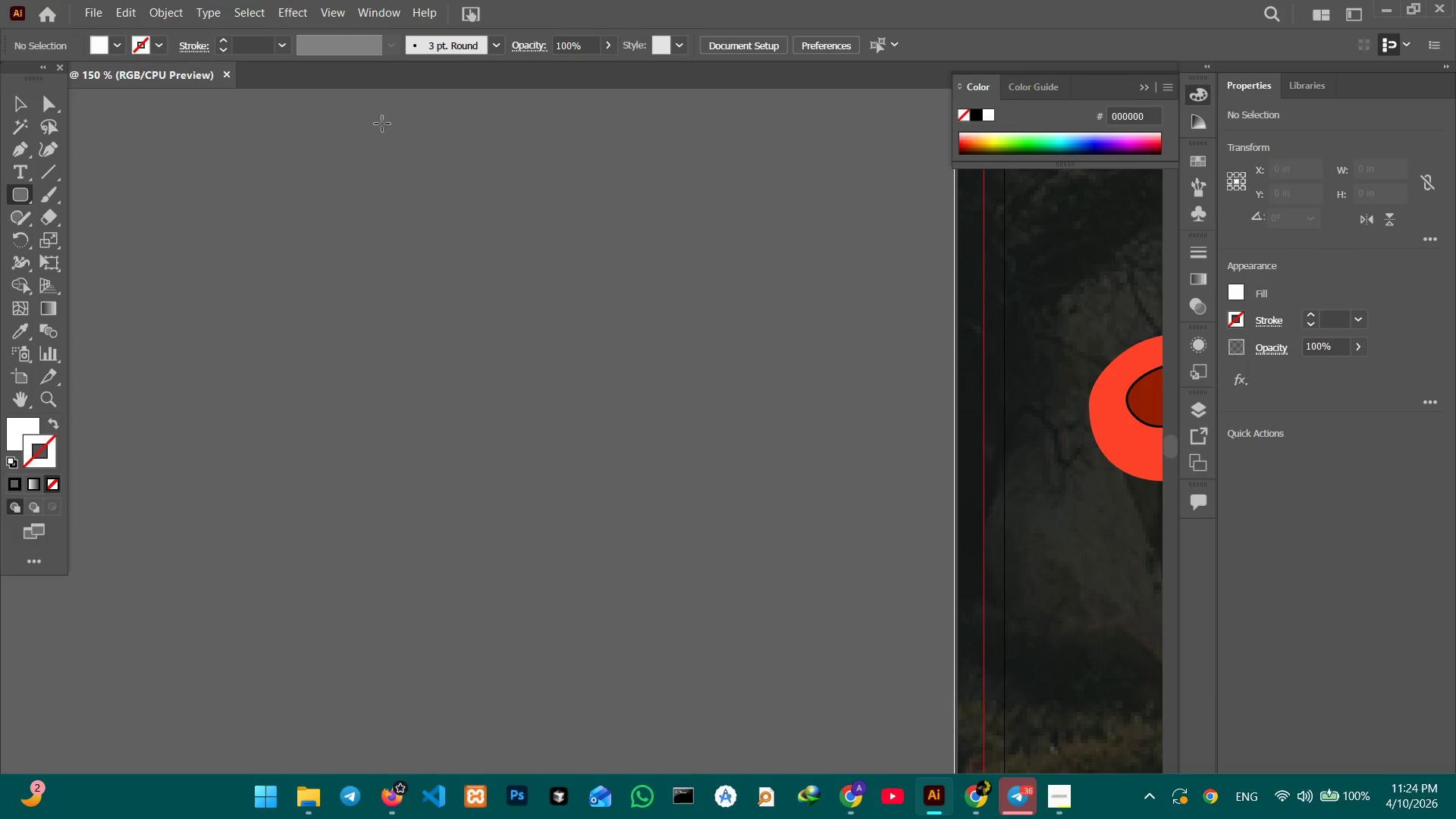 
left_click_drag(start_coordinate=[264, 199], to_coordinate=[450, 290])
 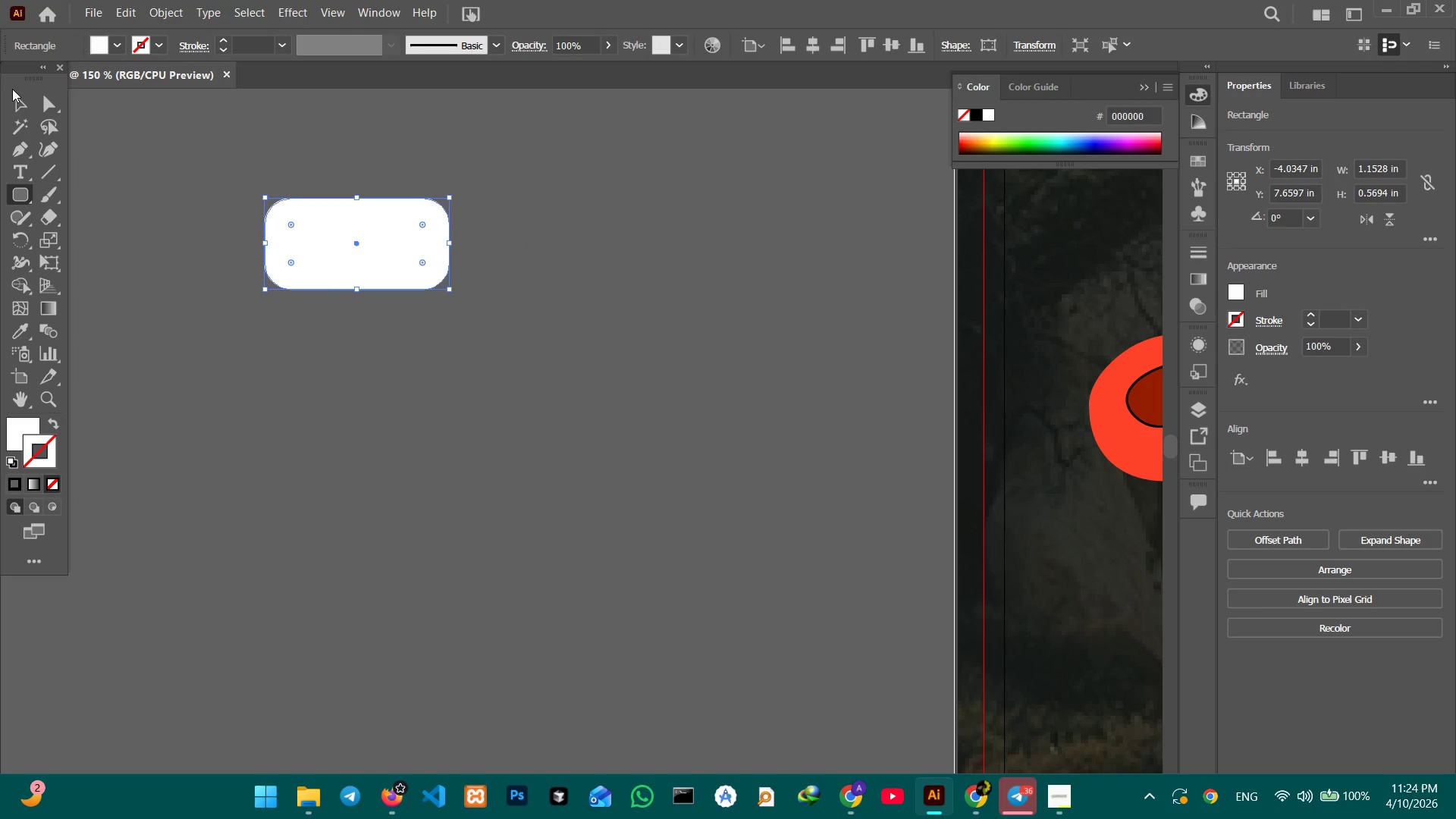 
left_click([15, 95])
 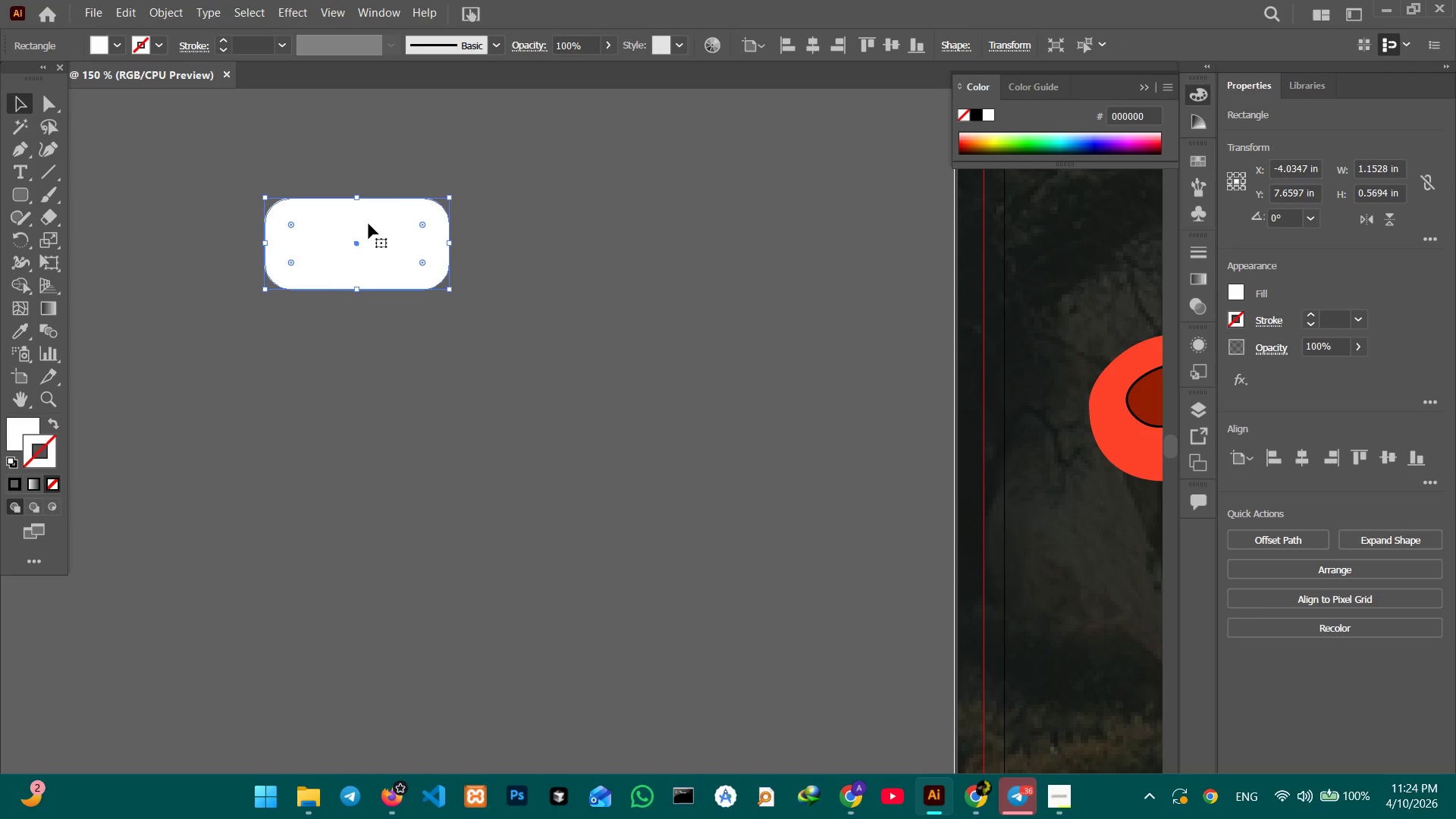 
left_click([362, 249])
 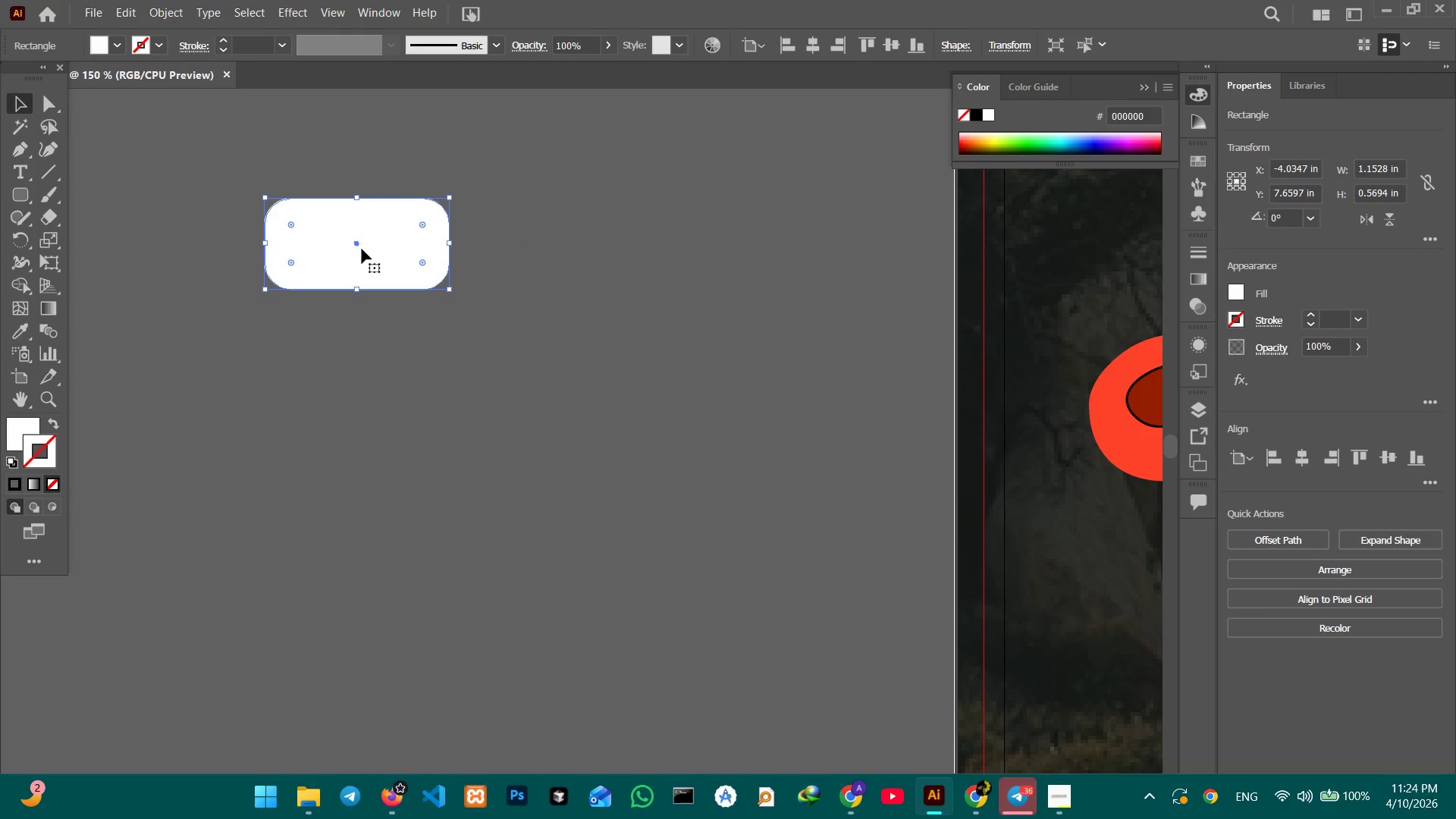 
key(Control+C)
 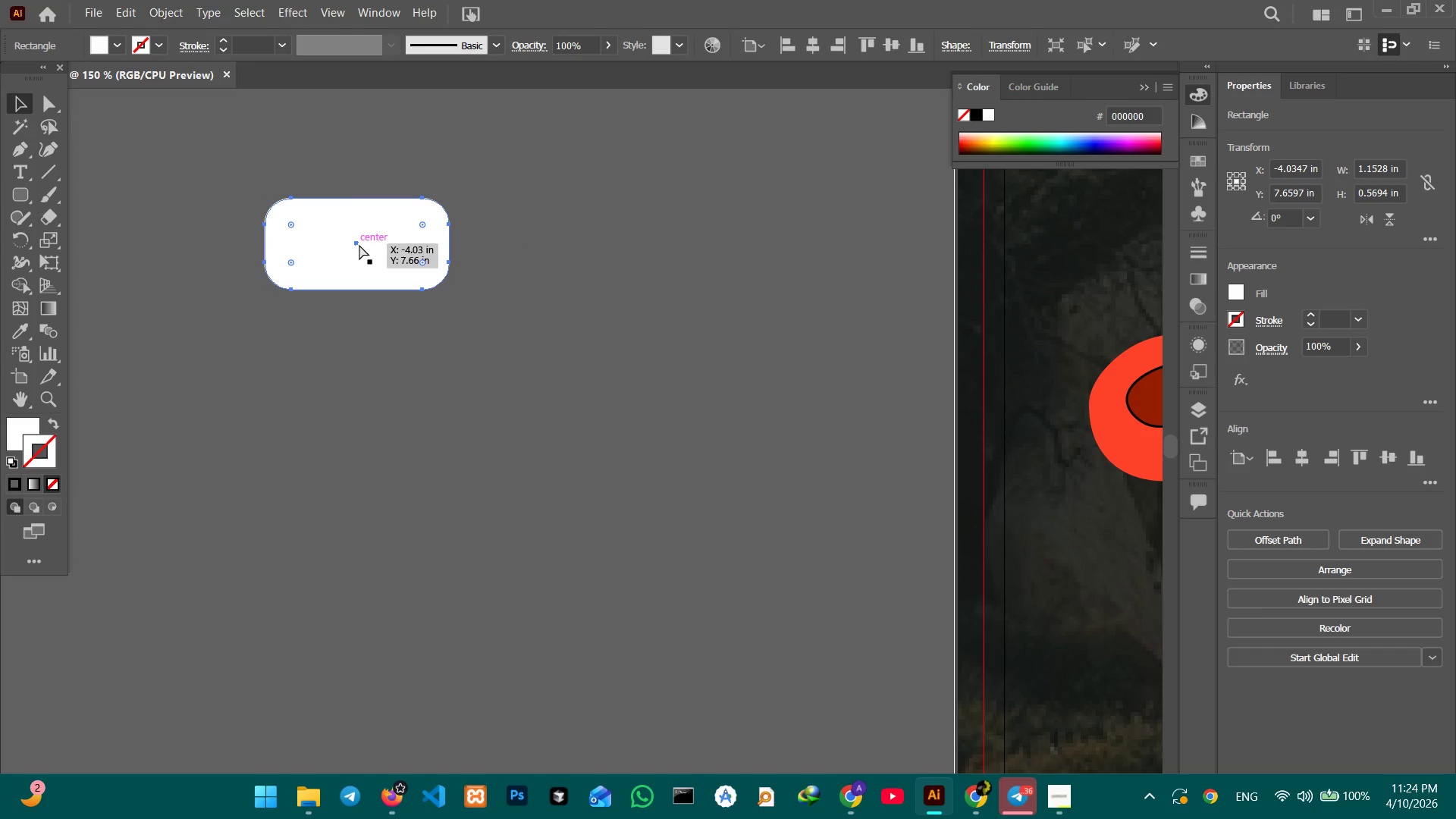 
key(Control+V)
 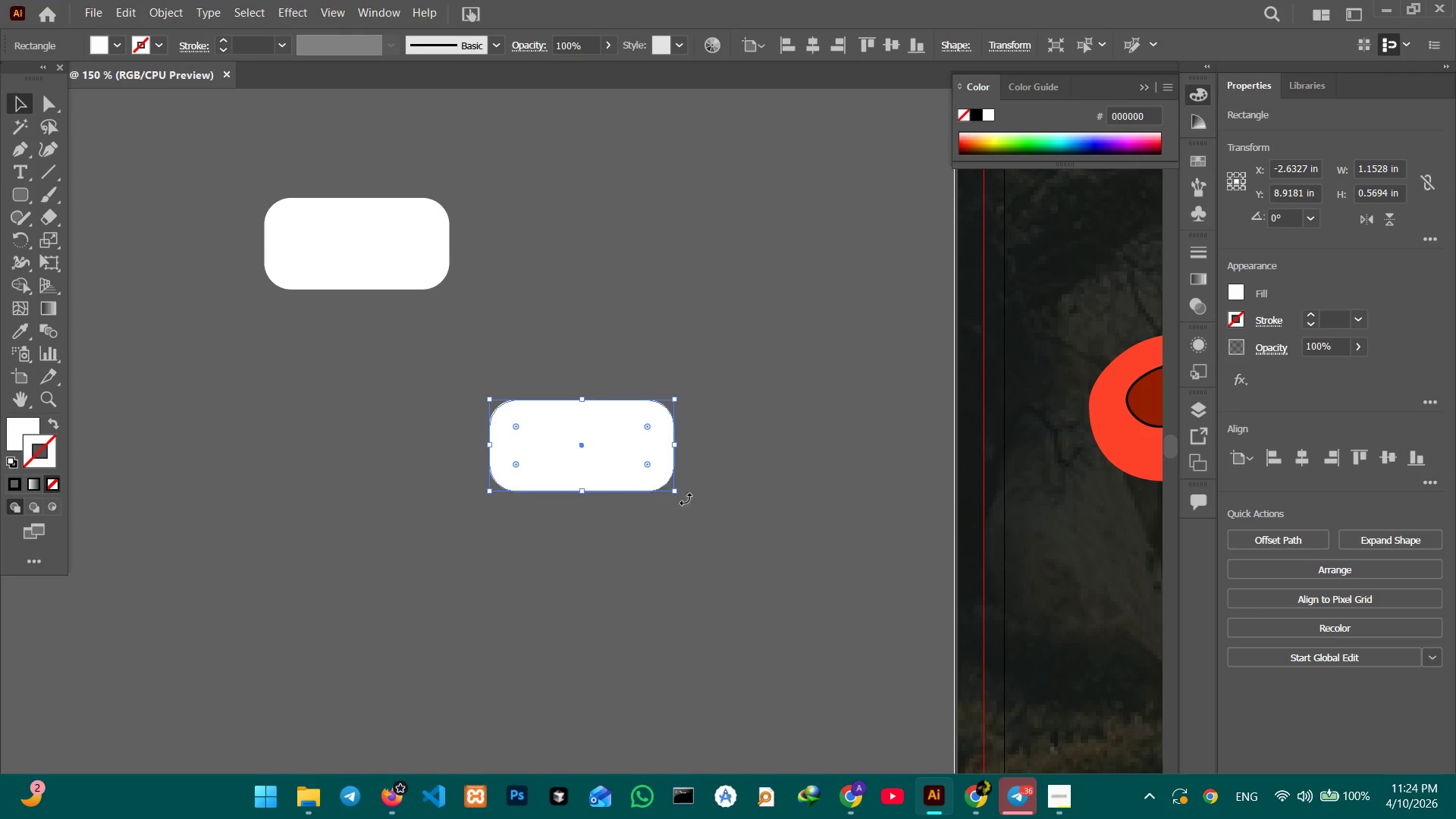 
left_click_drag(start_coordinate=[638, 471], to_coordinate=[581, 290])
 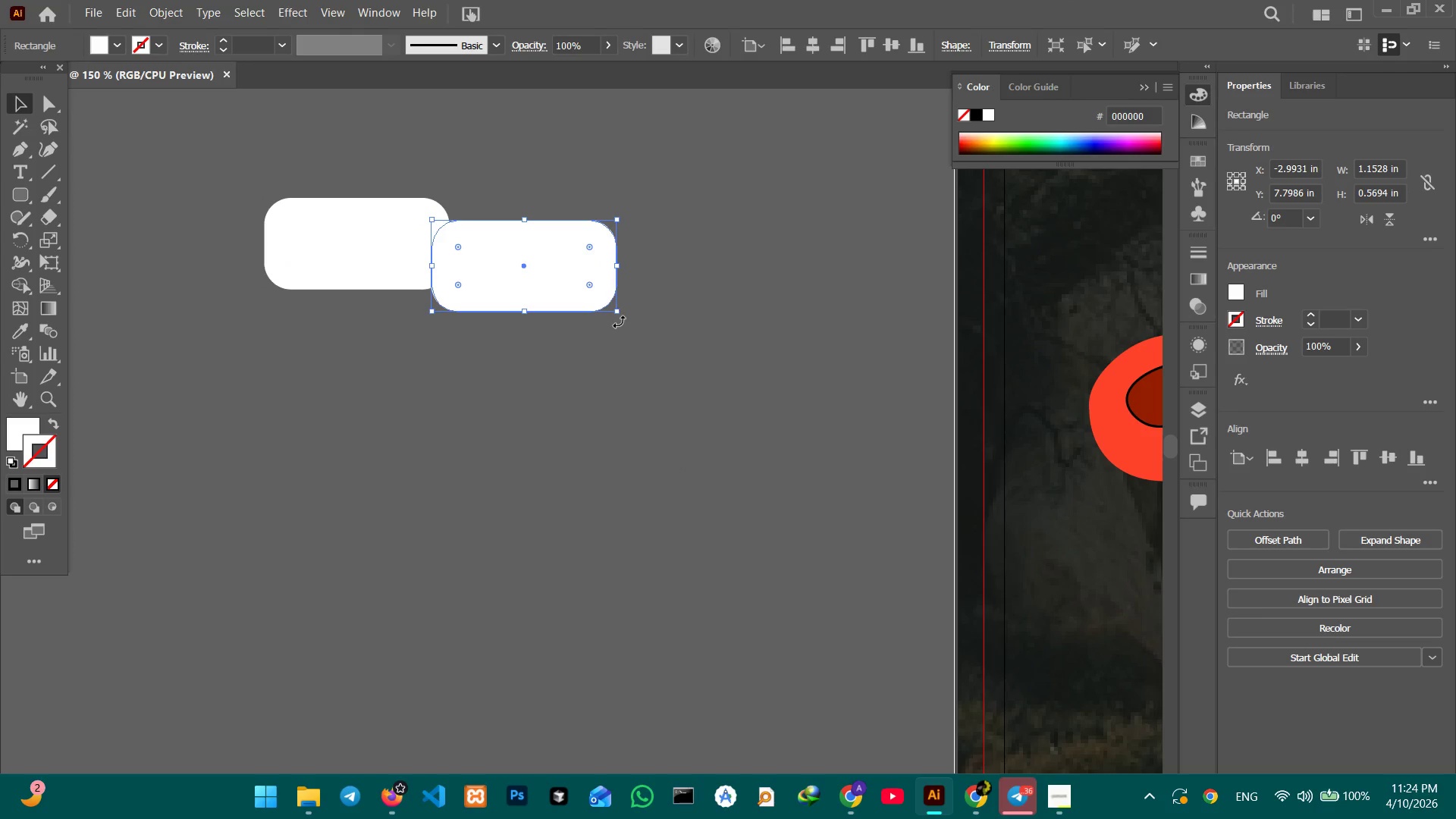 
left_click_drag(start_coordinate=[620, 322], to_coordinate=[628, 209])
 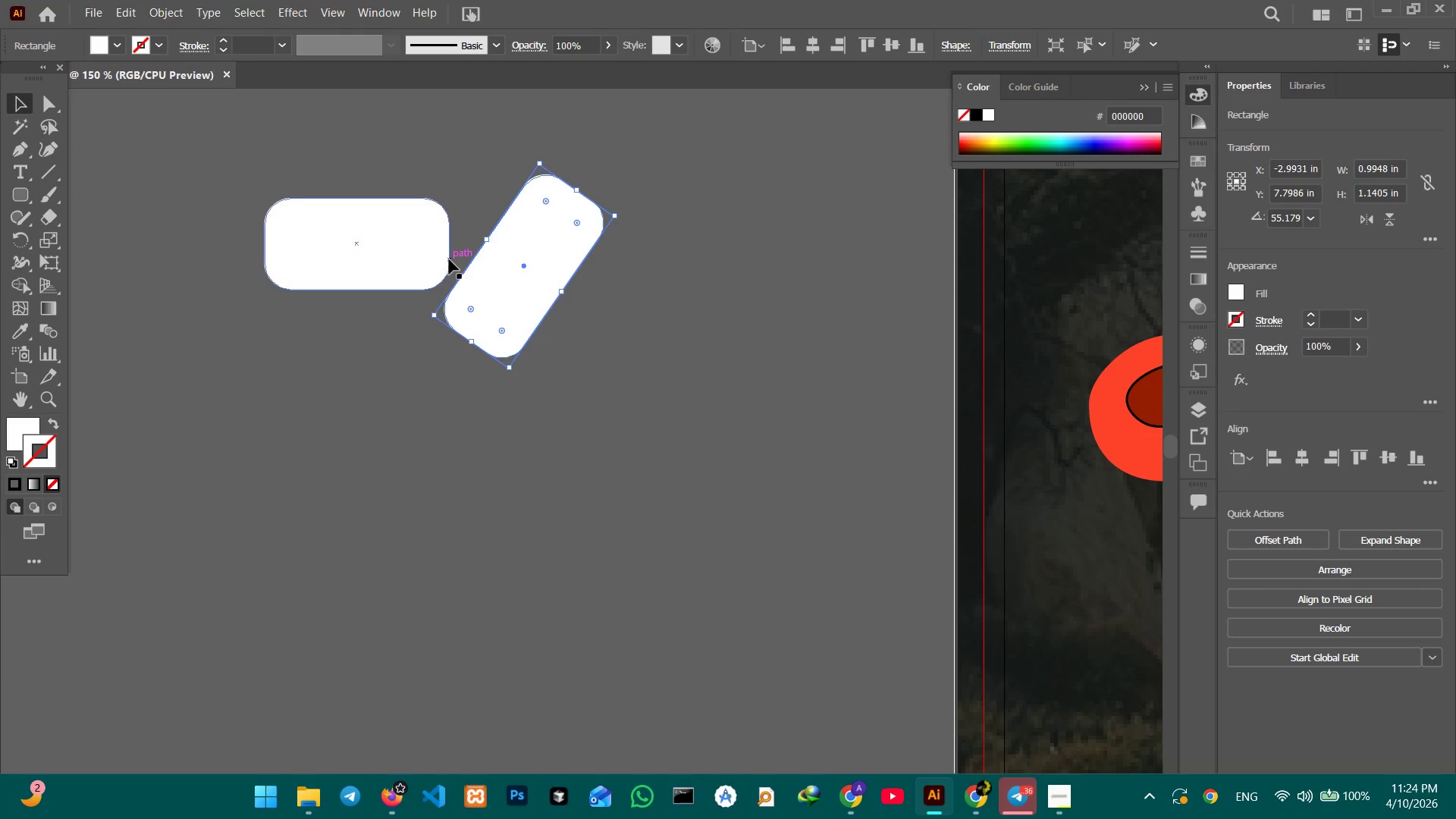 
left_click([490, 281])
 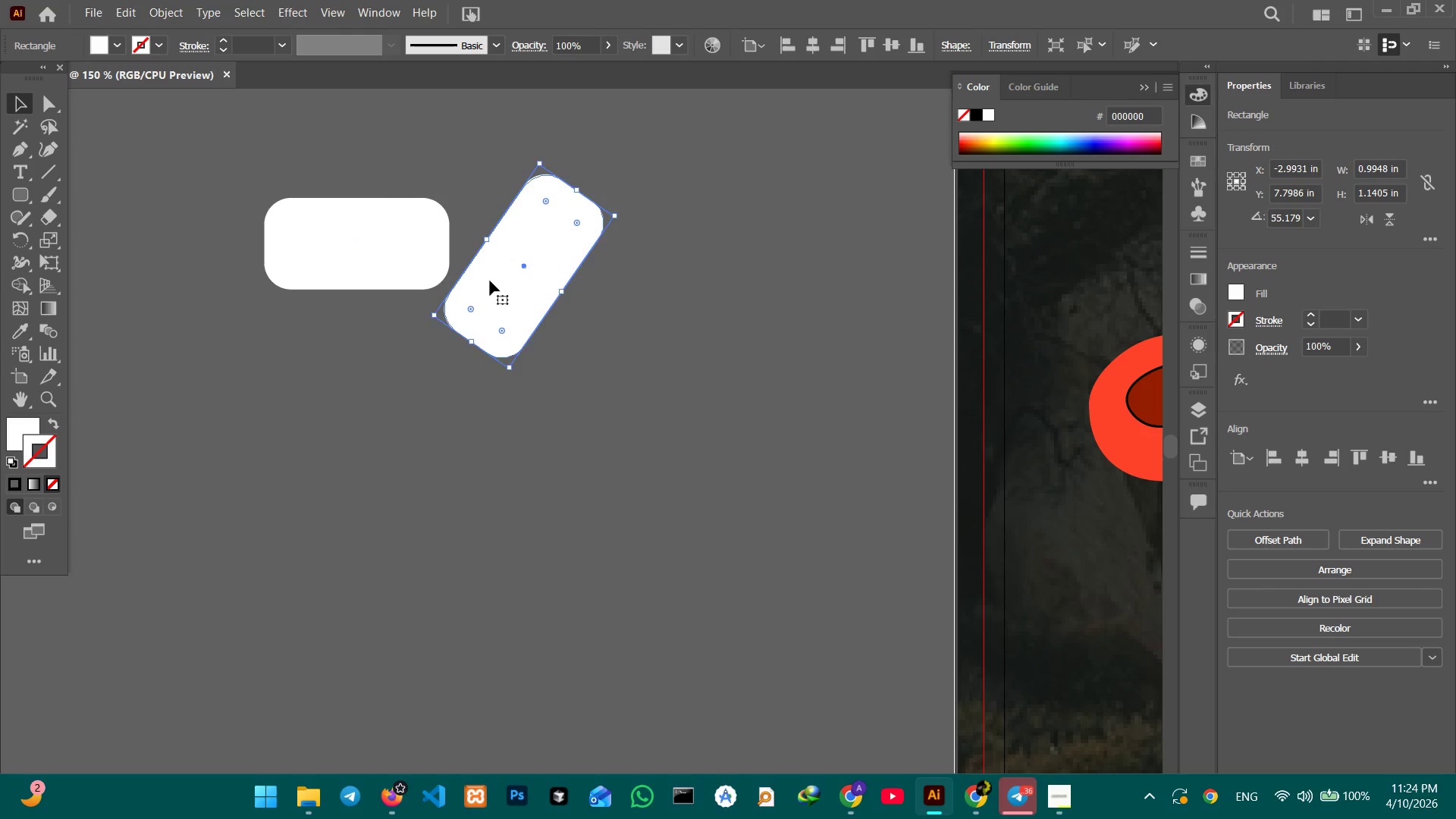 
key(Control+C)
 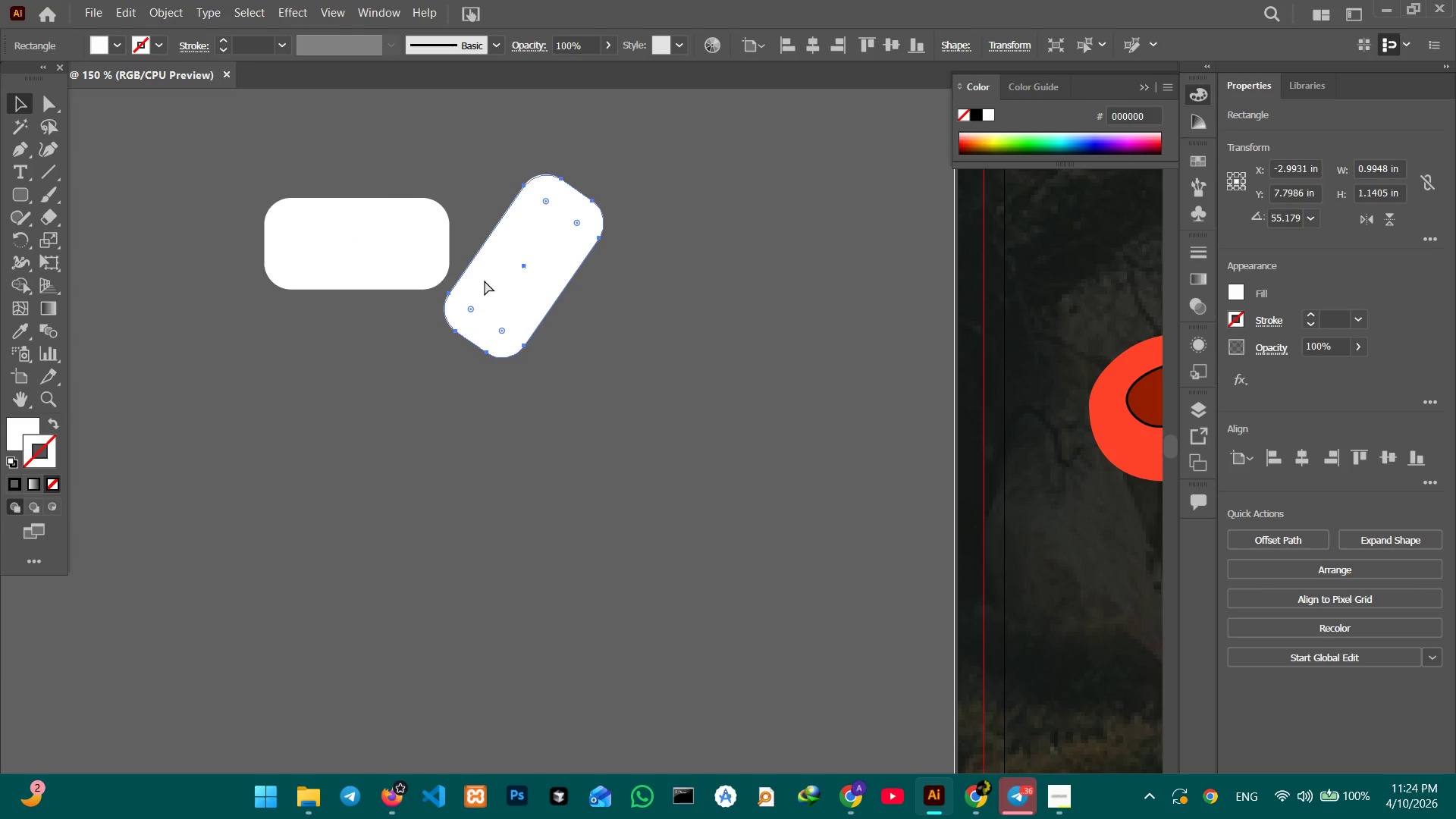 
key(Control+V)
 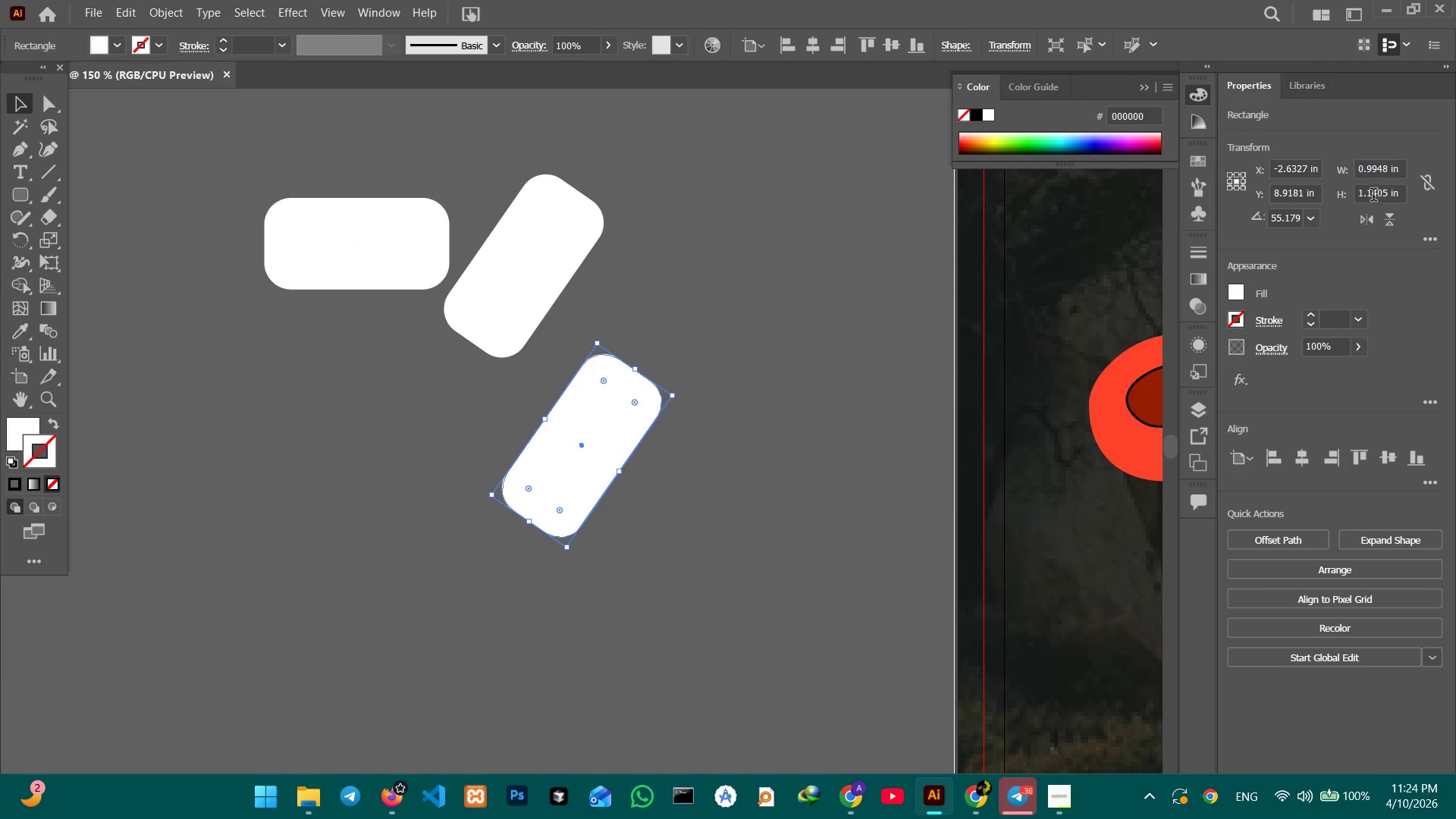 
left_click([1376, 224])
 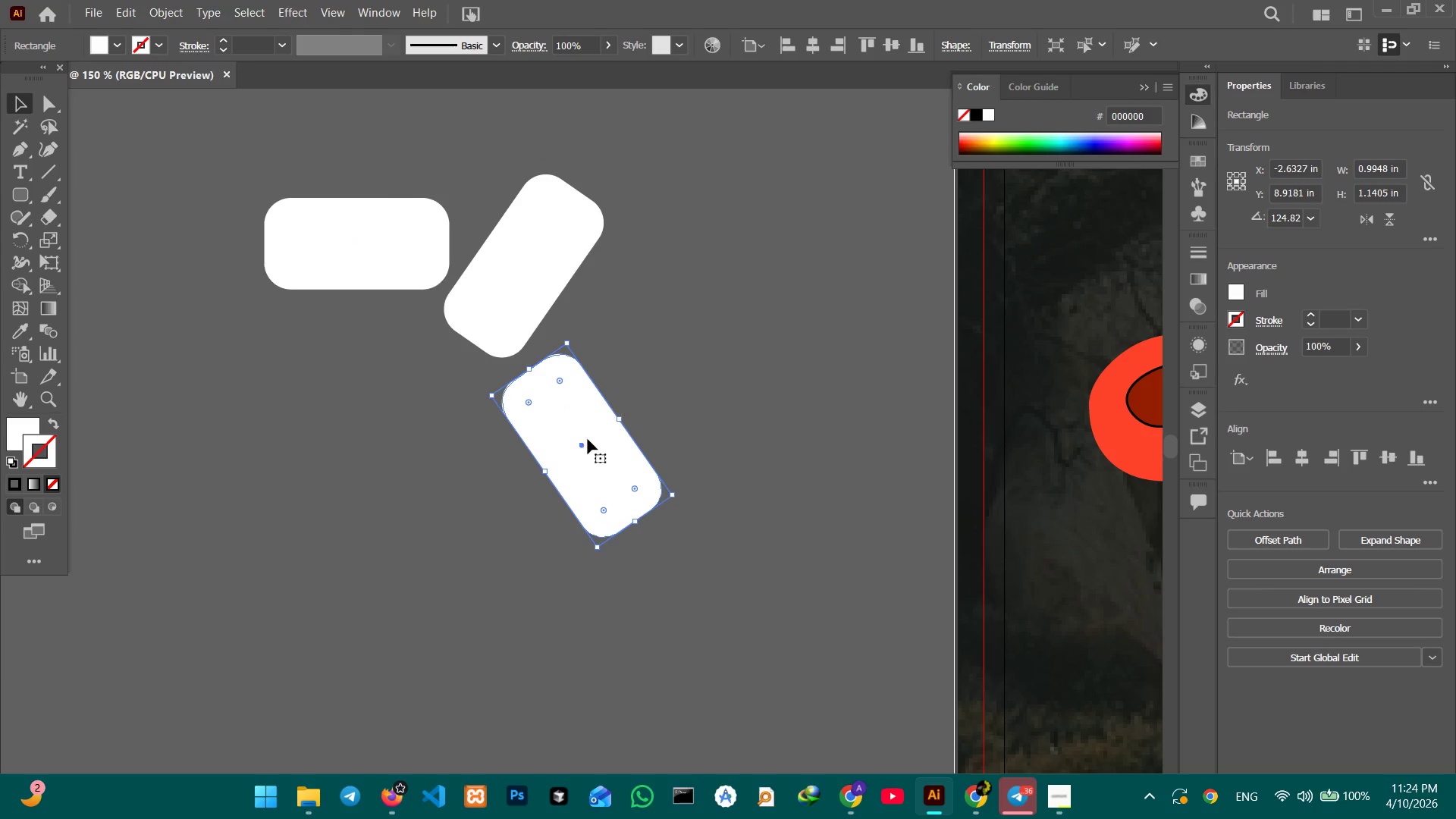 
left_click_drag(start_coordinate=[585, 449], to_coordinate=[483, 271])
 